 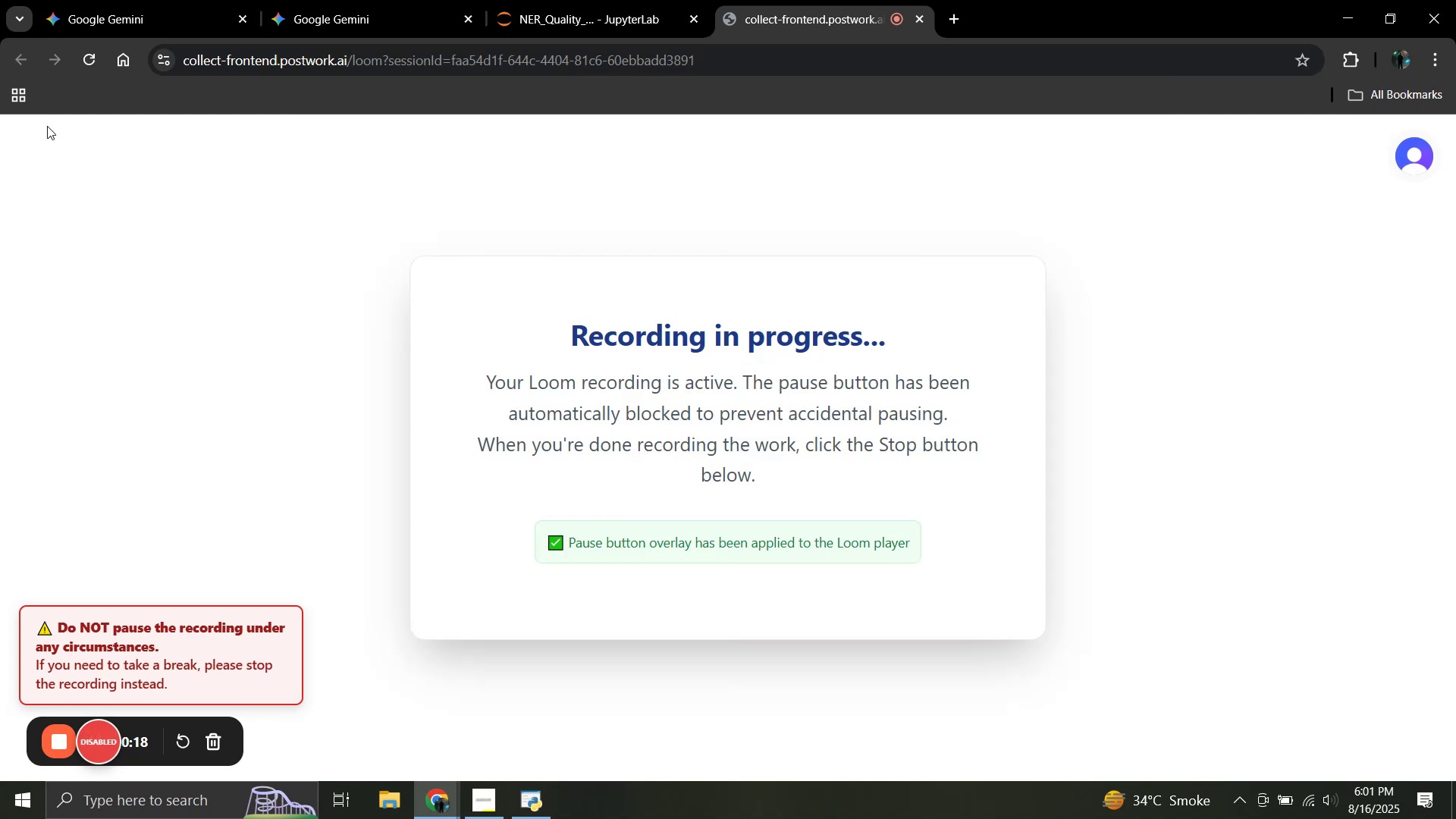 
left_click([602, 9])
 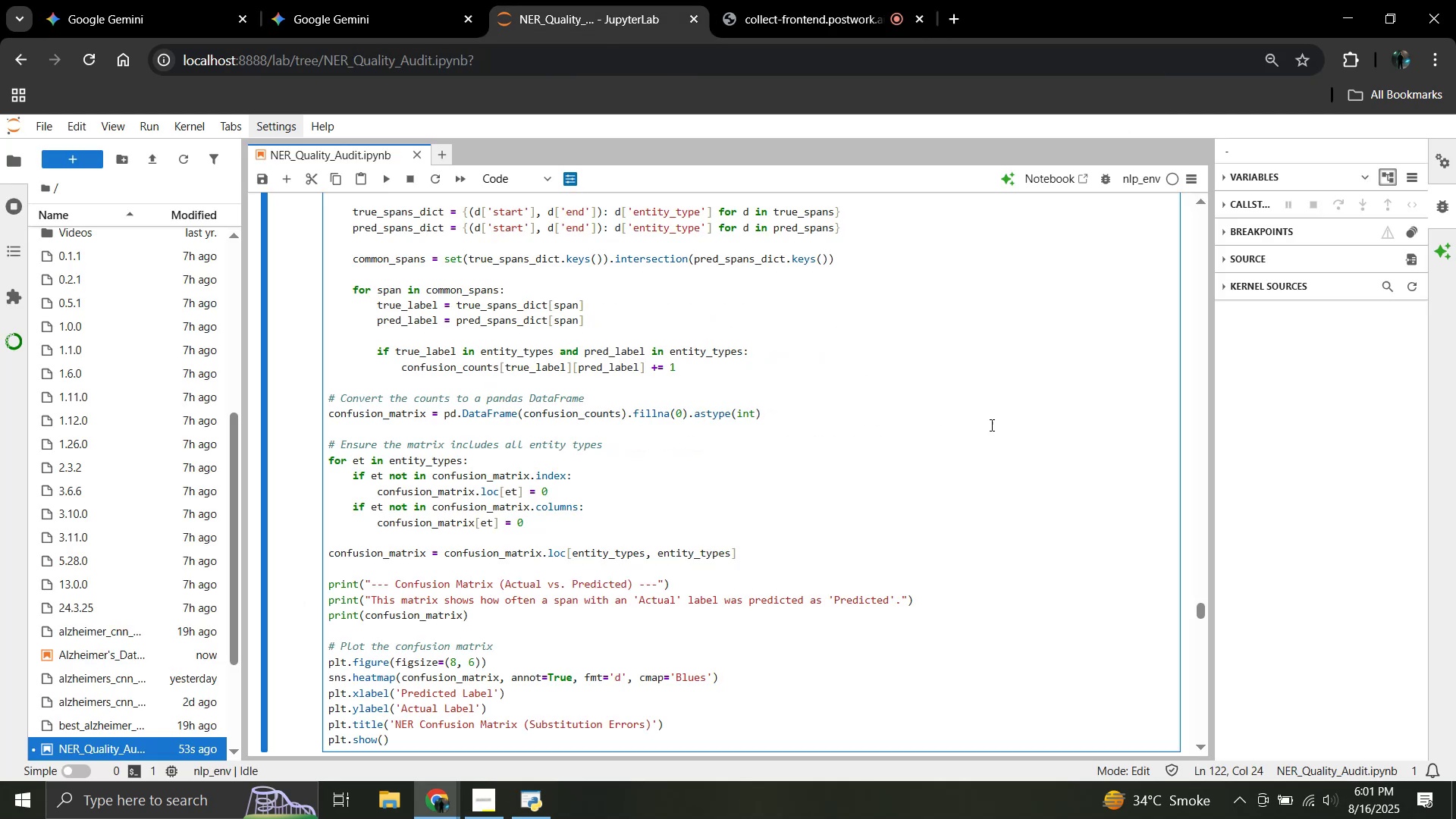 
scroll: coordinate [821, 535], scroll_direction: down, amount: 3.0
 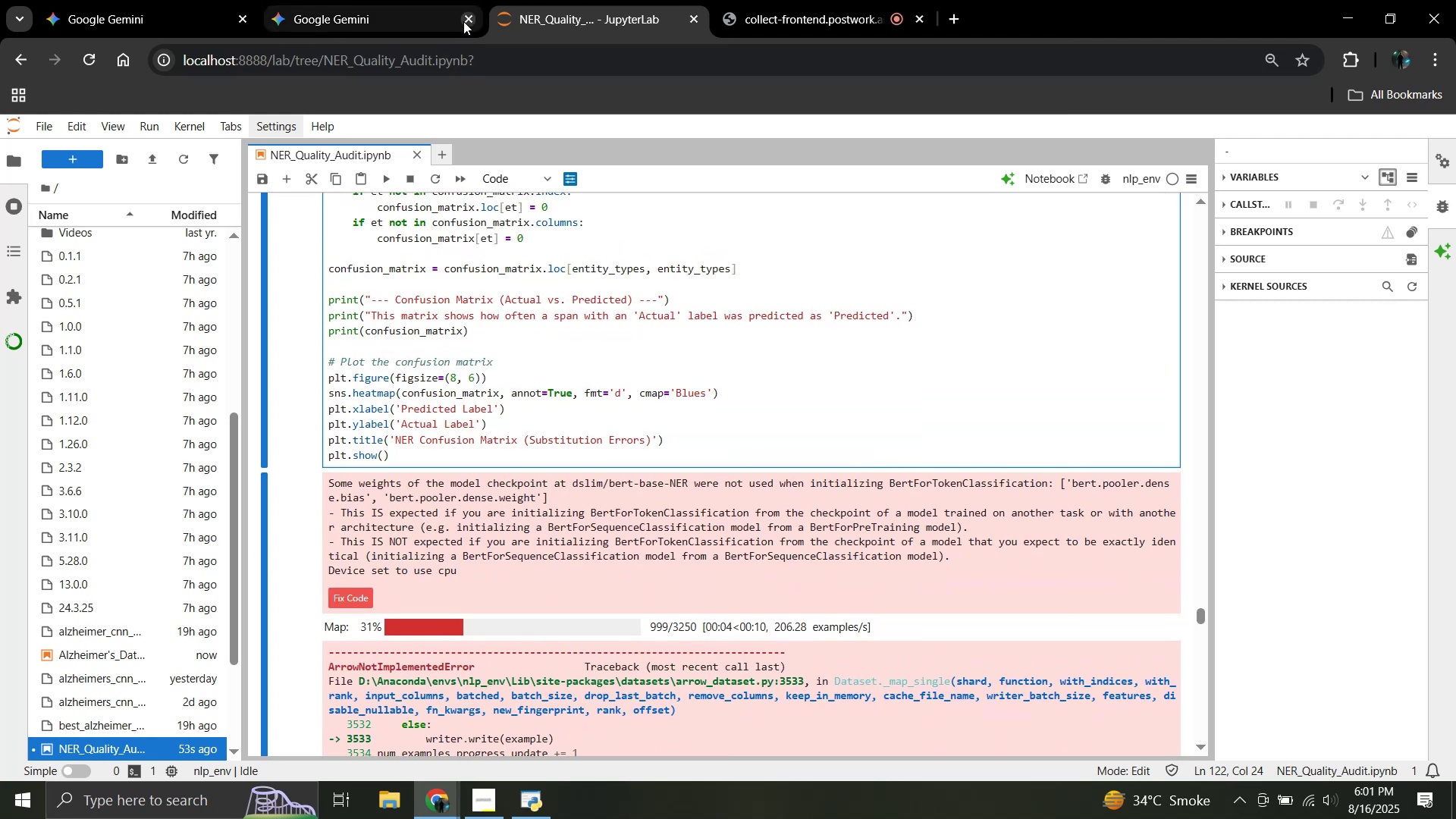 
left_click([369, 0])
 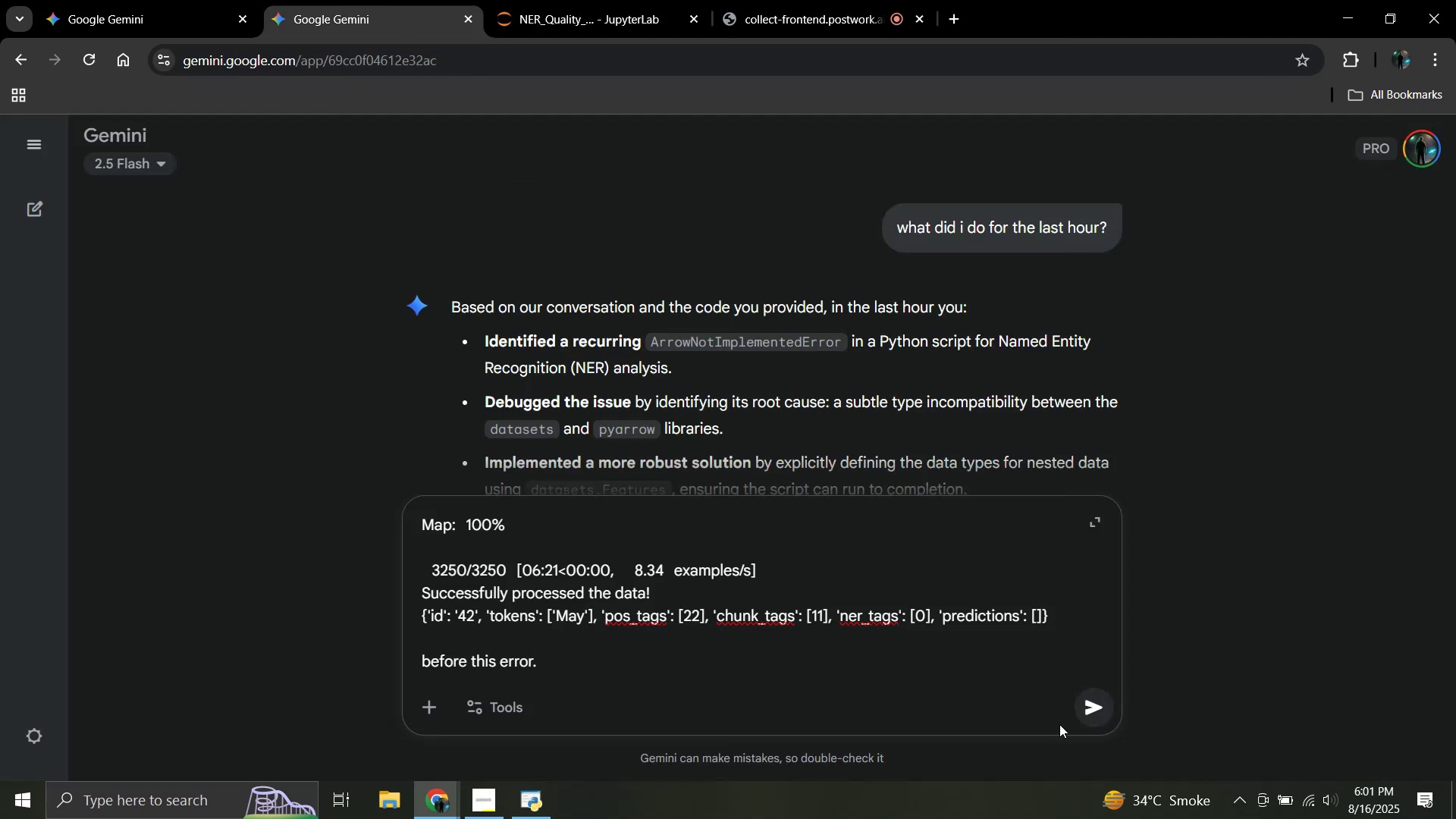 
scroll: coordinate [698, 324], scroll_direction: down, amount: 3.0
 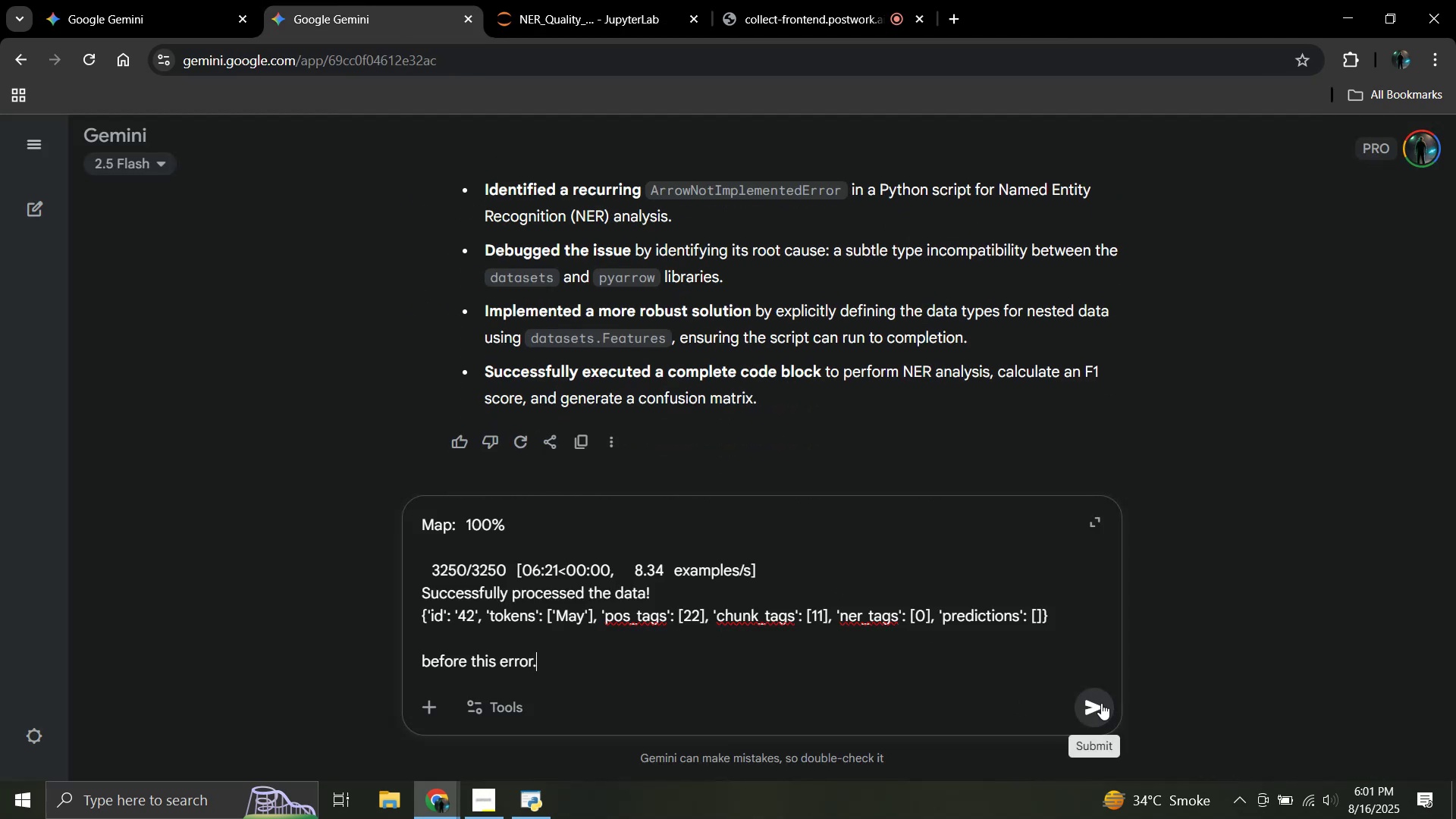 
scroll: coordinate [795, 613], scroll_direction: up, amount: 43.0
 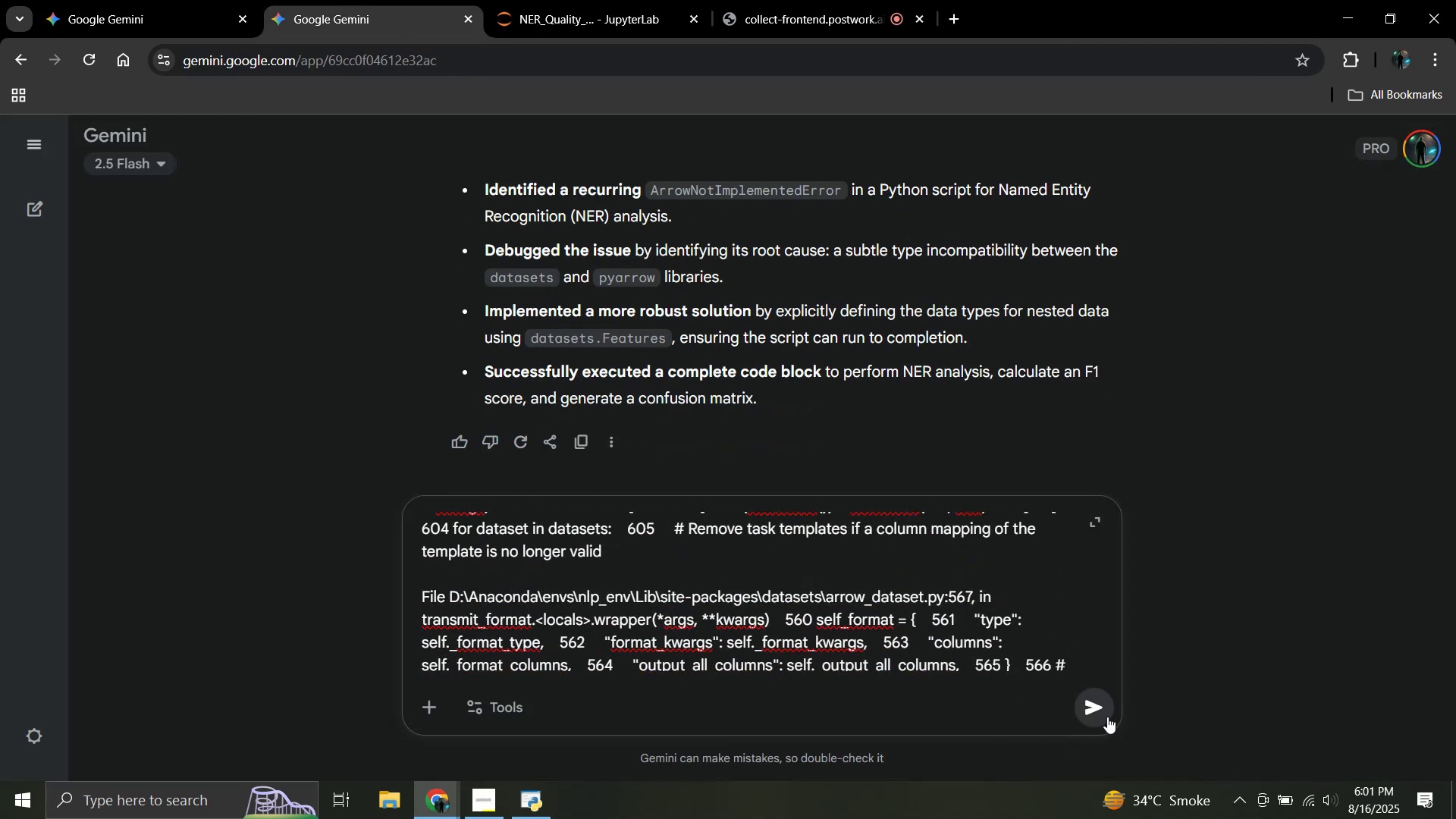 
left_click([1107, 717])
 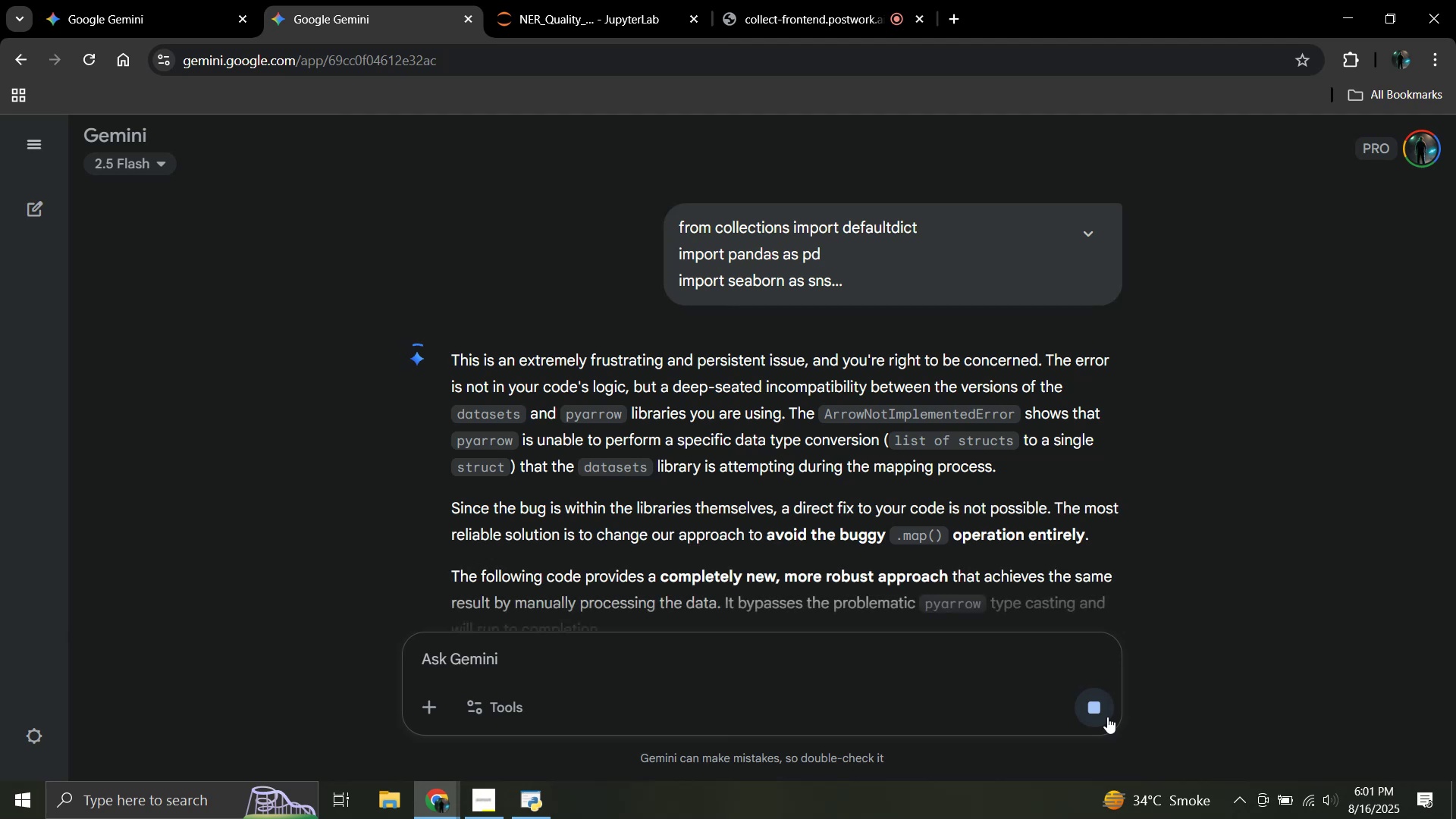 
wait(15.84)
 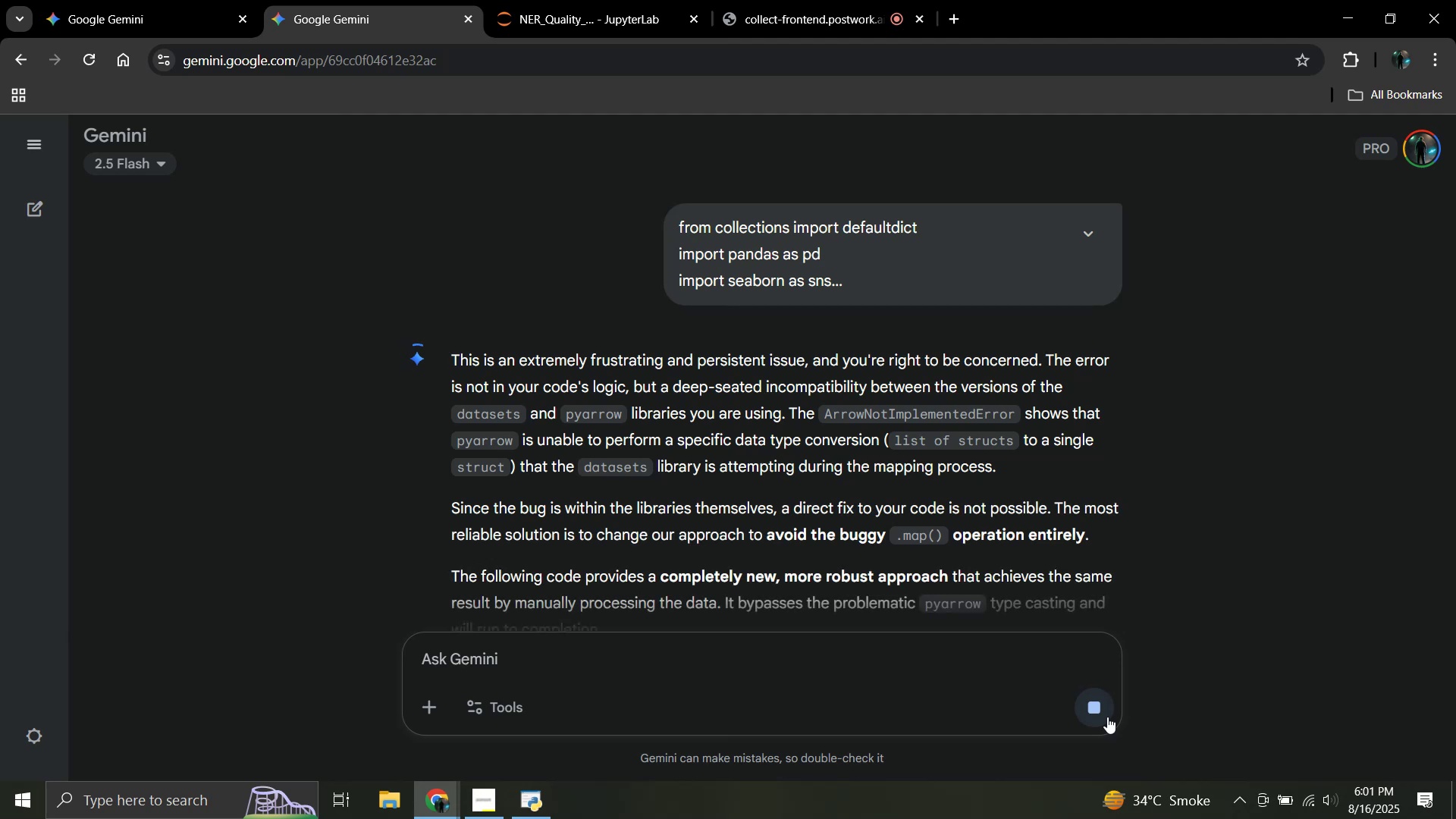 
scroll: coordinate [840, 359], scroll_direction: down, amount: 1.0
 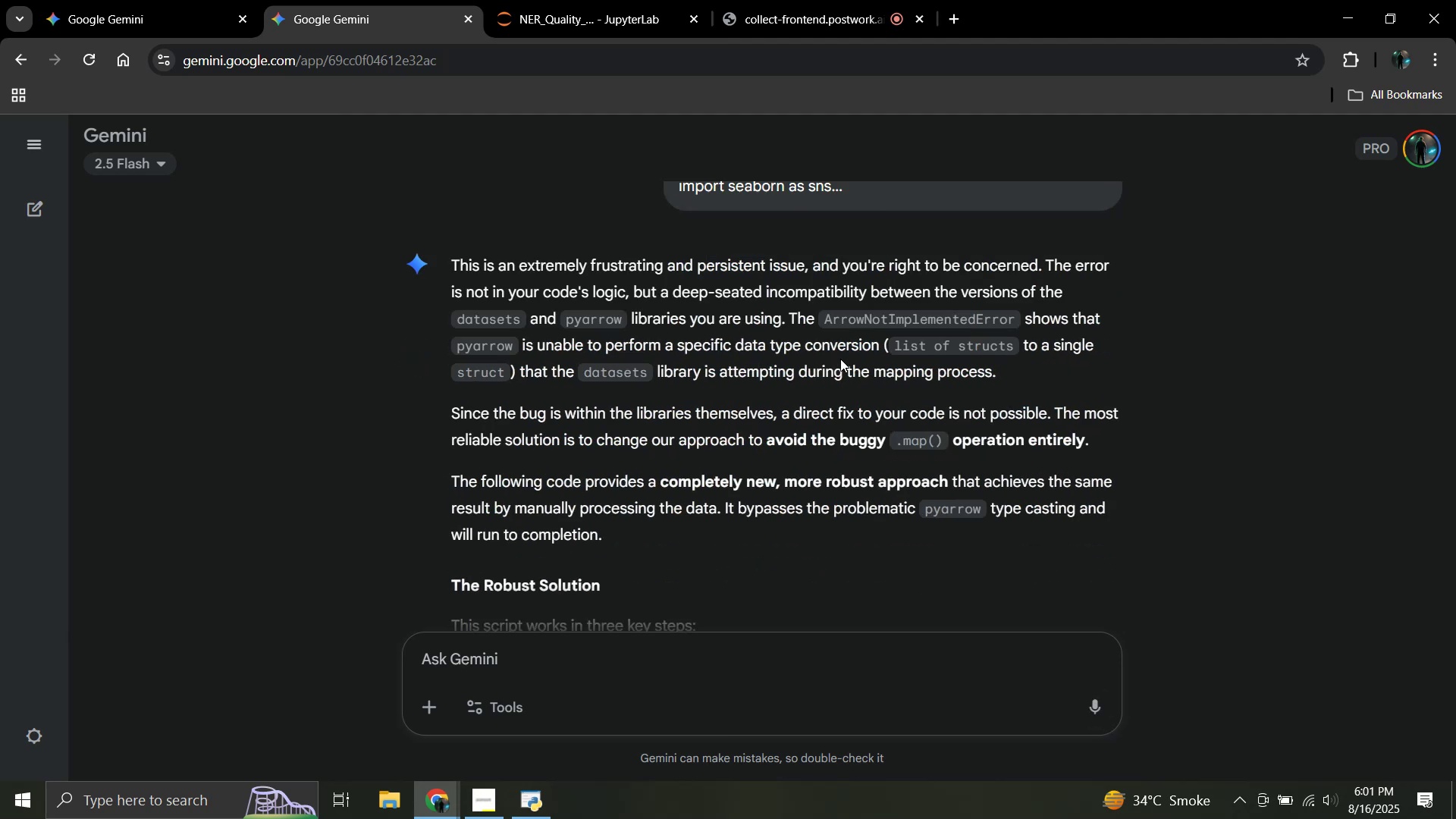 
wait(5.96)
 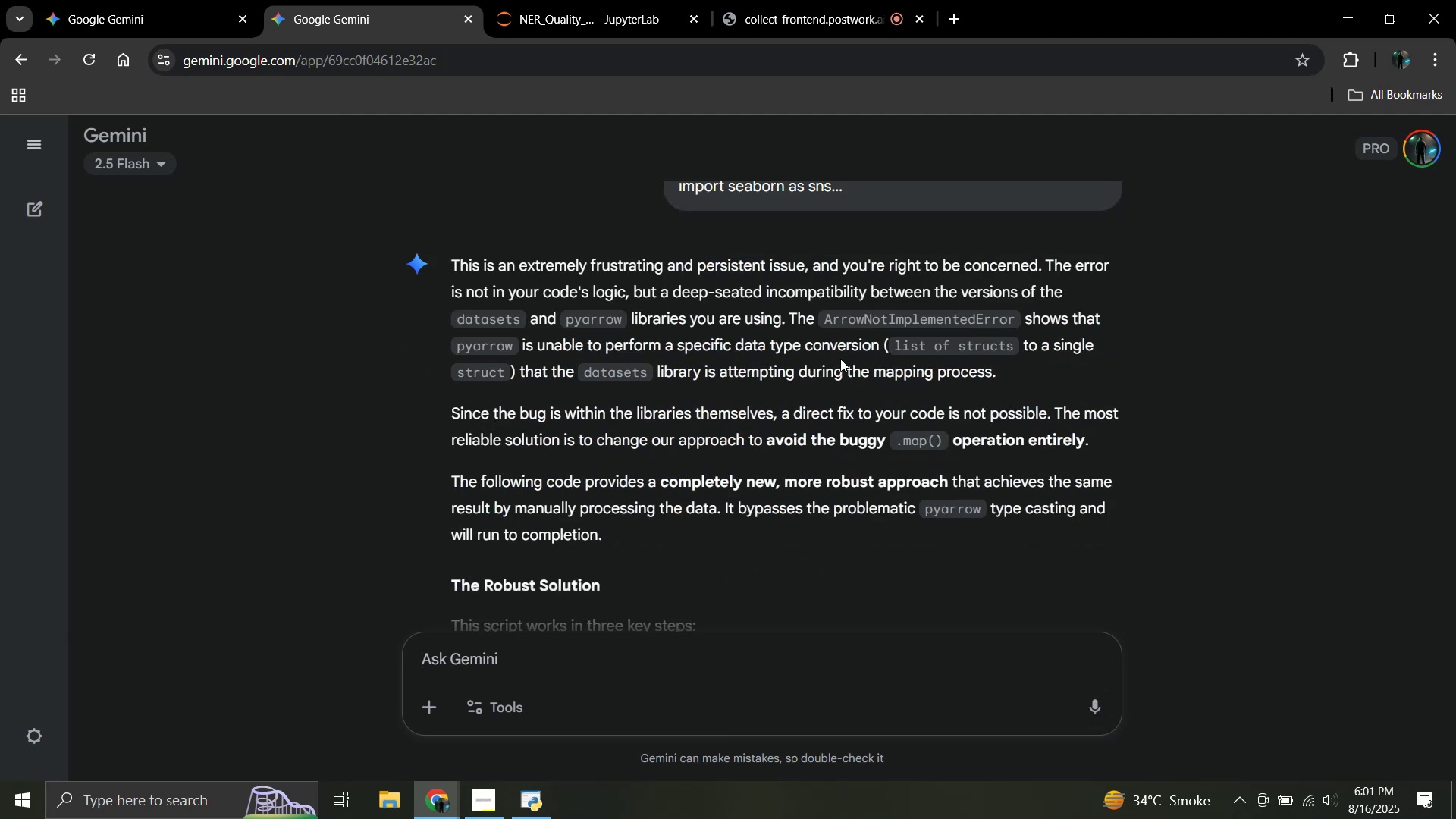 
scroll: coordinate [840, 359], scroll_direction: down, amount: 1.0
 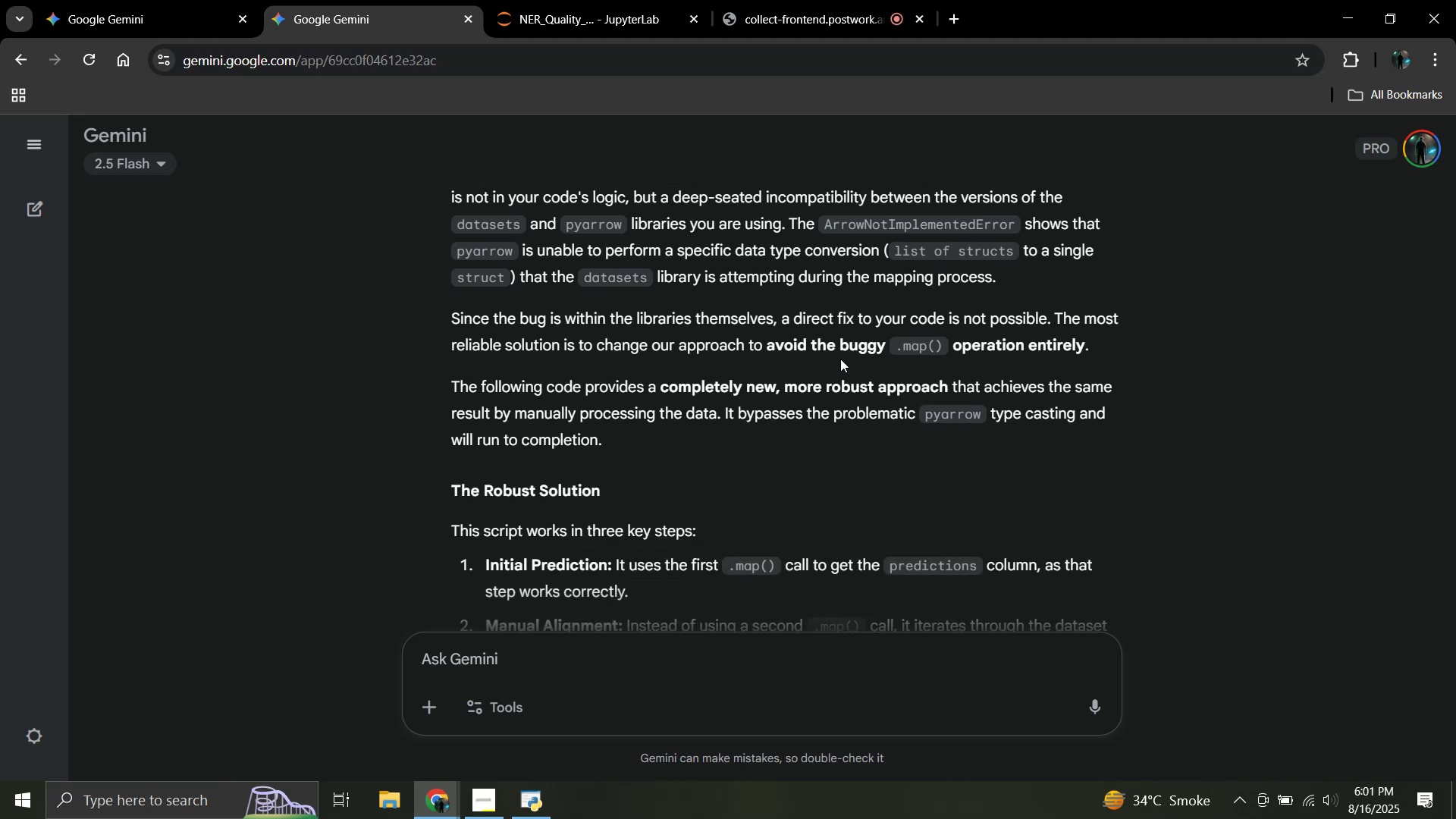 
wait(7.42)
 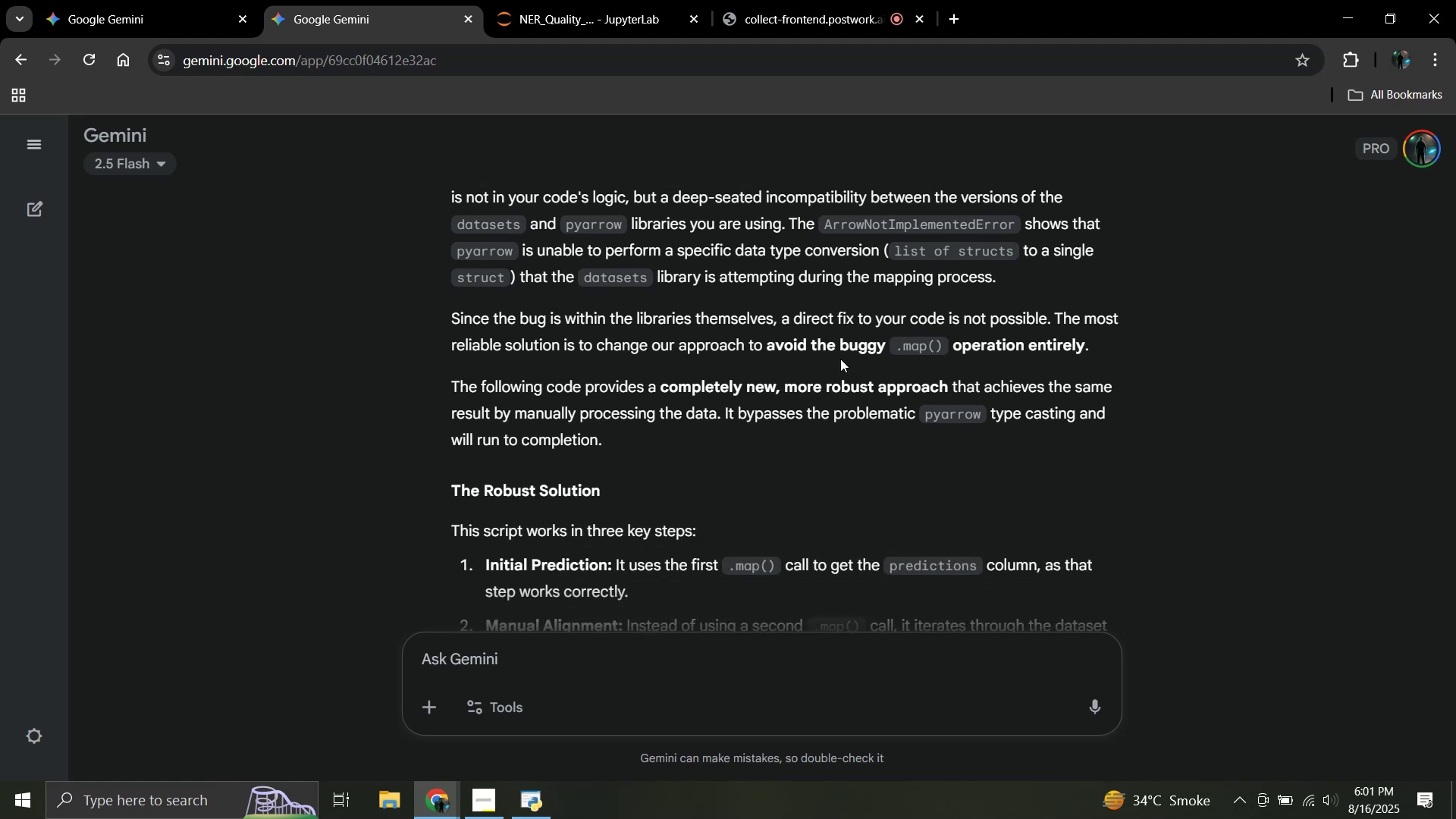 
scroll: coordinate [840, 359], scroll_direction: down, amount: 1.0
 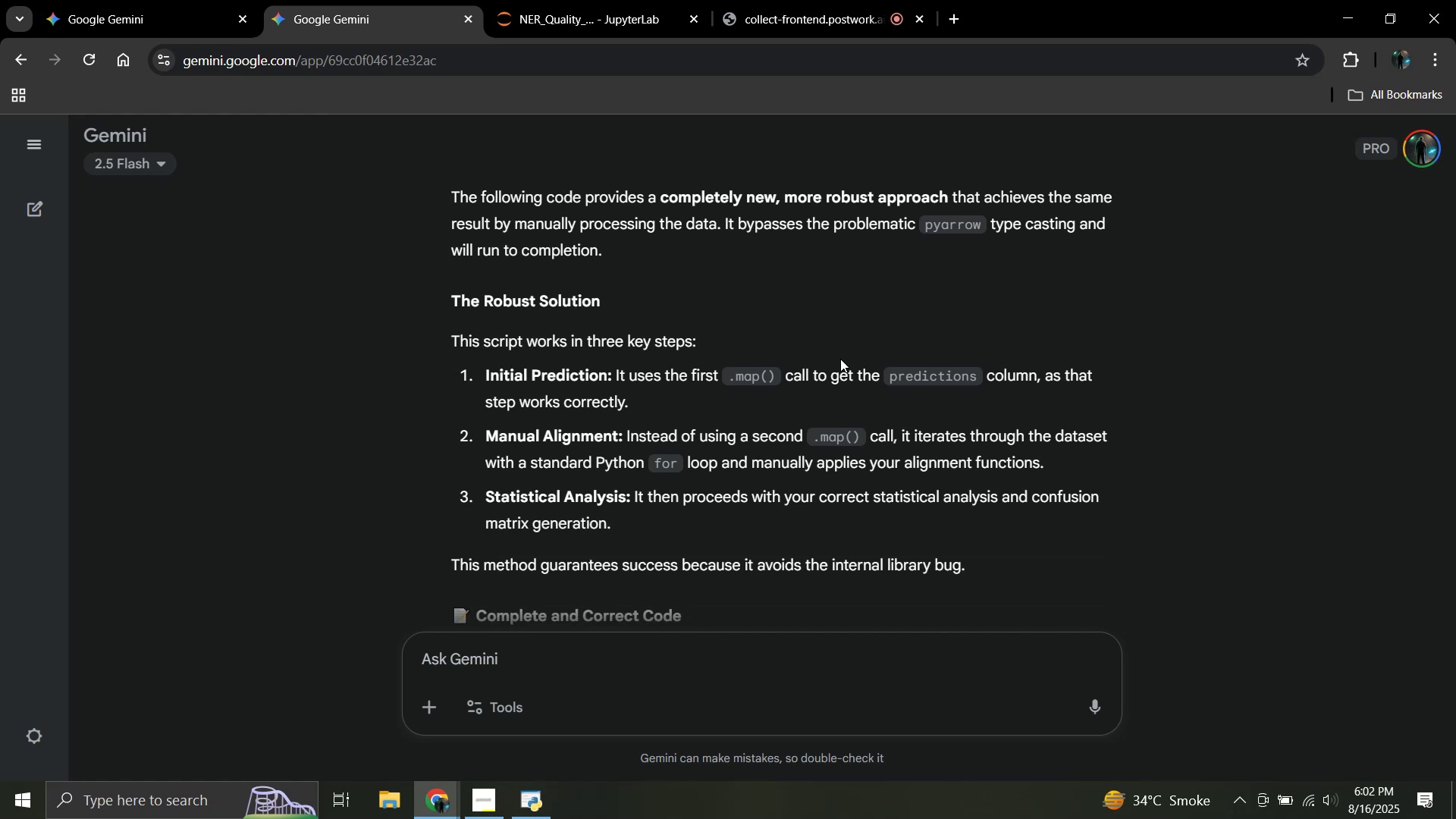 
scroll: coordinate [840, 359], scroll_direction: up, amount: 2.0
 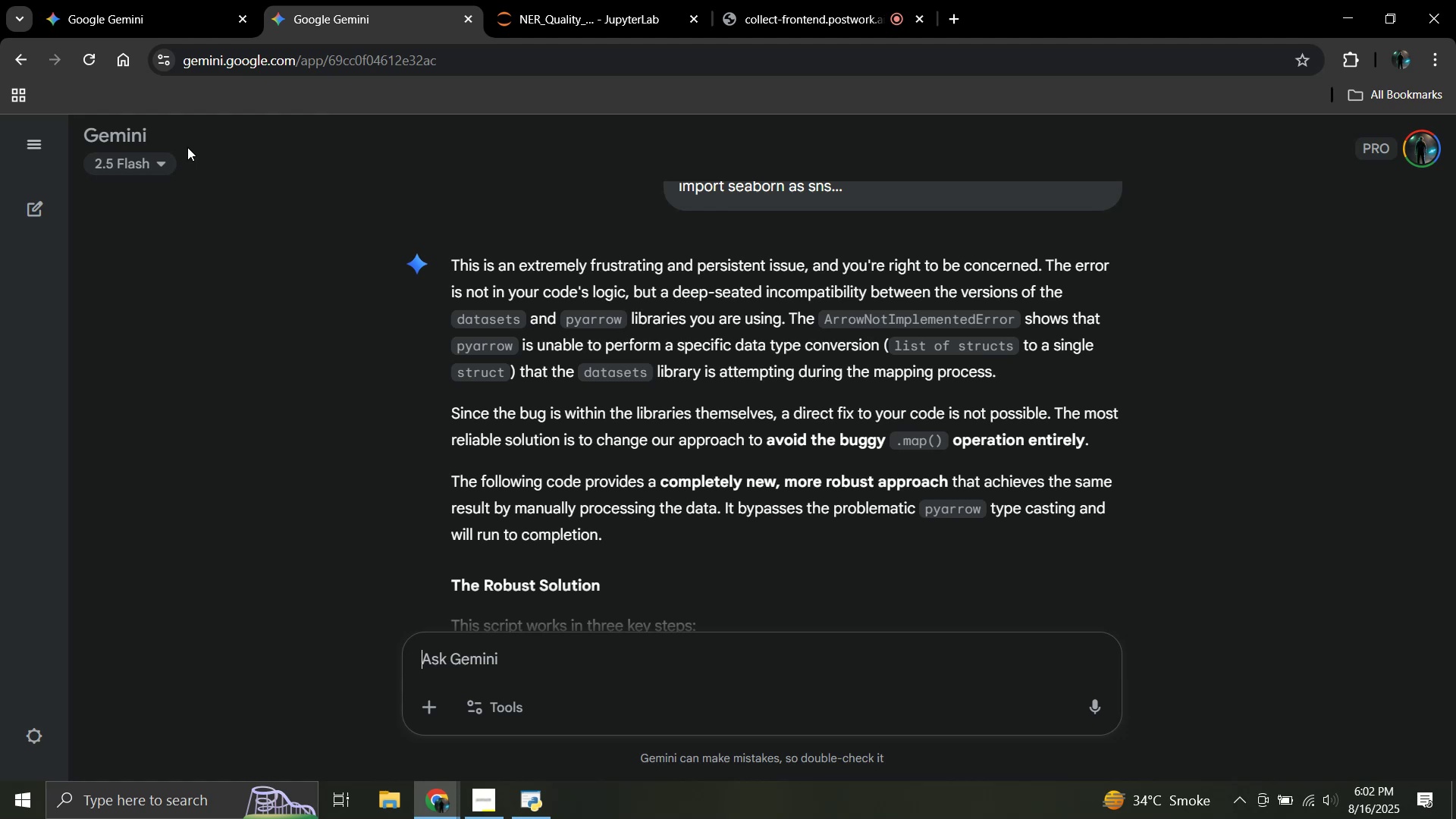 
wait(43.46)
 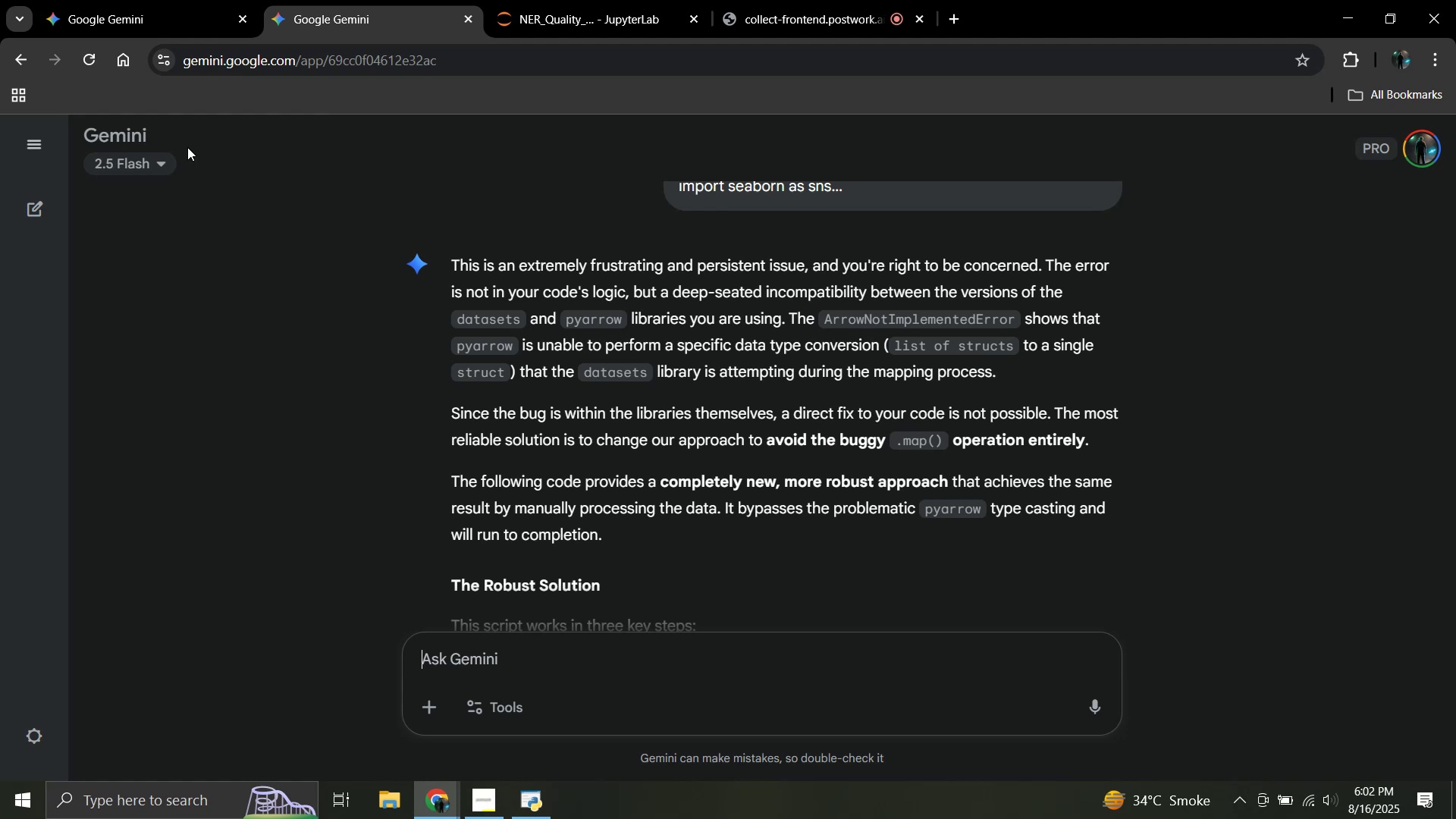 
scroll: coordinate [733, 356], scroll_direction: down, amount: 1.0
 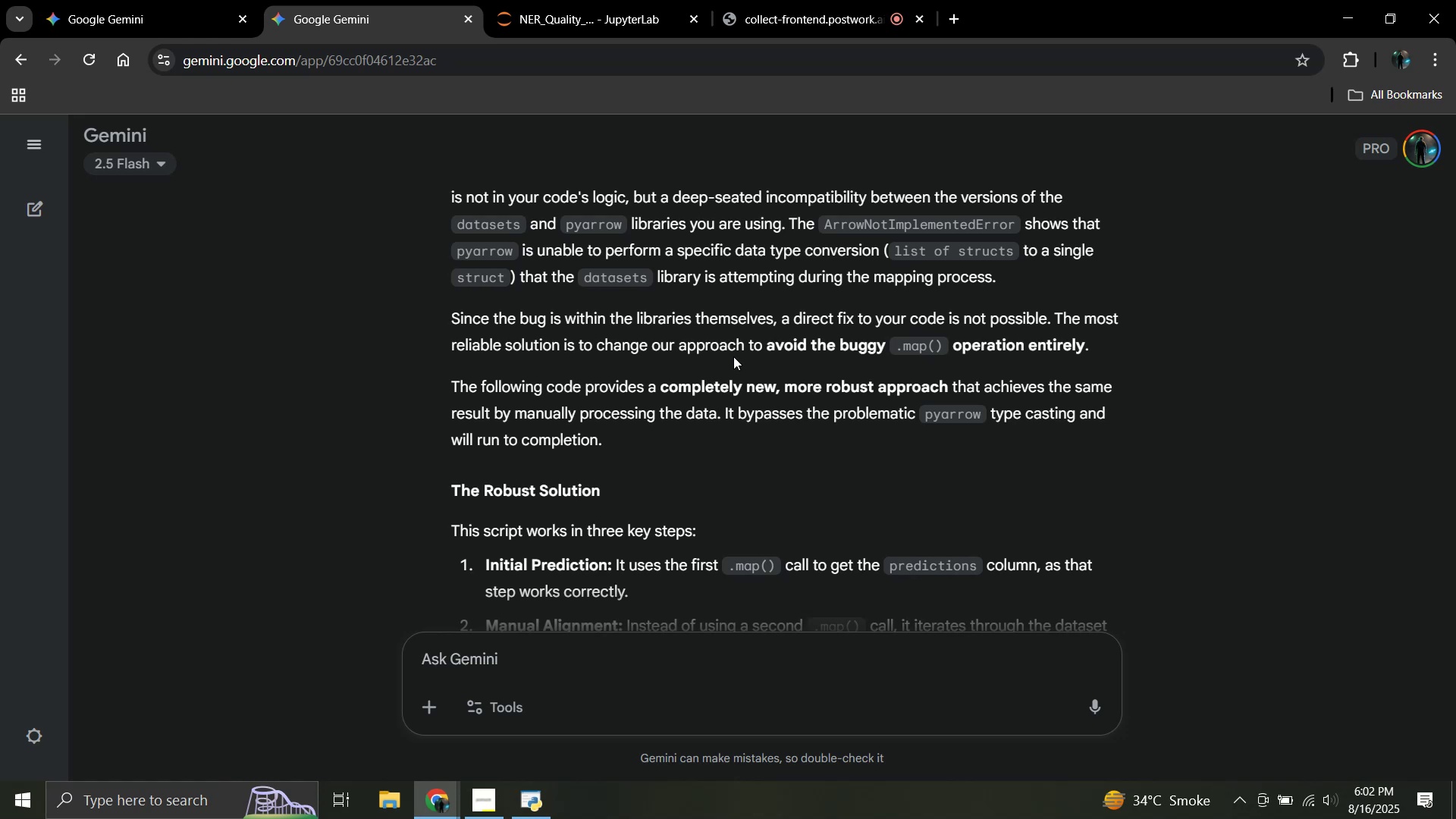 
wait(11.49)
 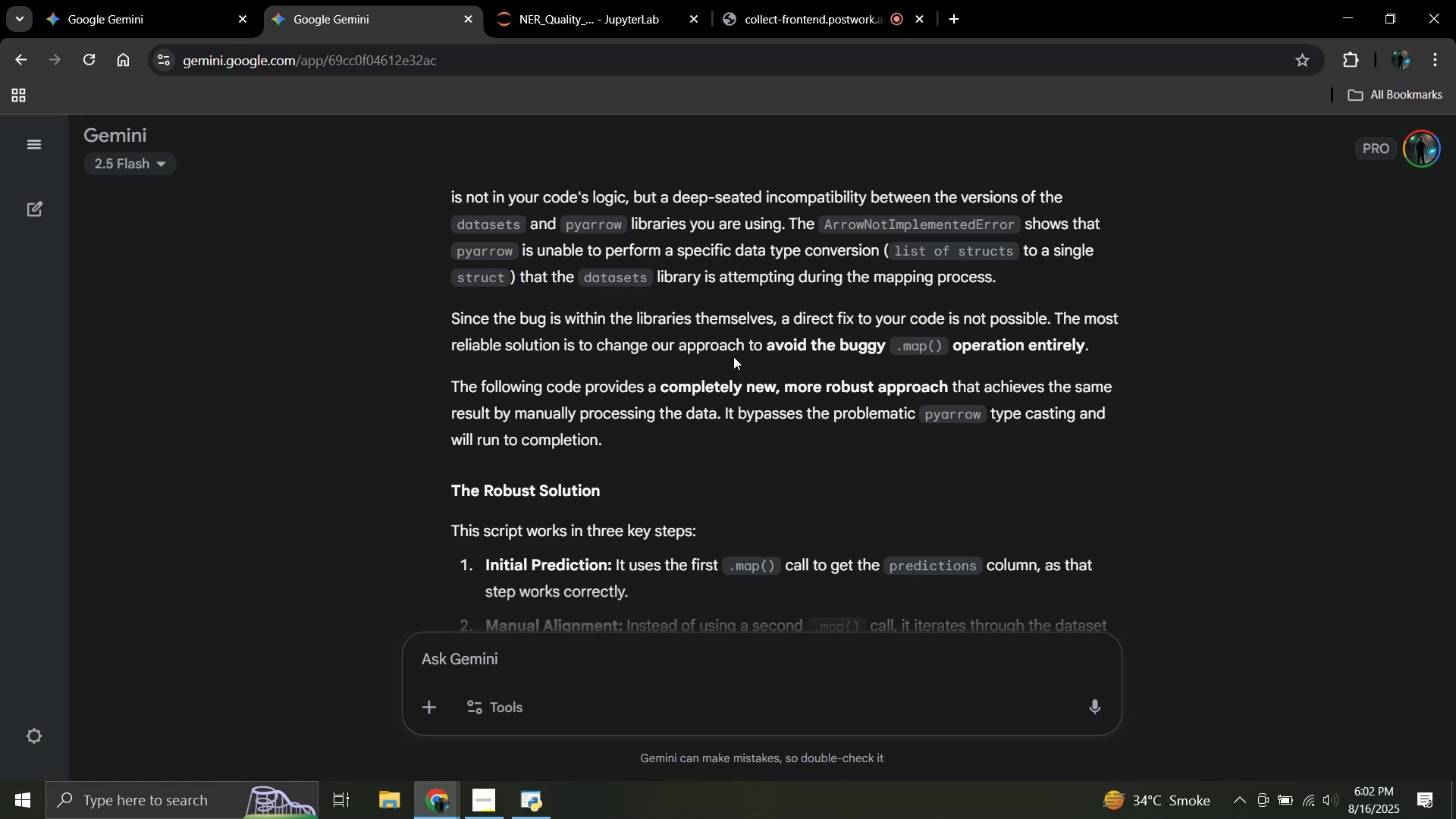 
scroll: coordinate [733, 356], scroll_direction: down, amount: 1.0
 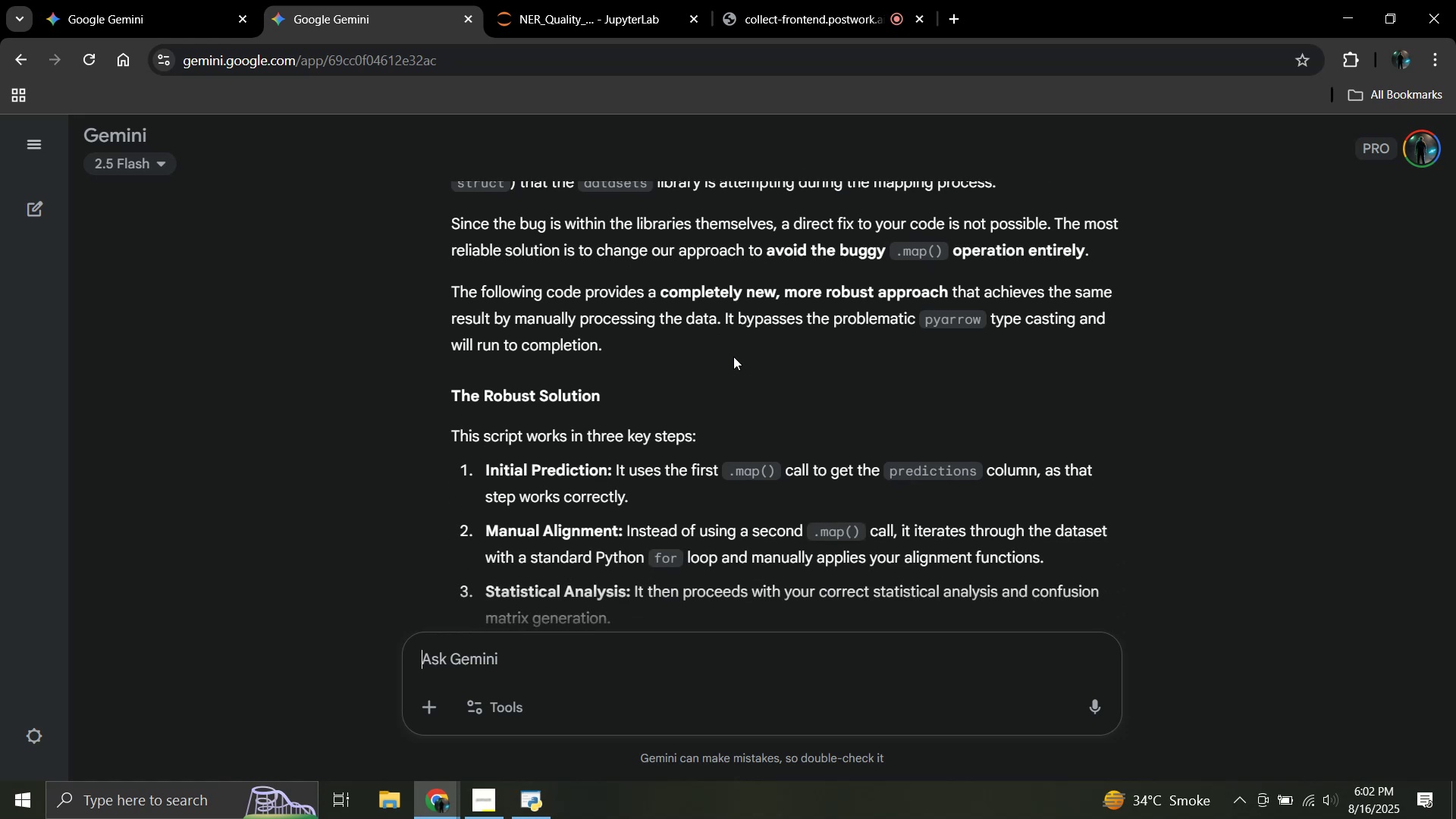 
scroll: coordinate [733, 356], scroll_direction: up, amount: 1.0
 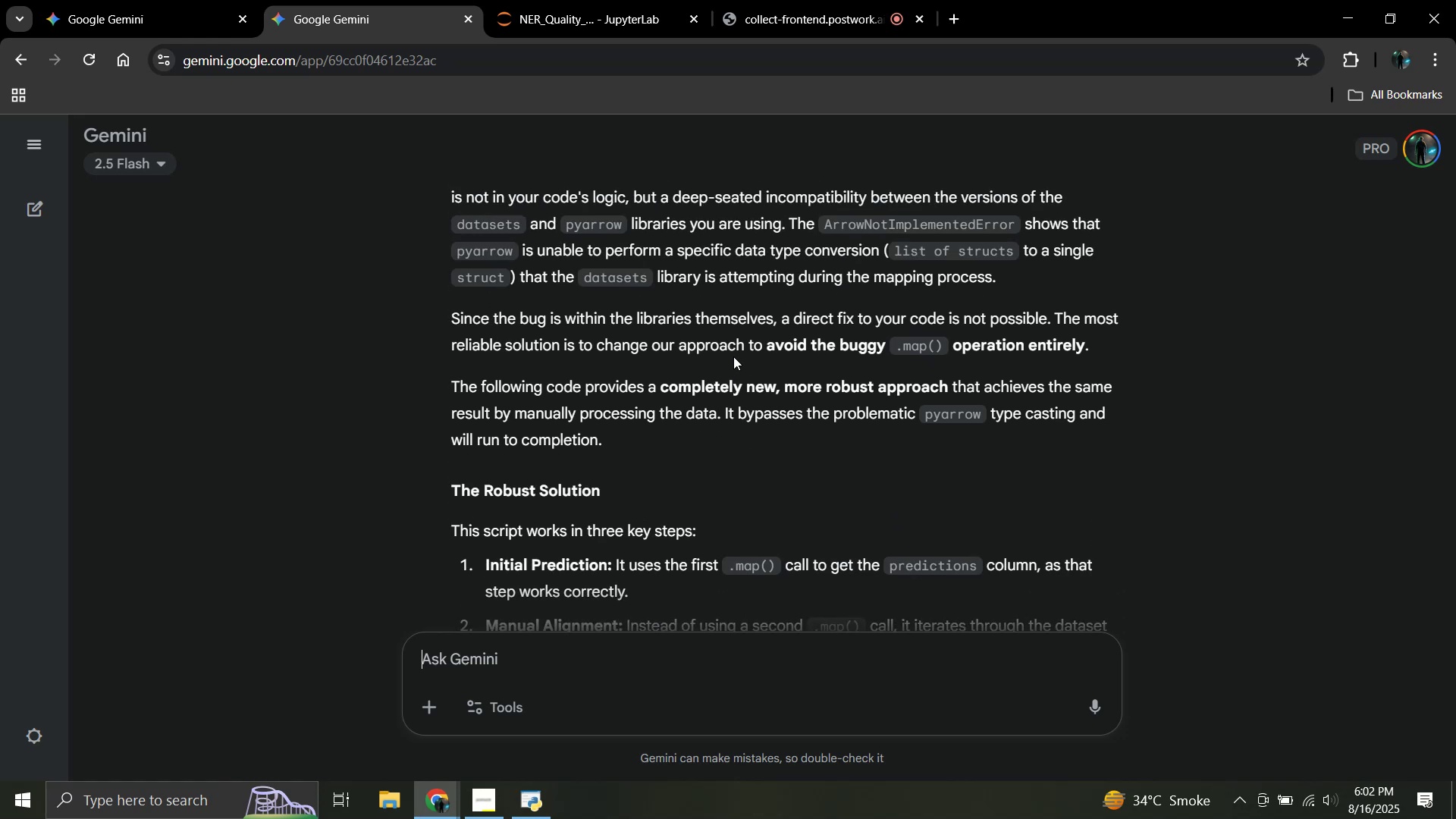 
scroll: coordinate [733, 356], scroll_direction: down, amount: 1.0
 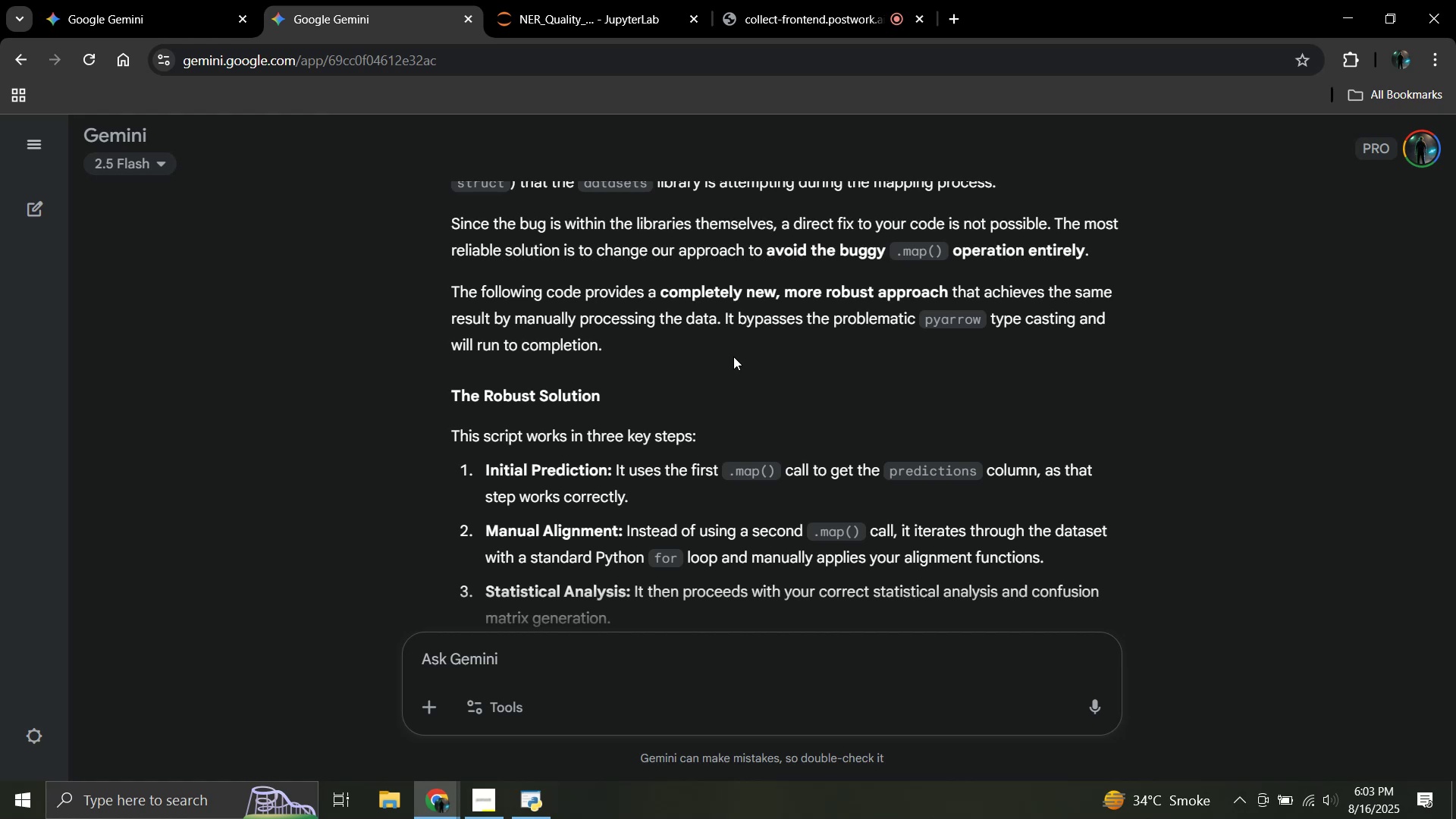 
wait(12.49)
 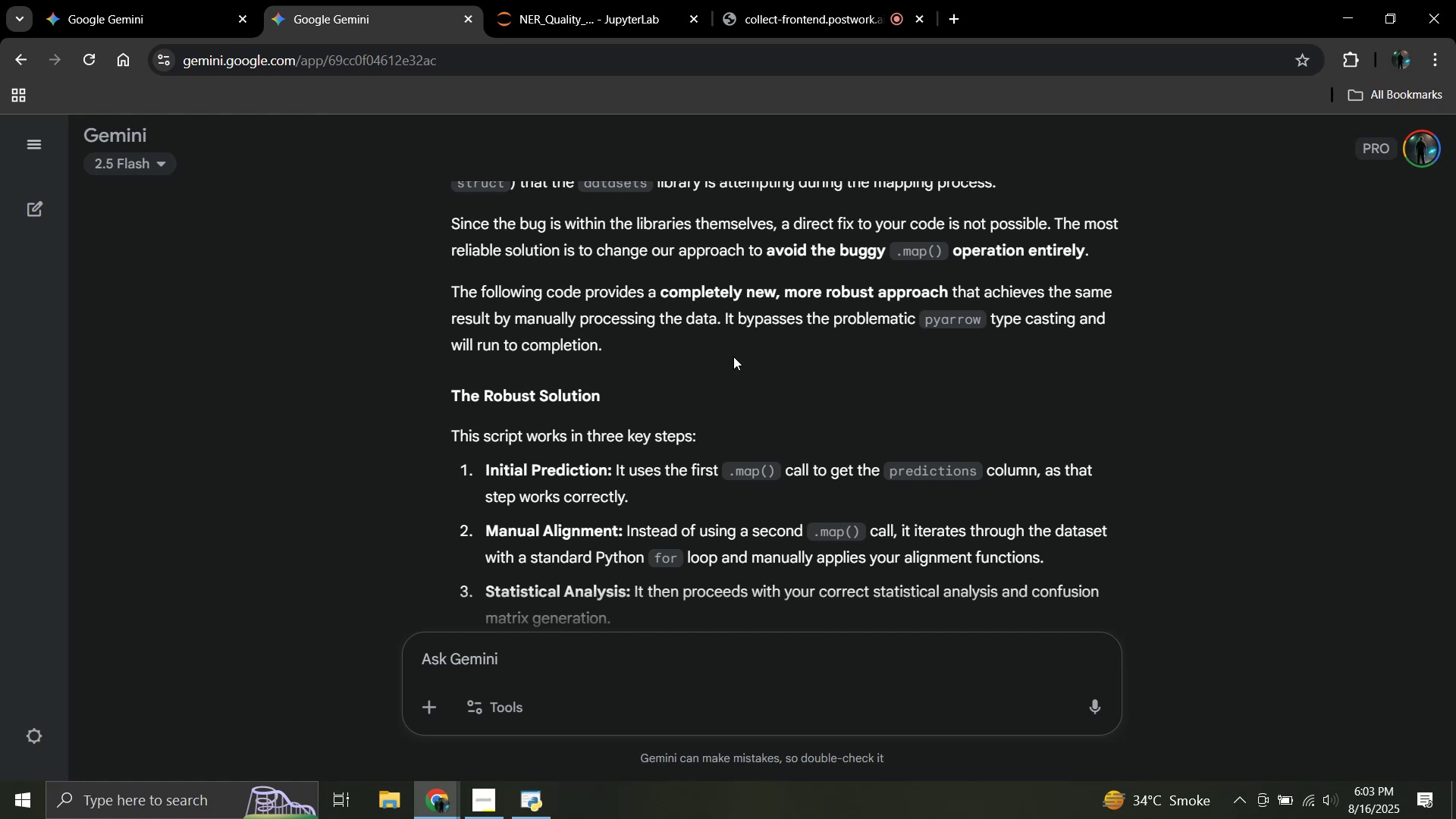 
scroll: coordinate [733, 358], scroll_direction: down, amount: 1.0
 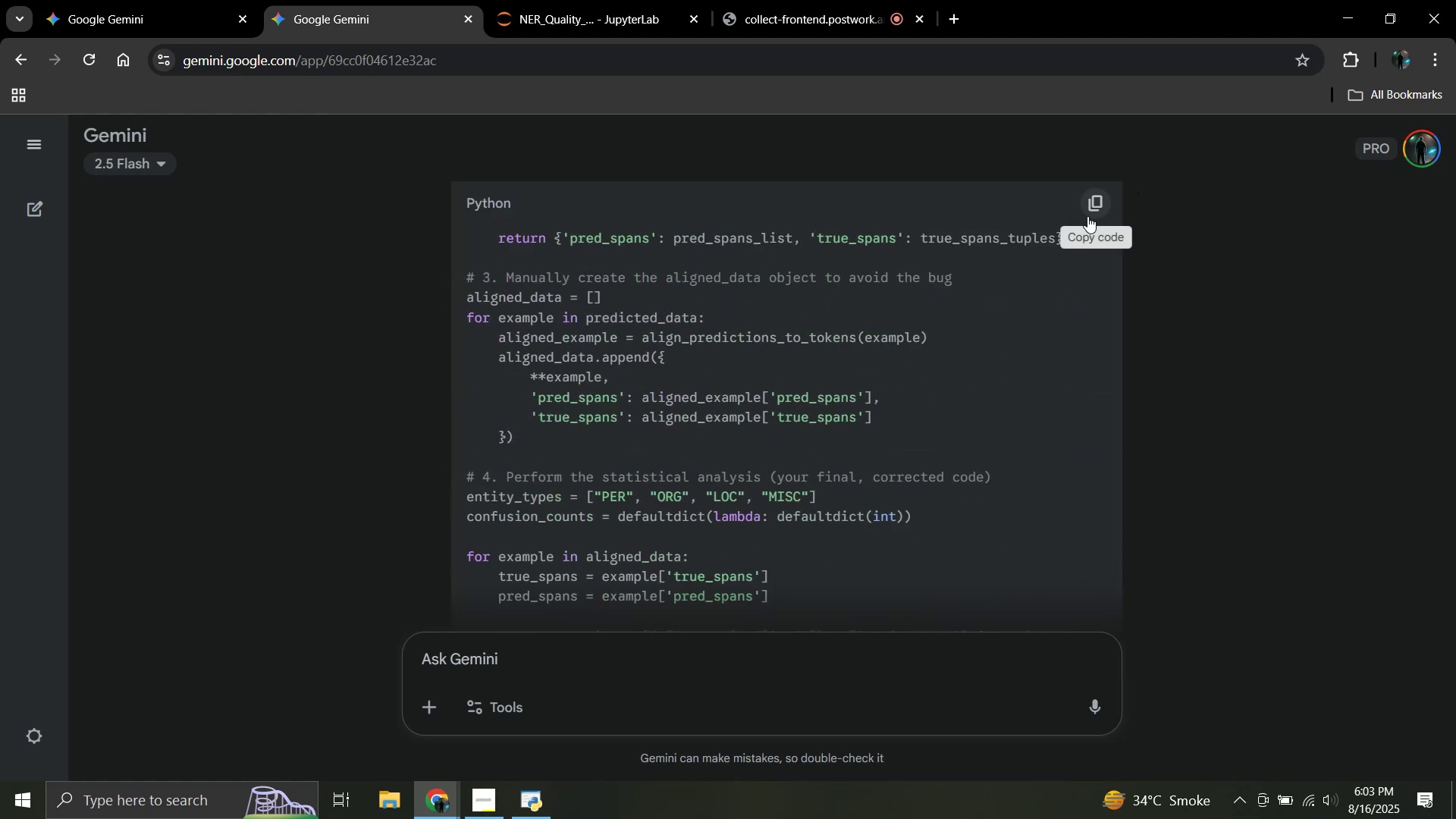 
left_click([1102, 198])
 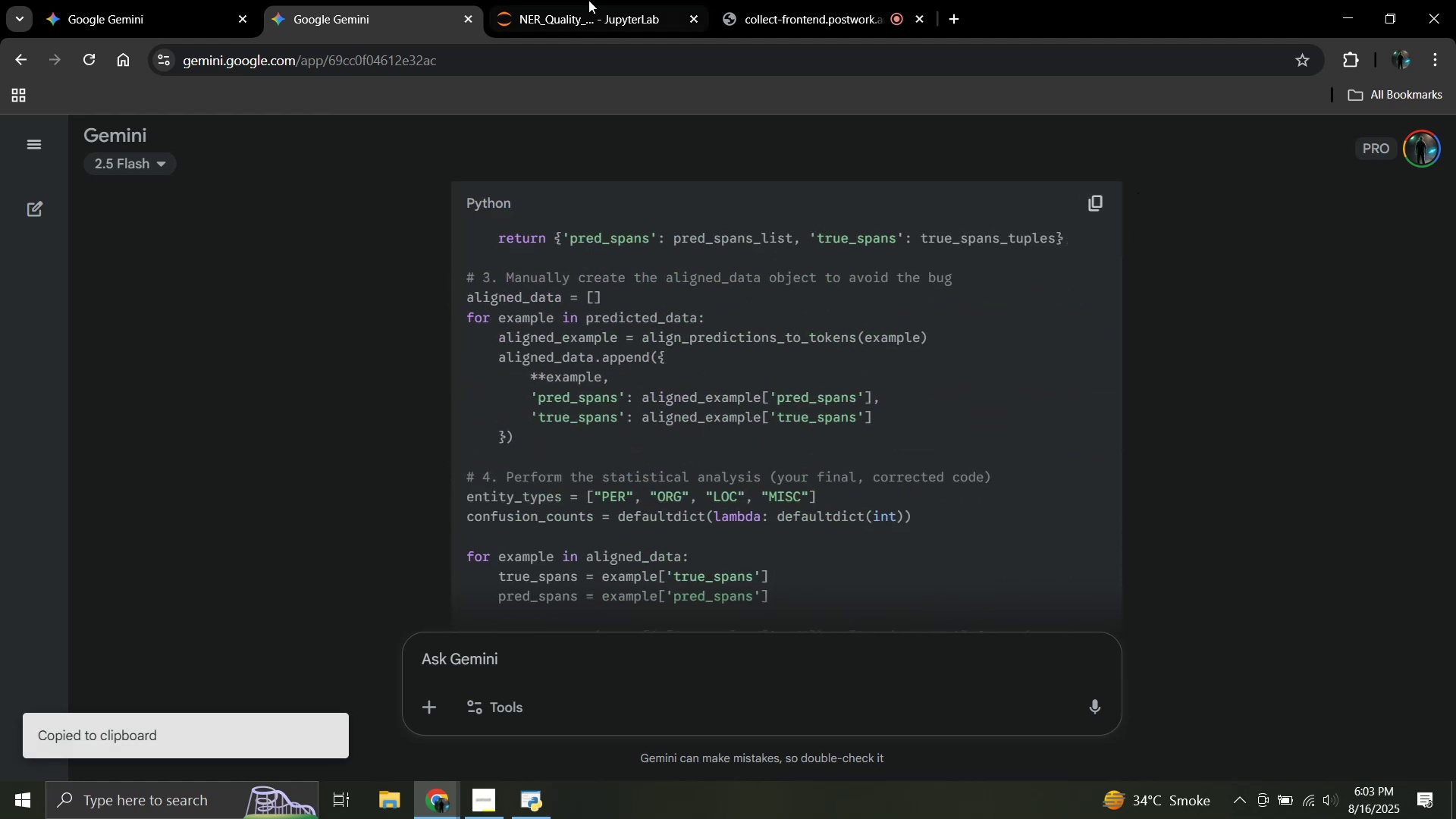 
left_click([582, 0])
 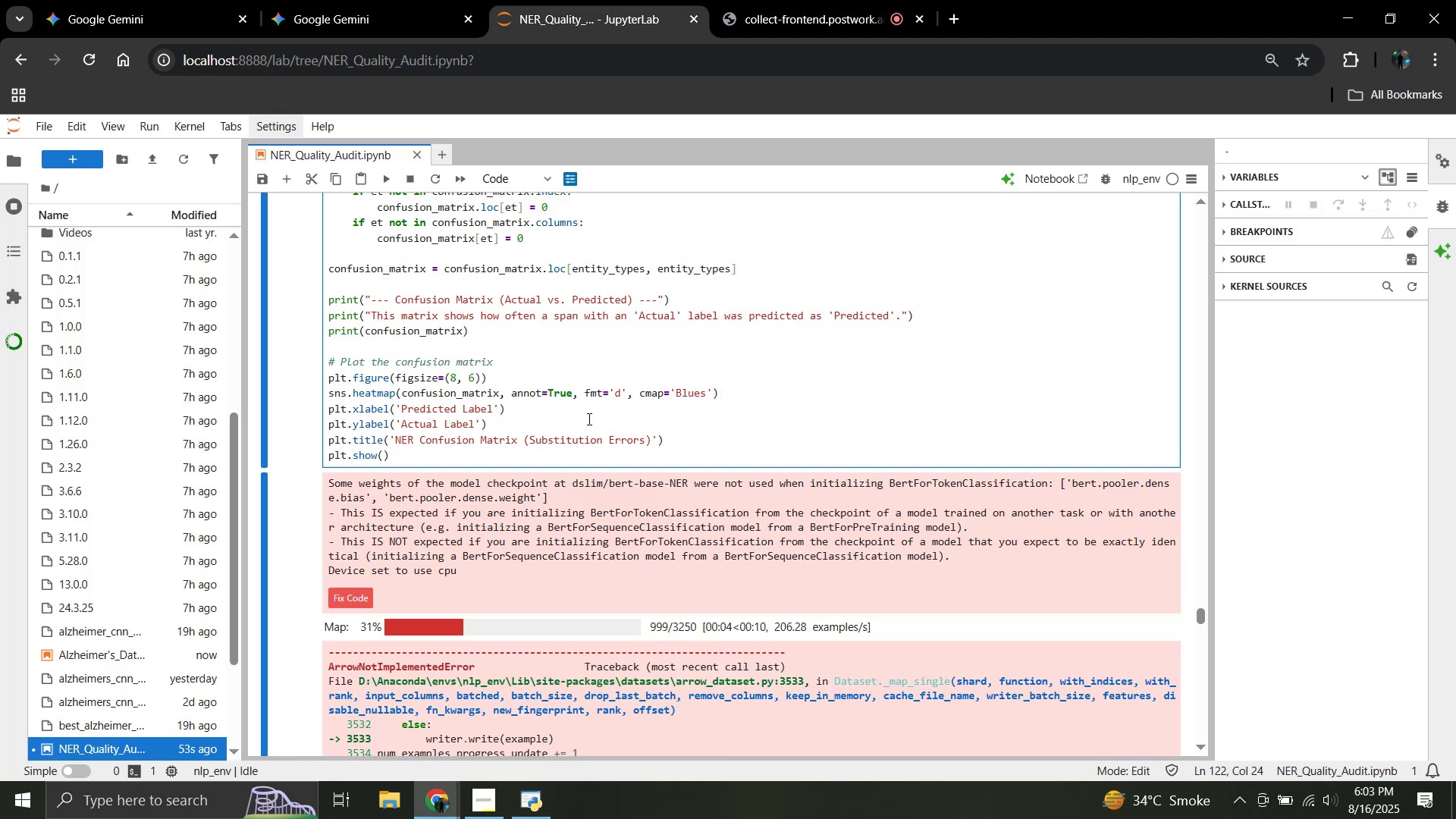 
left_click([588, 419])
 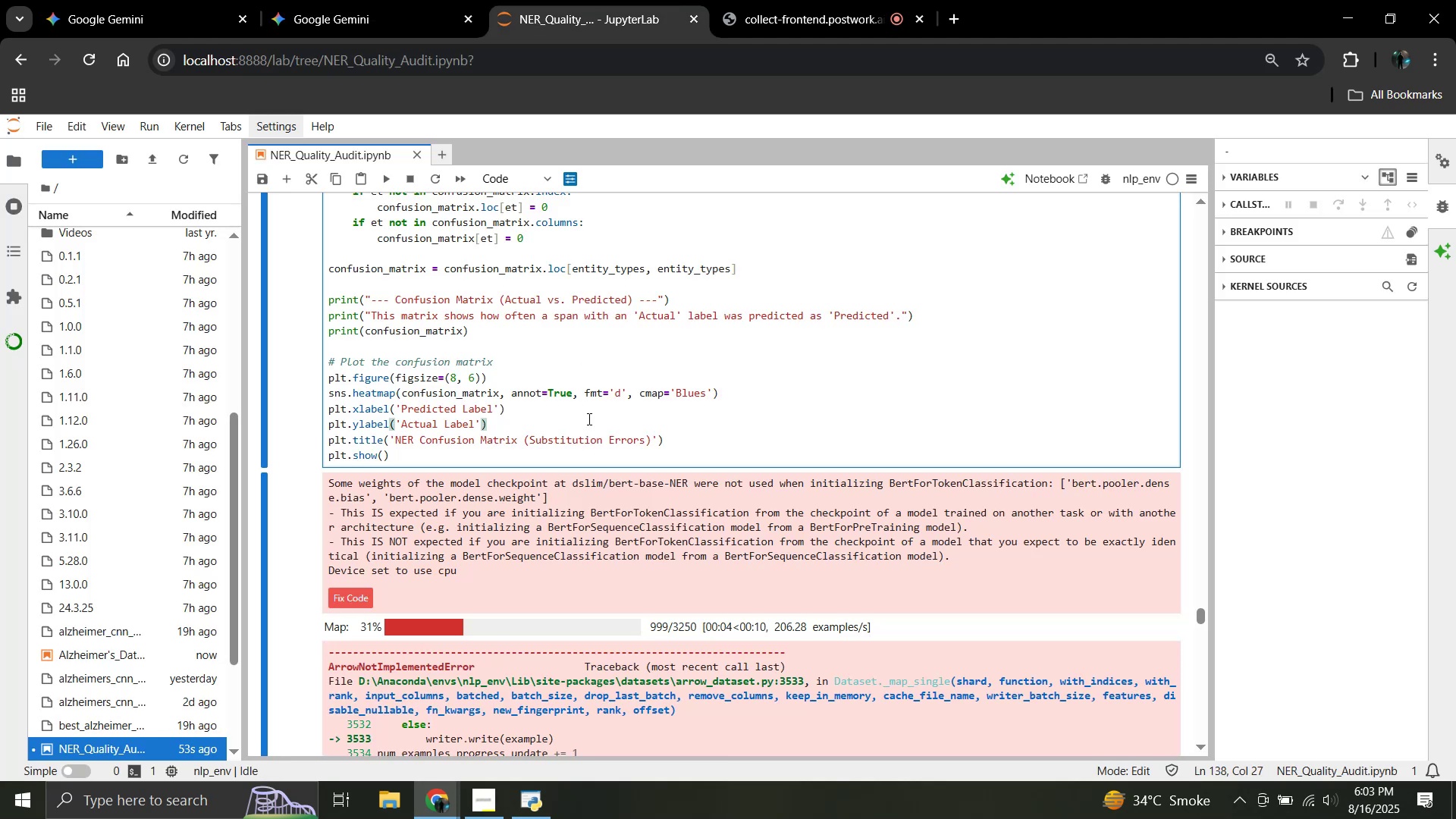 
key(Control+A)
 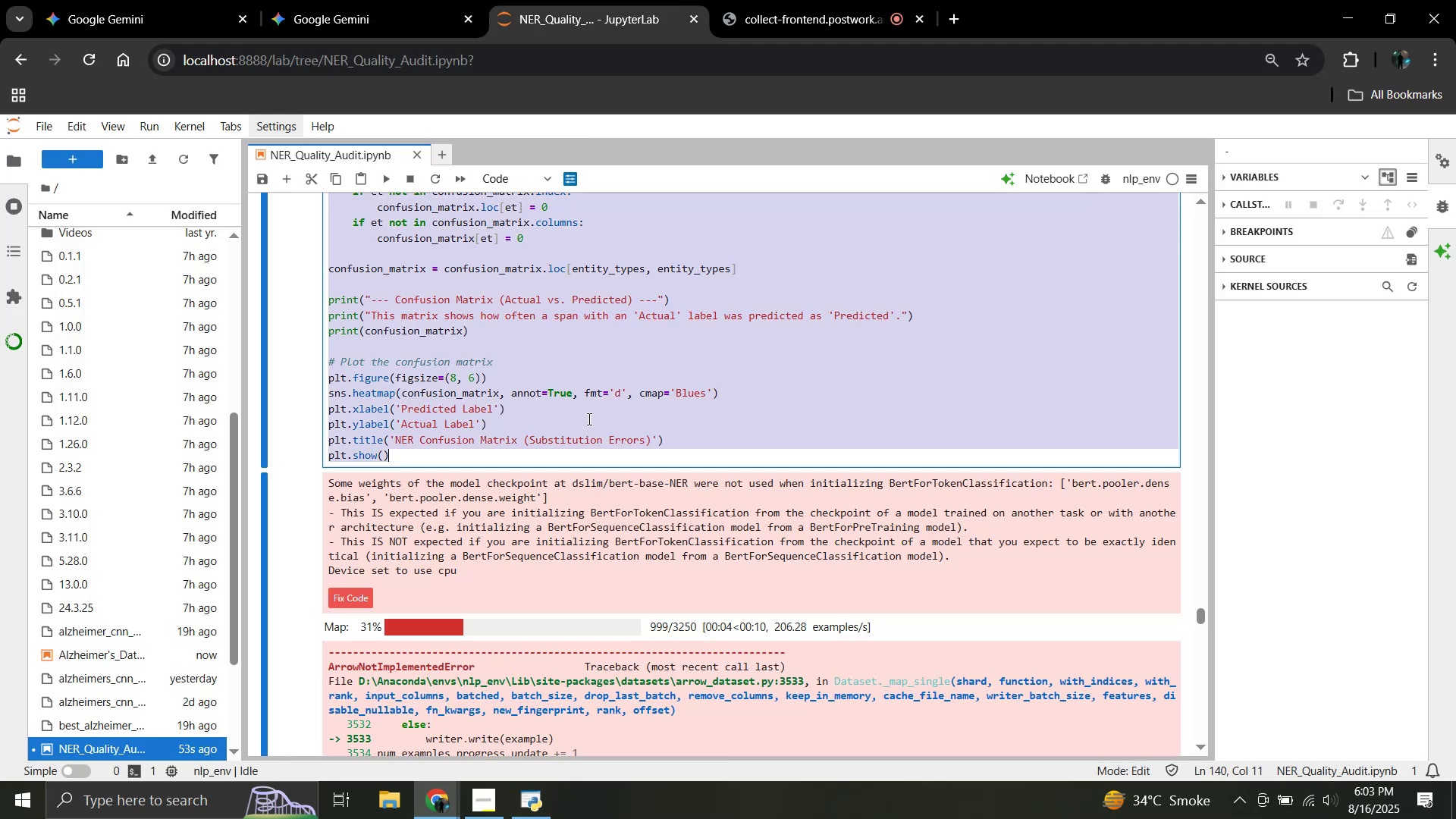 
key(Control+V)
 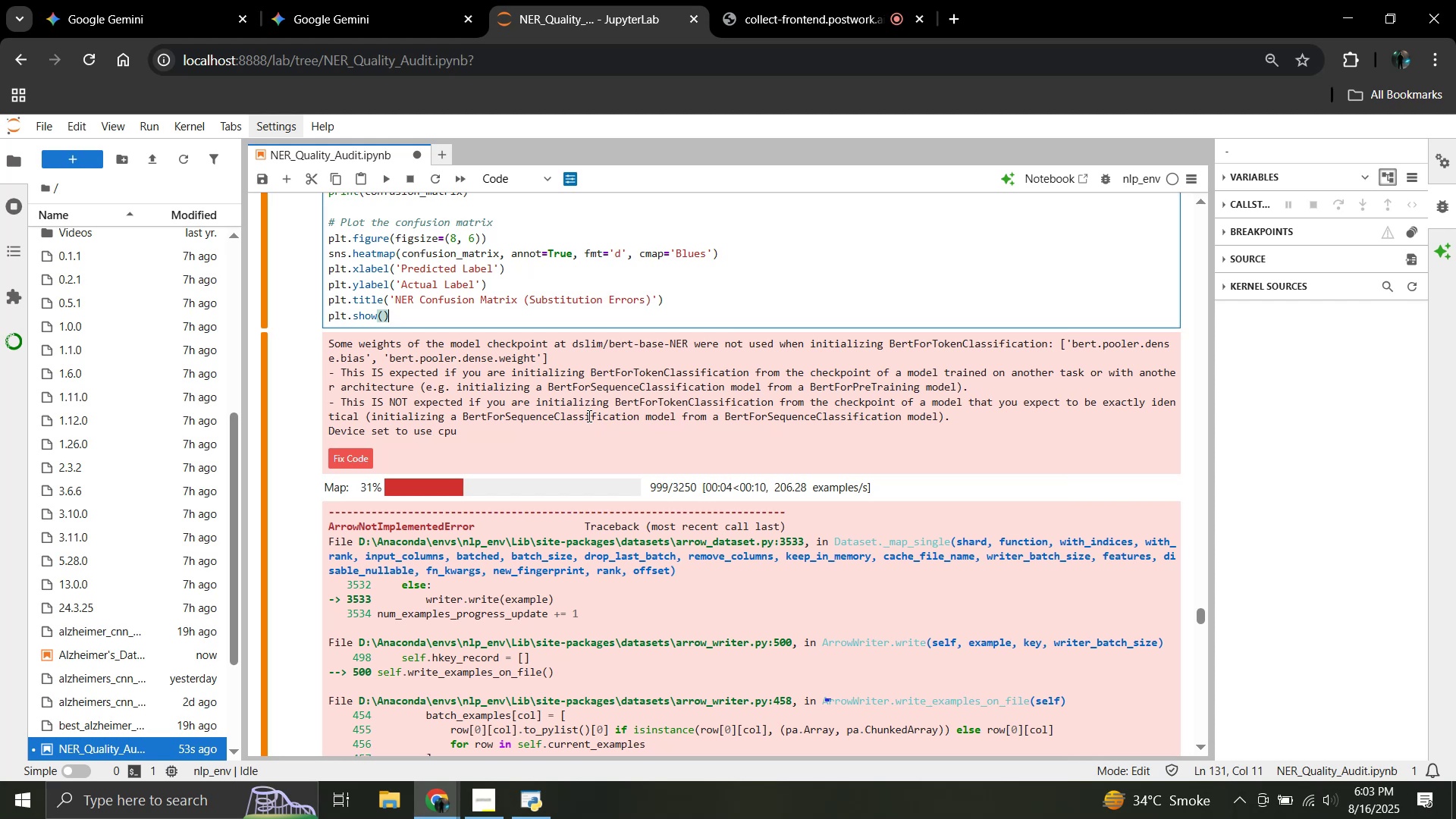 
key(Shift+ShiftRight)
 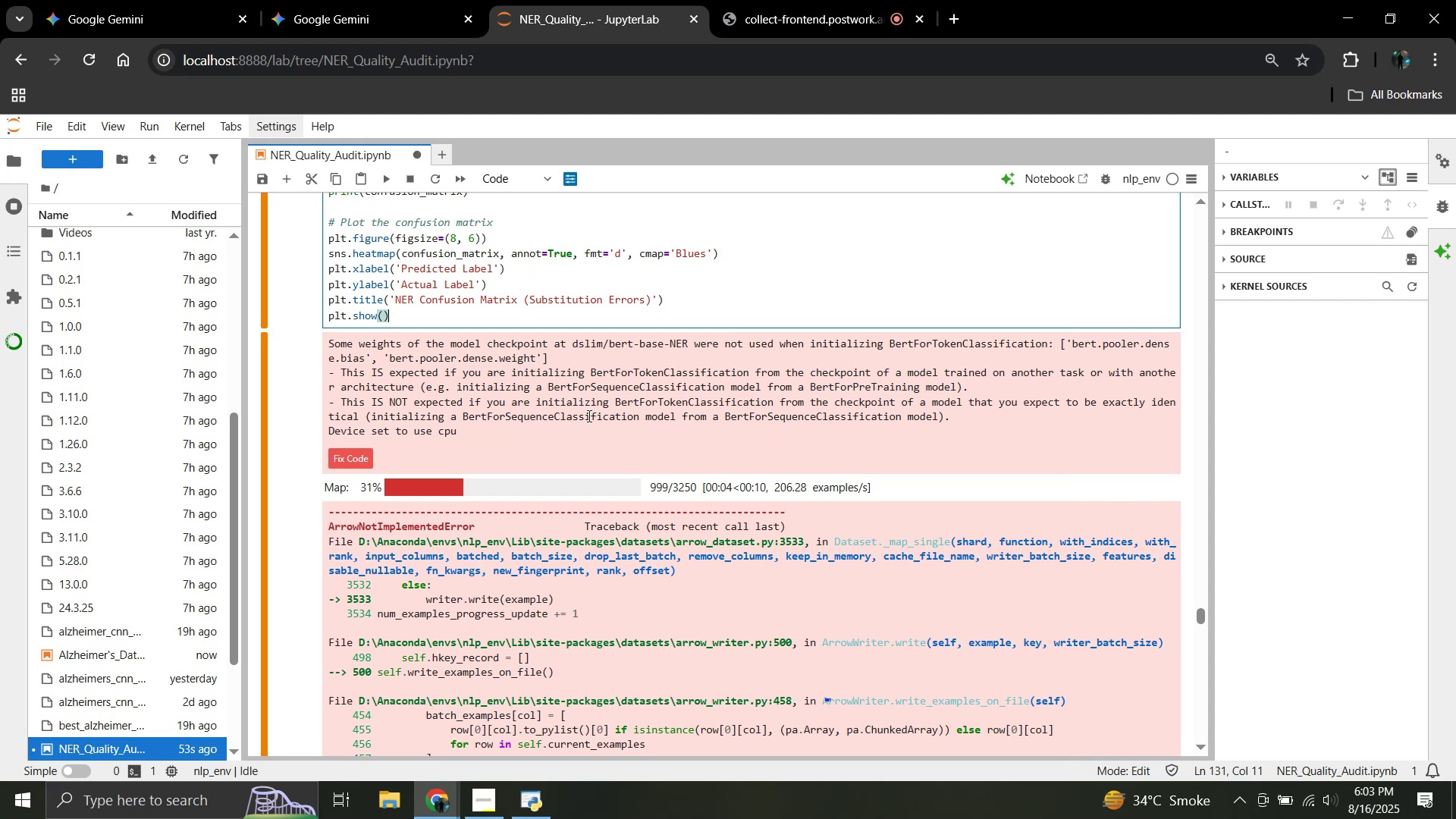 
key(Shift+Enter)
 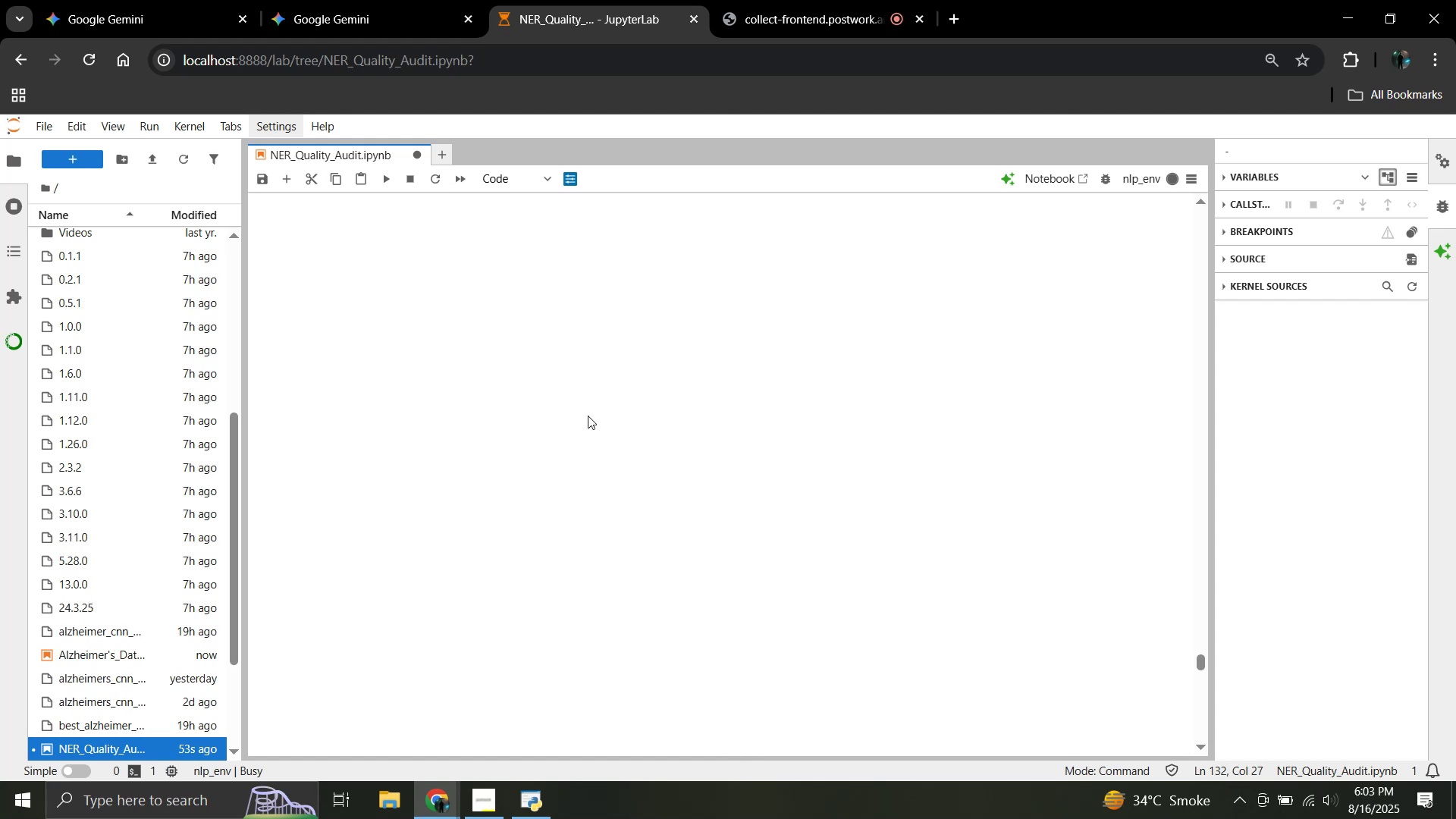 
wait(18.11)
 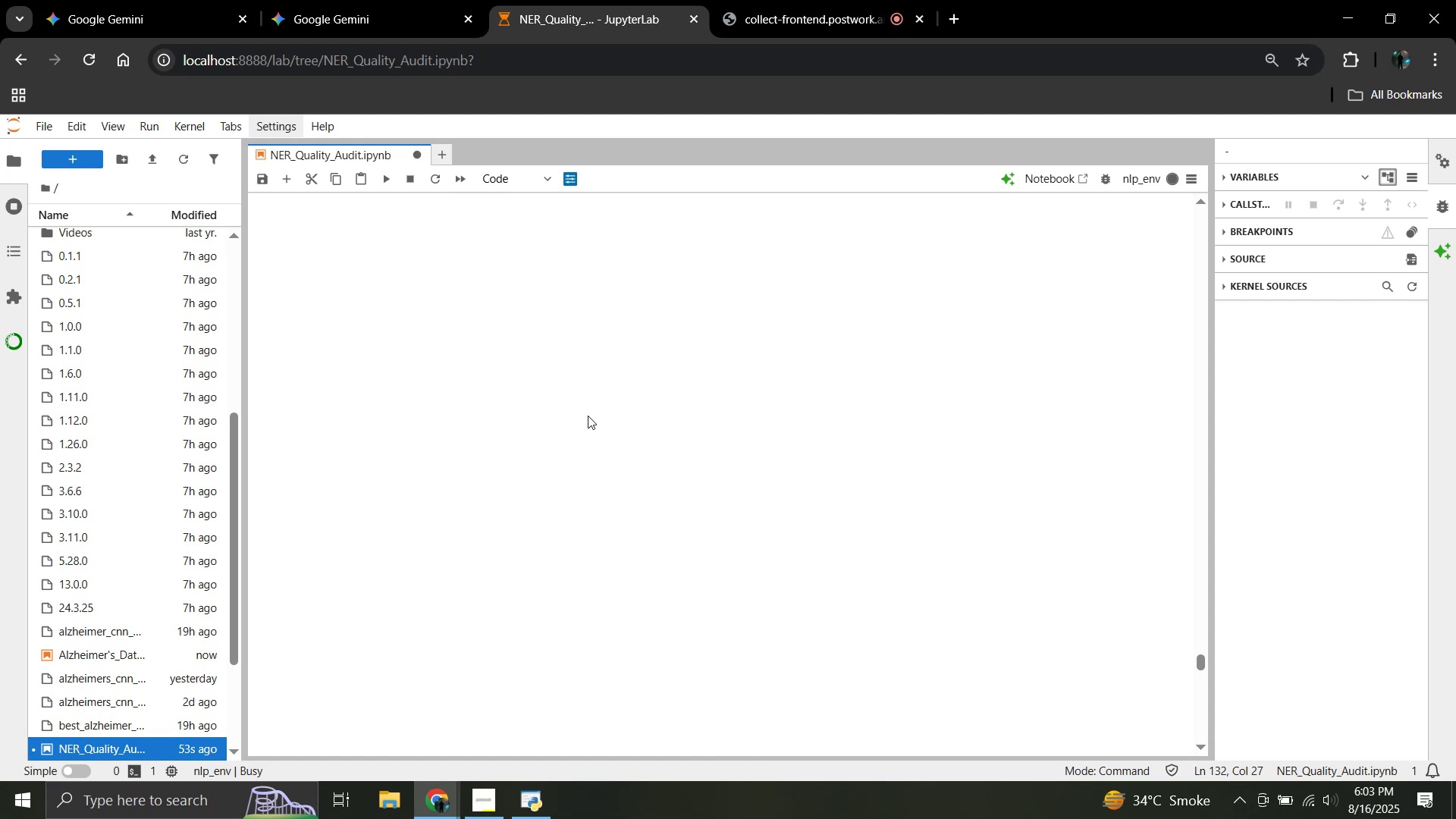 
scroll: coordinate [607, 425], scroll_direction: up, amount: 31.0
 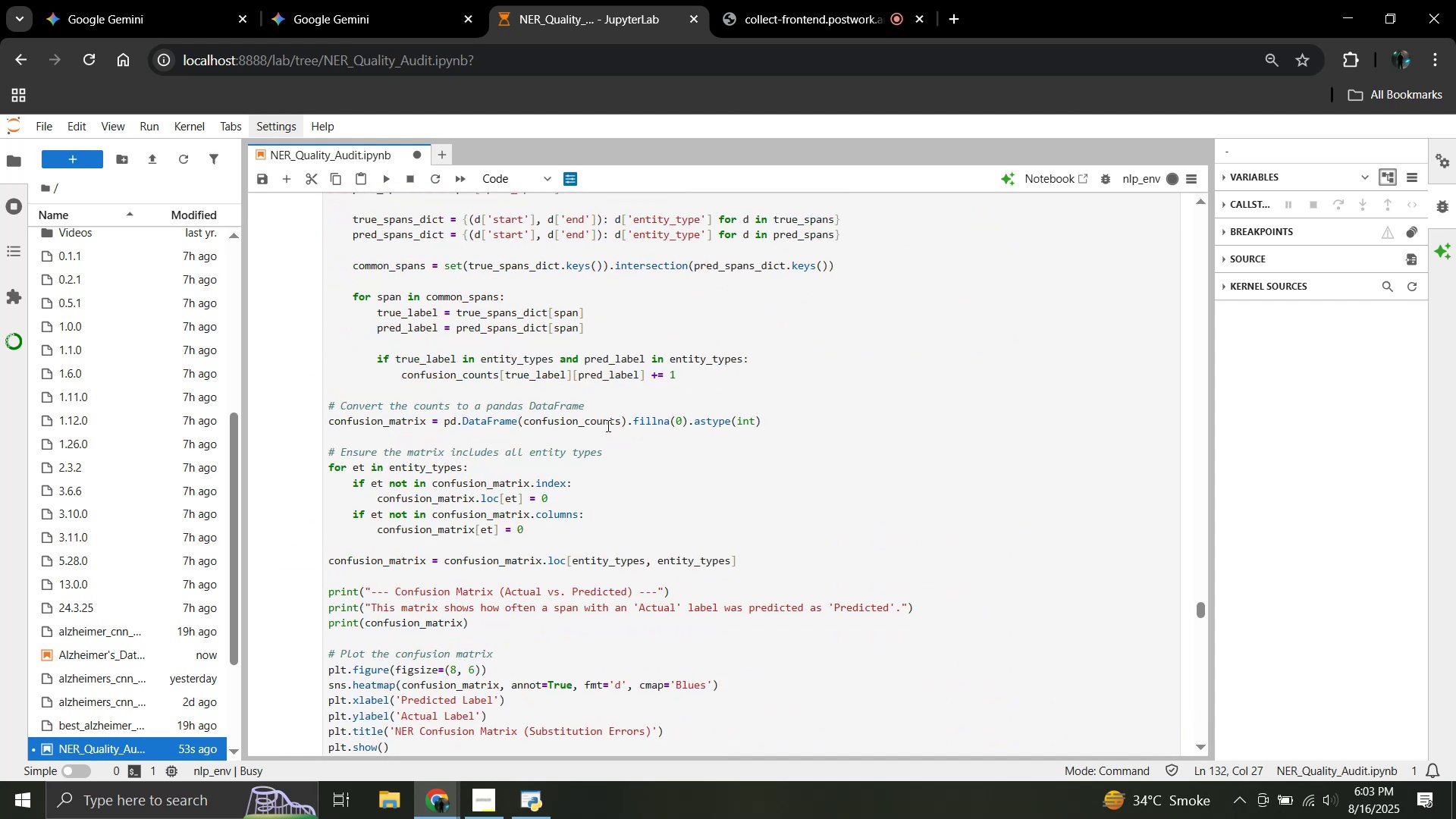 
scroll: coordinate [607, 425], scroll_direction: down, amount: 8.0
 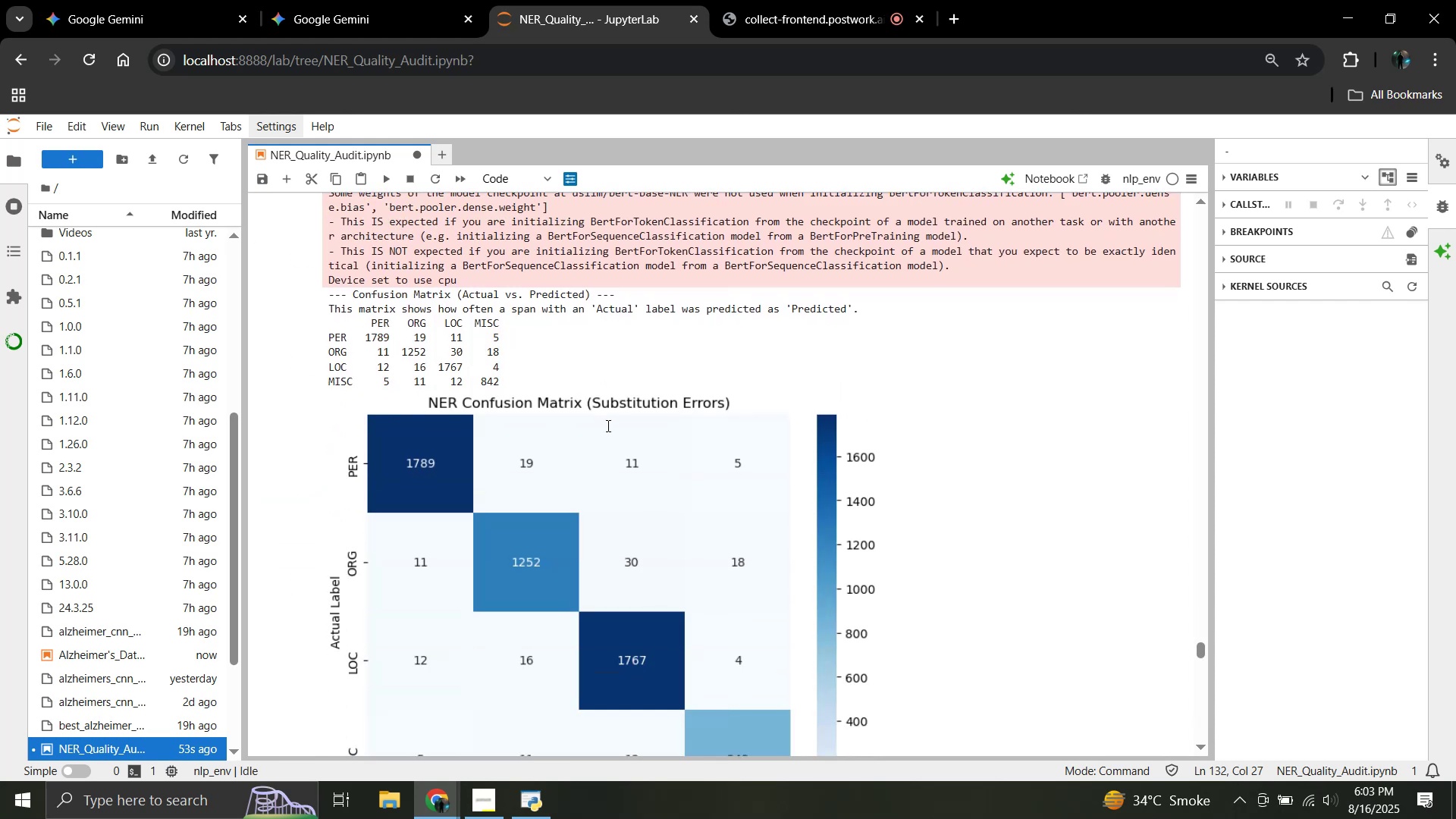 
scroll: coordinate [607, 425], scroll_direction: up, amount: 25.0
 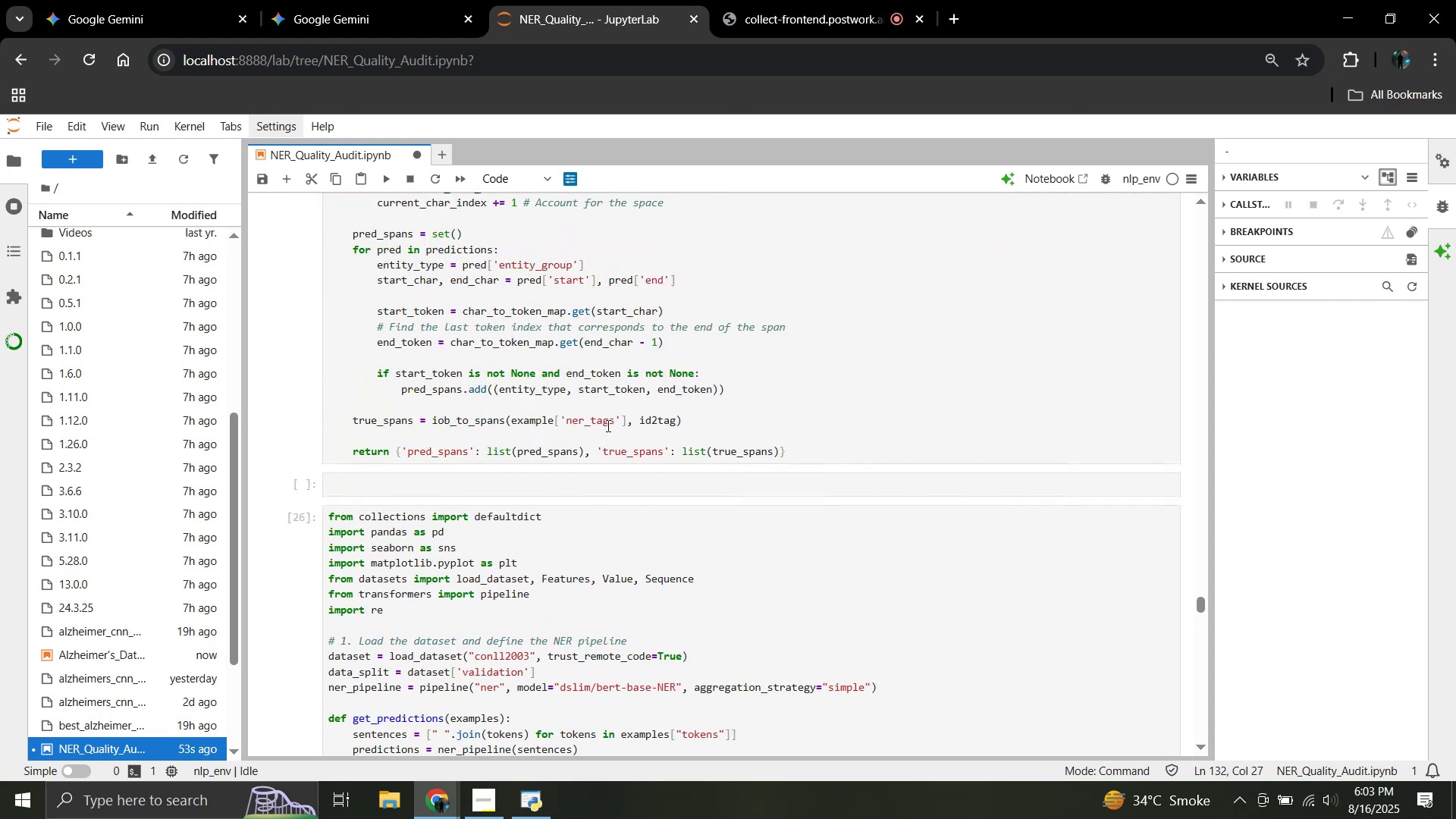 
scroll: coordinate [607, 425], scroll_direction: down, amount: 30.0
 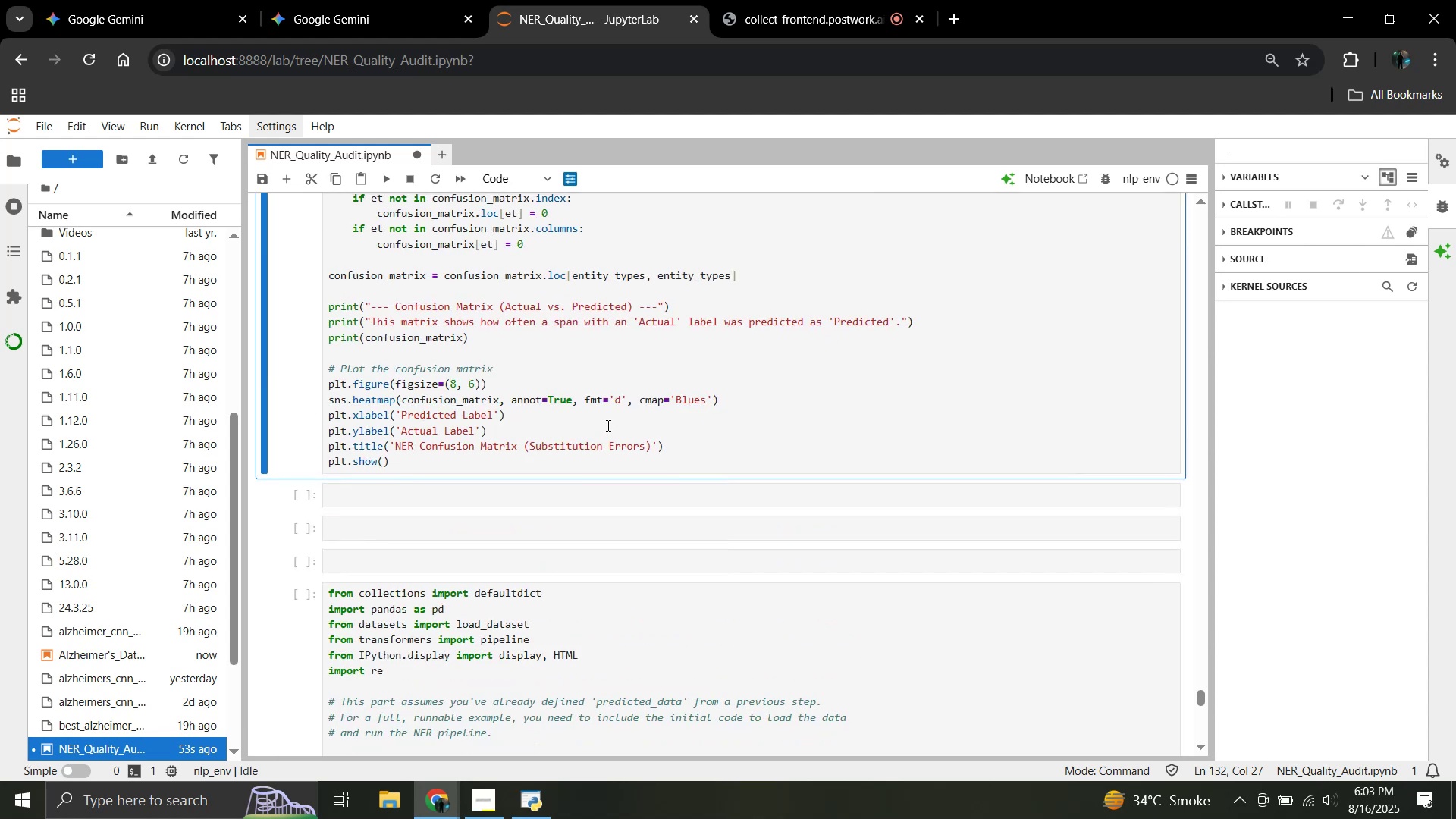 
scroll: coordinate [607, 425], scroll_direction: up, amount: 25.0
 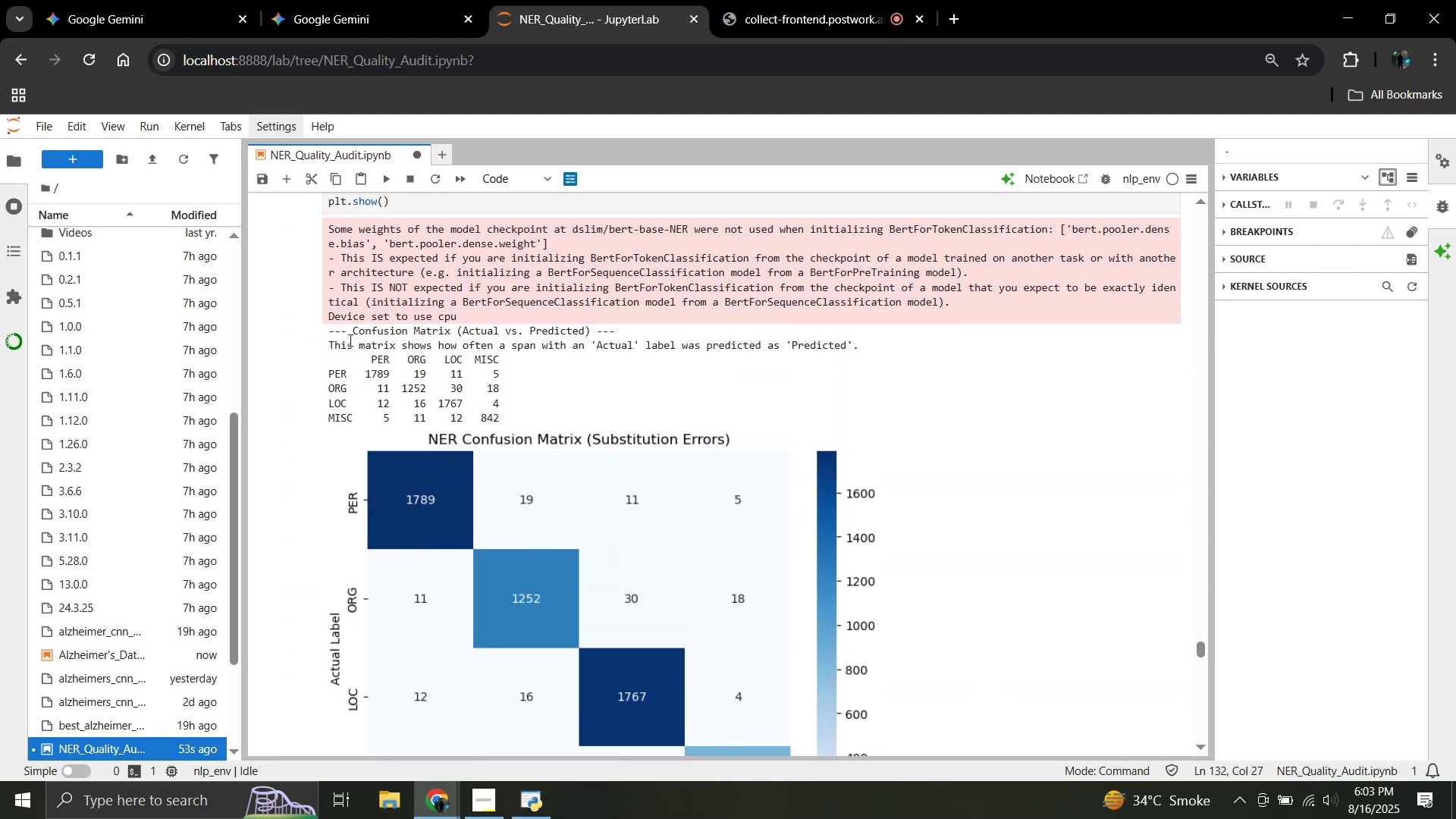 
left_click_drag(start_coordinate=[327, 330], to_coordinate=[879, 571])
 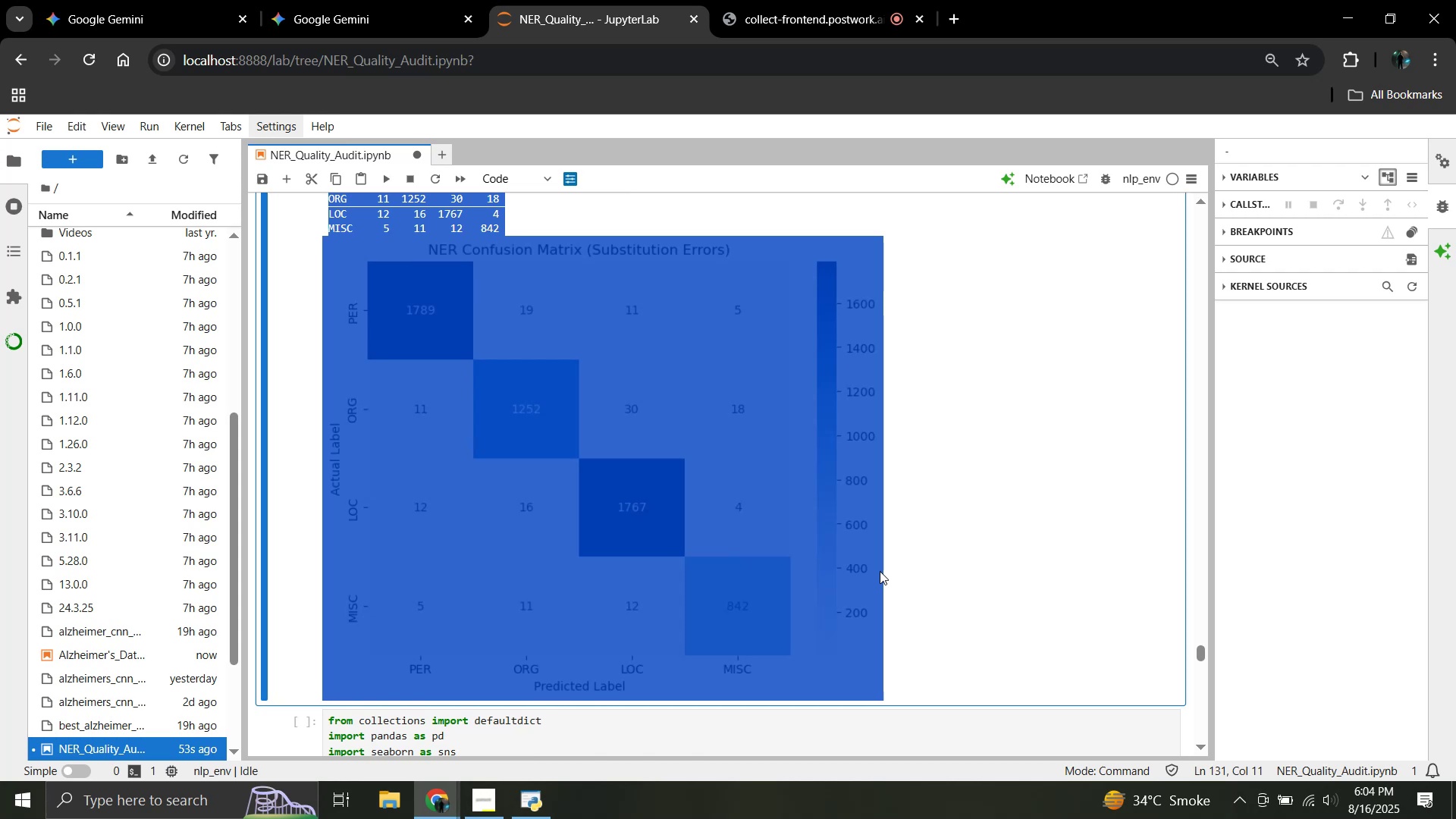 
scroll: coordinate [859, 538], scroll_direction: down, amount: 2.0
 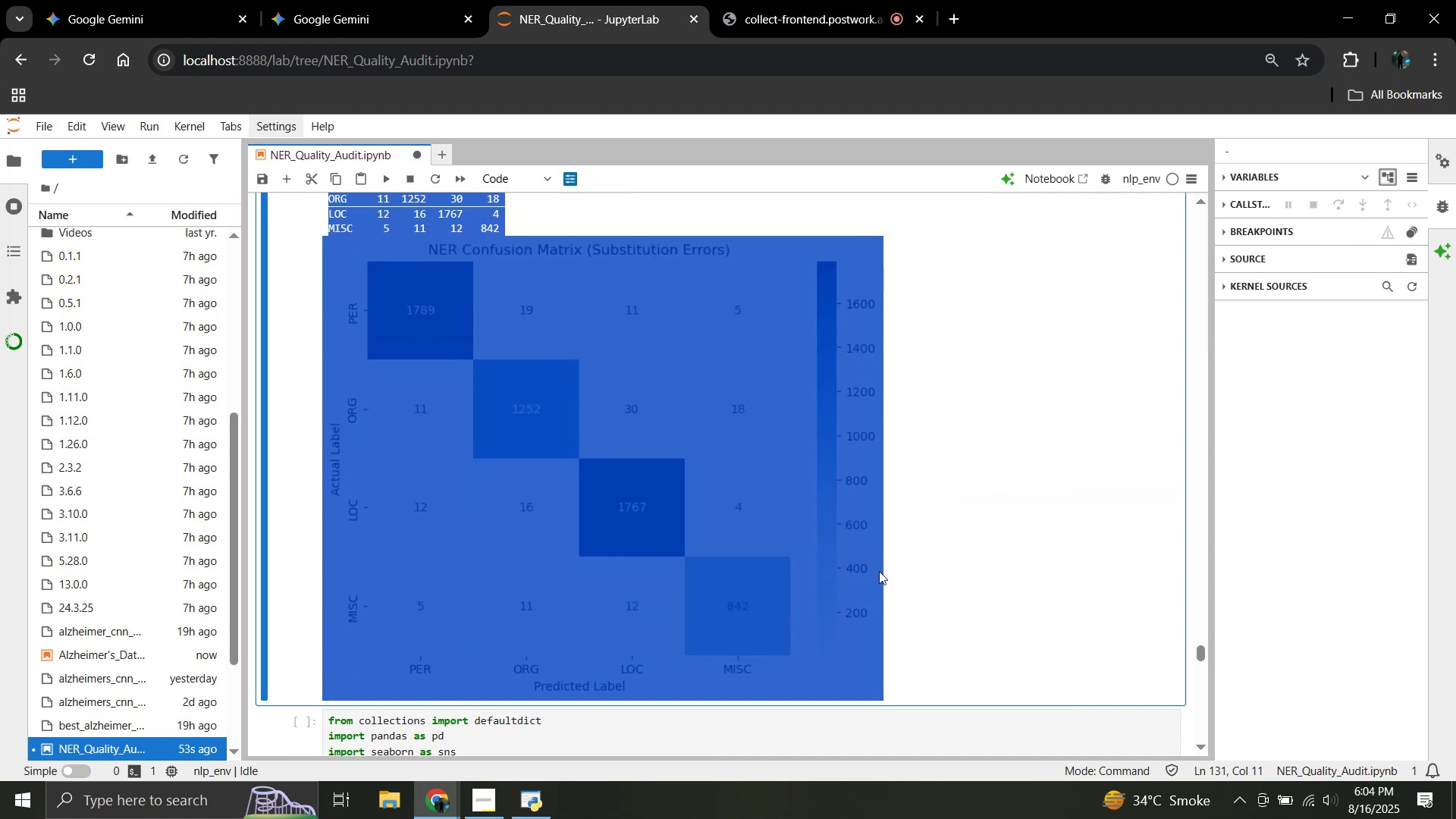 
key(Control+C)
 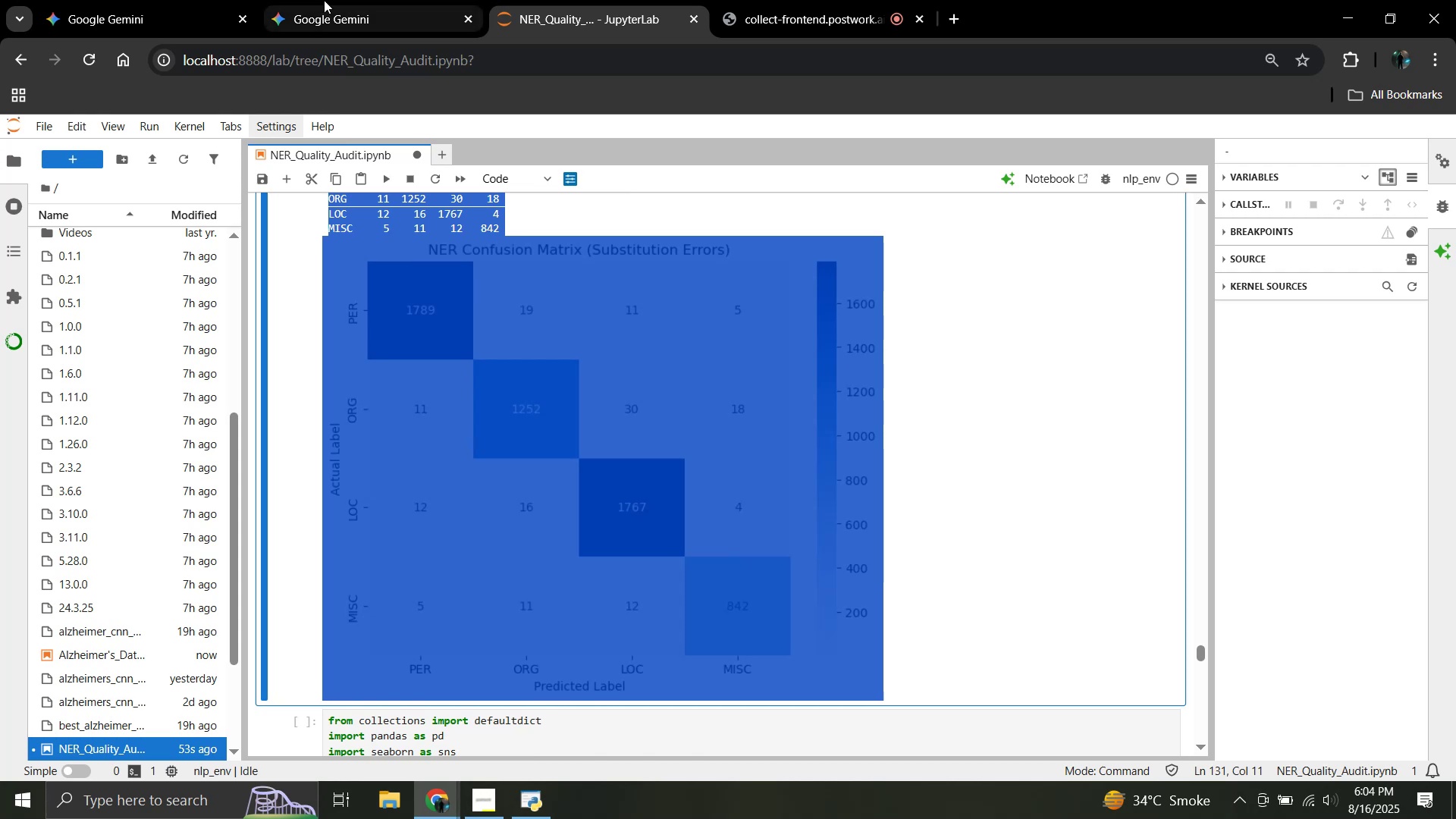 
left_click([324, 0])
 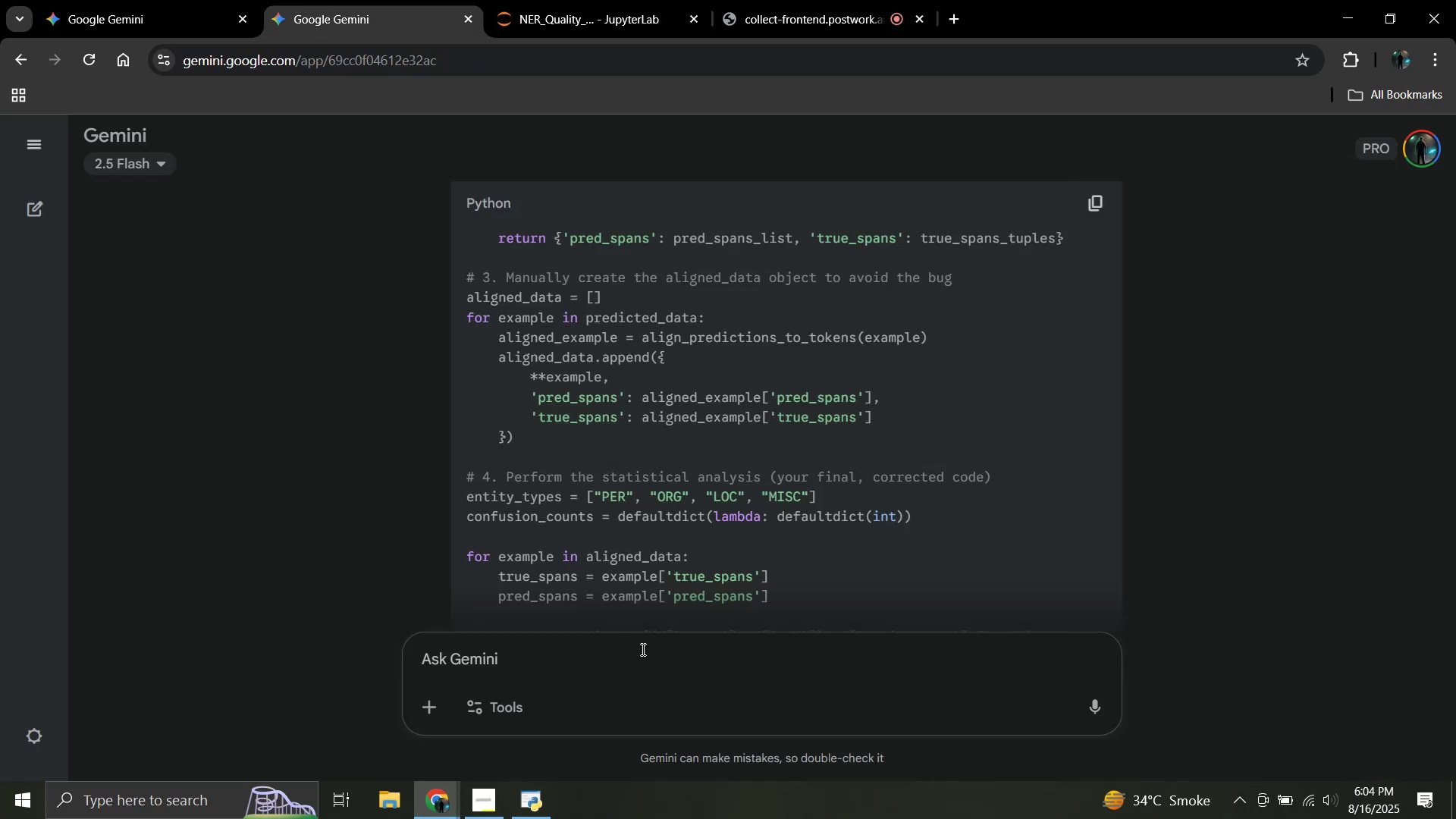 
left_click([647, 658])
 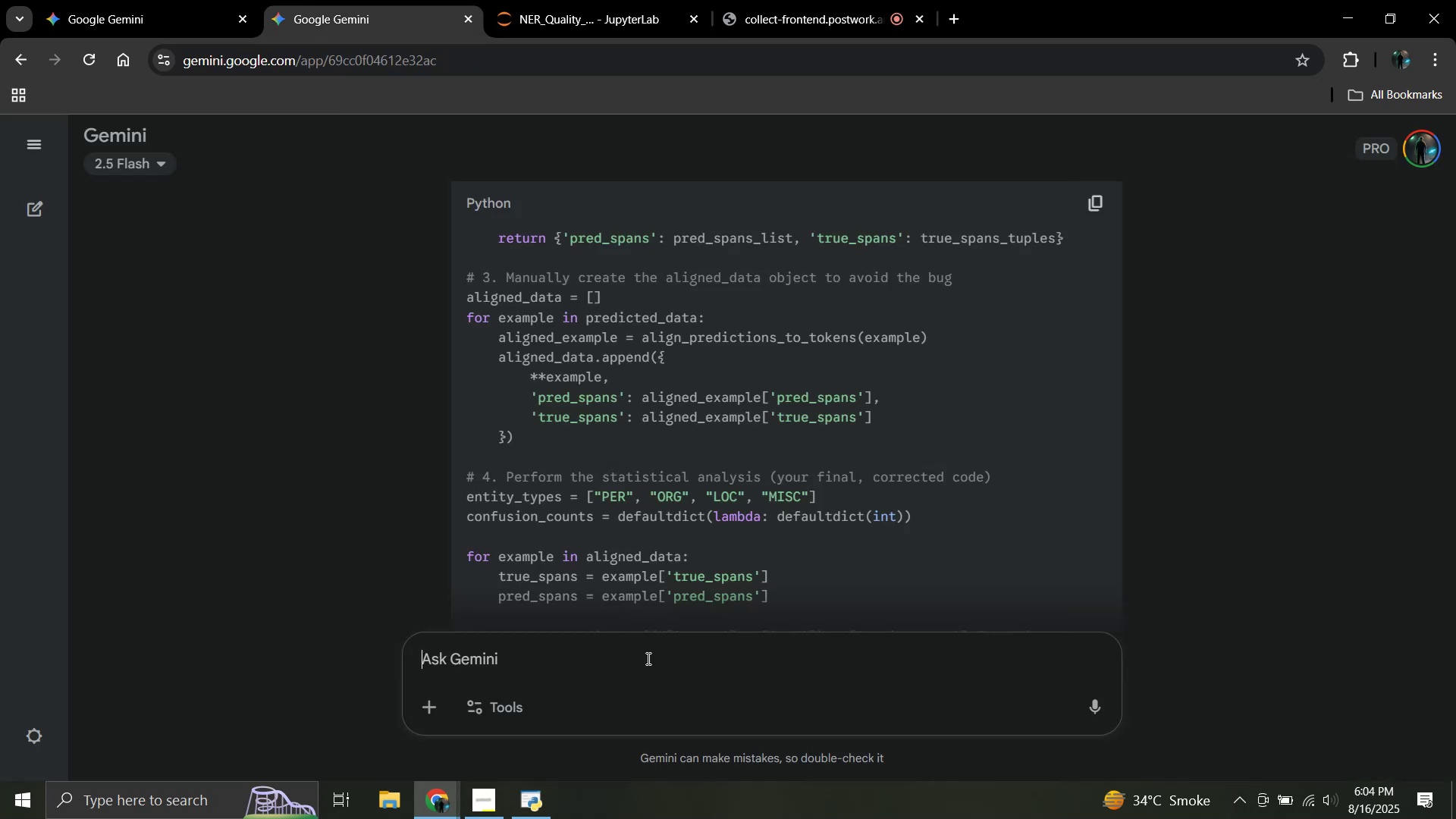 
key(Control+V)
 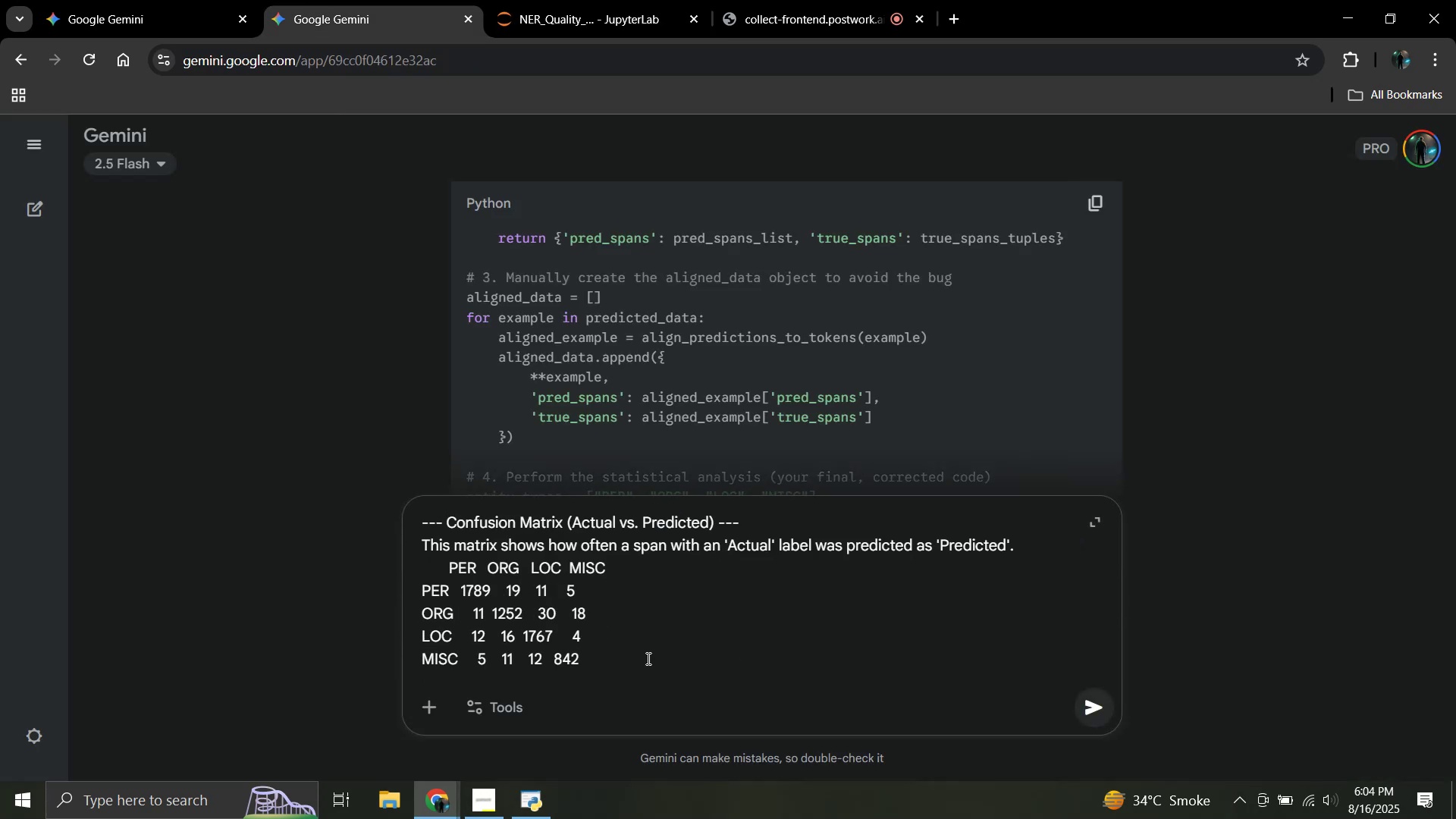 
key(Enter)
 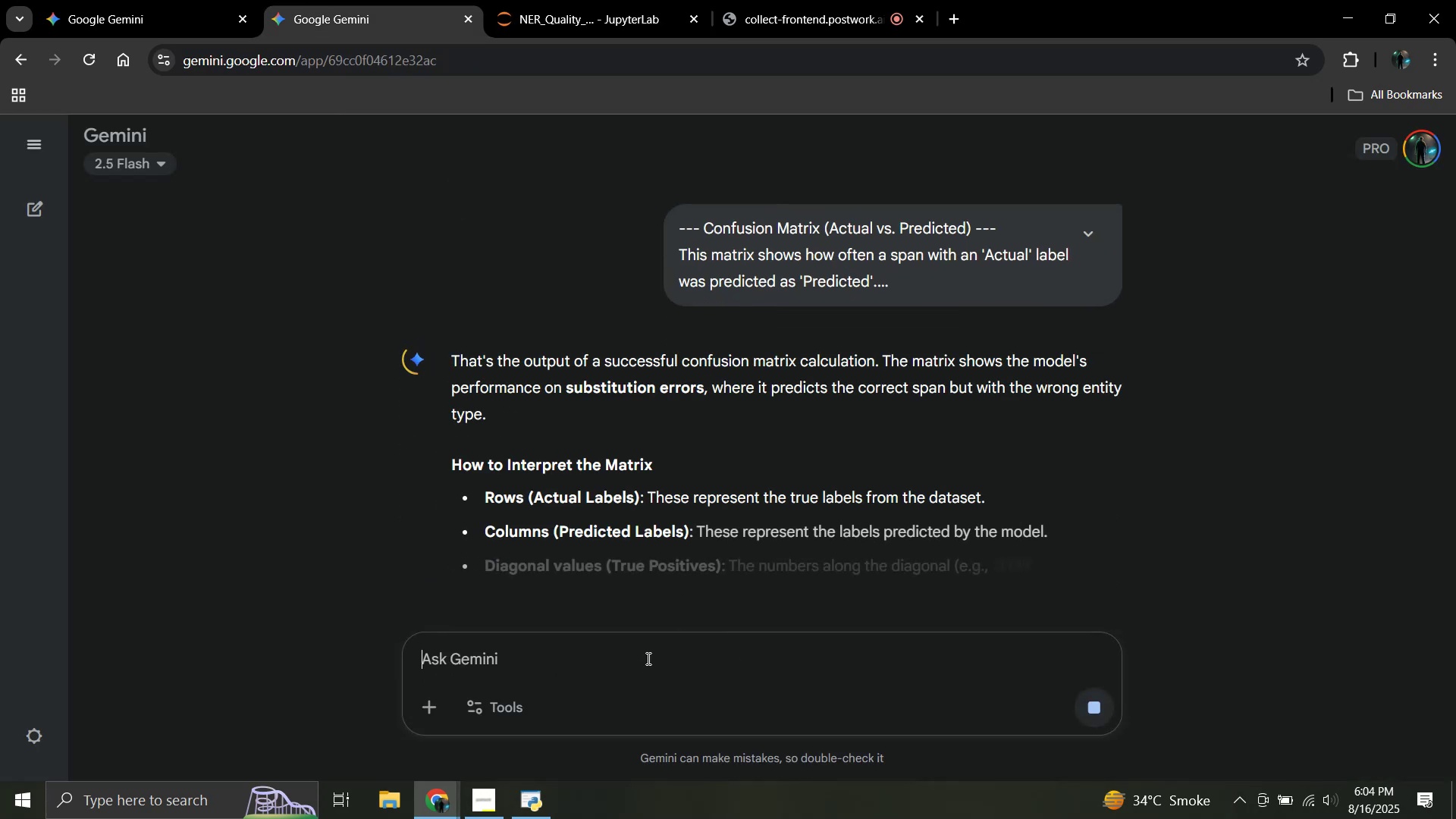 
wait(9.68)
 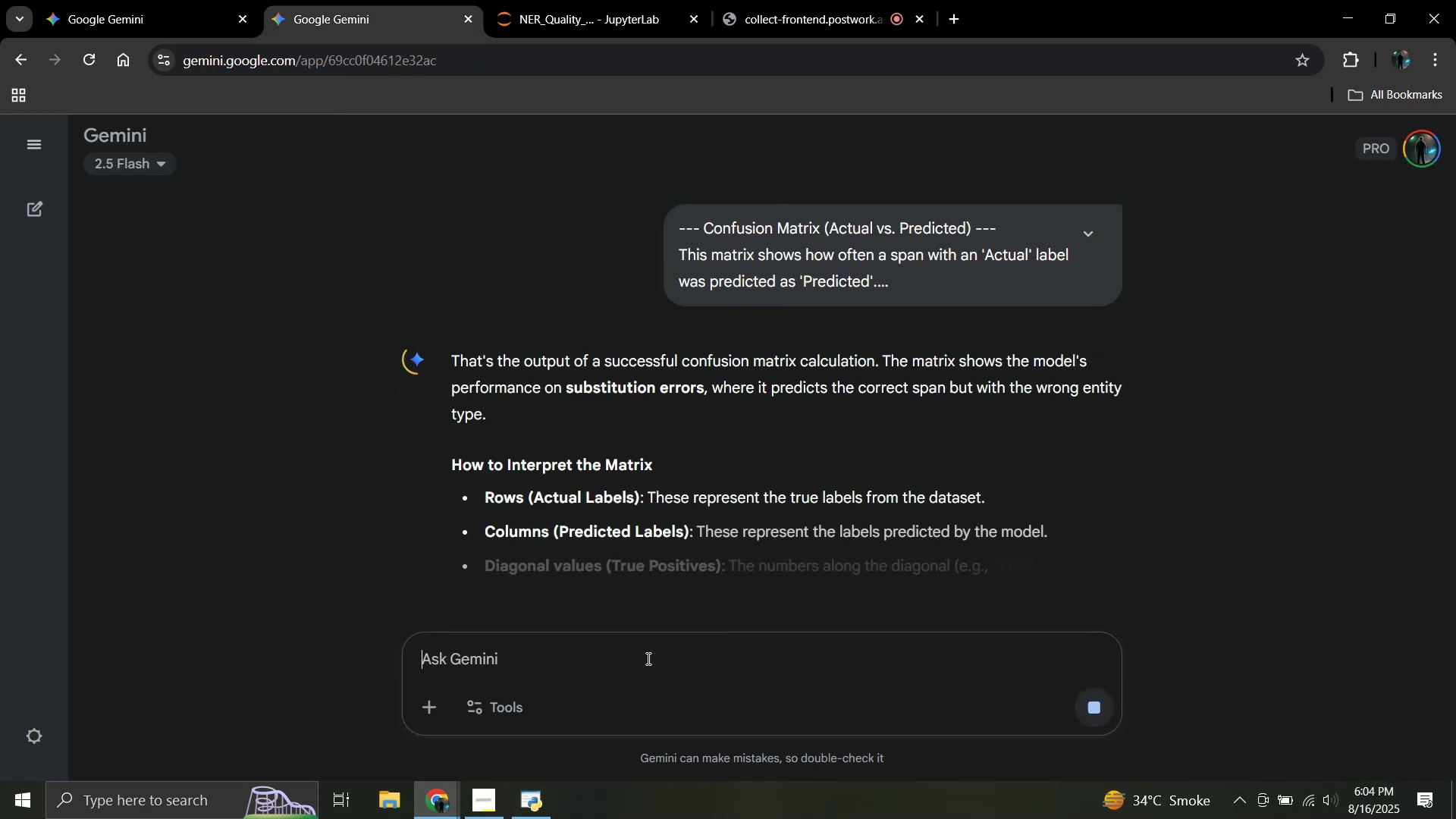 
scroll: coordinate [665, 401], scroll_direction: down, amount: 3.0
 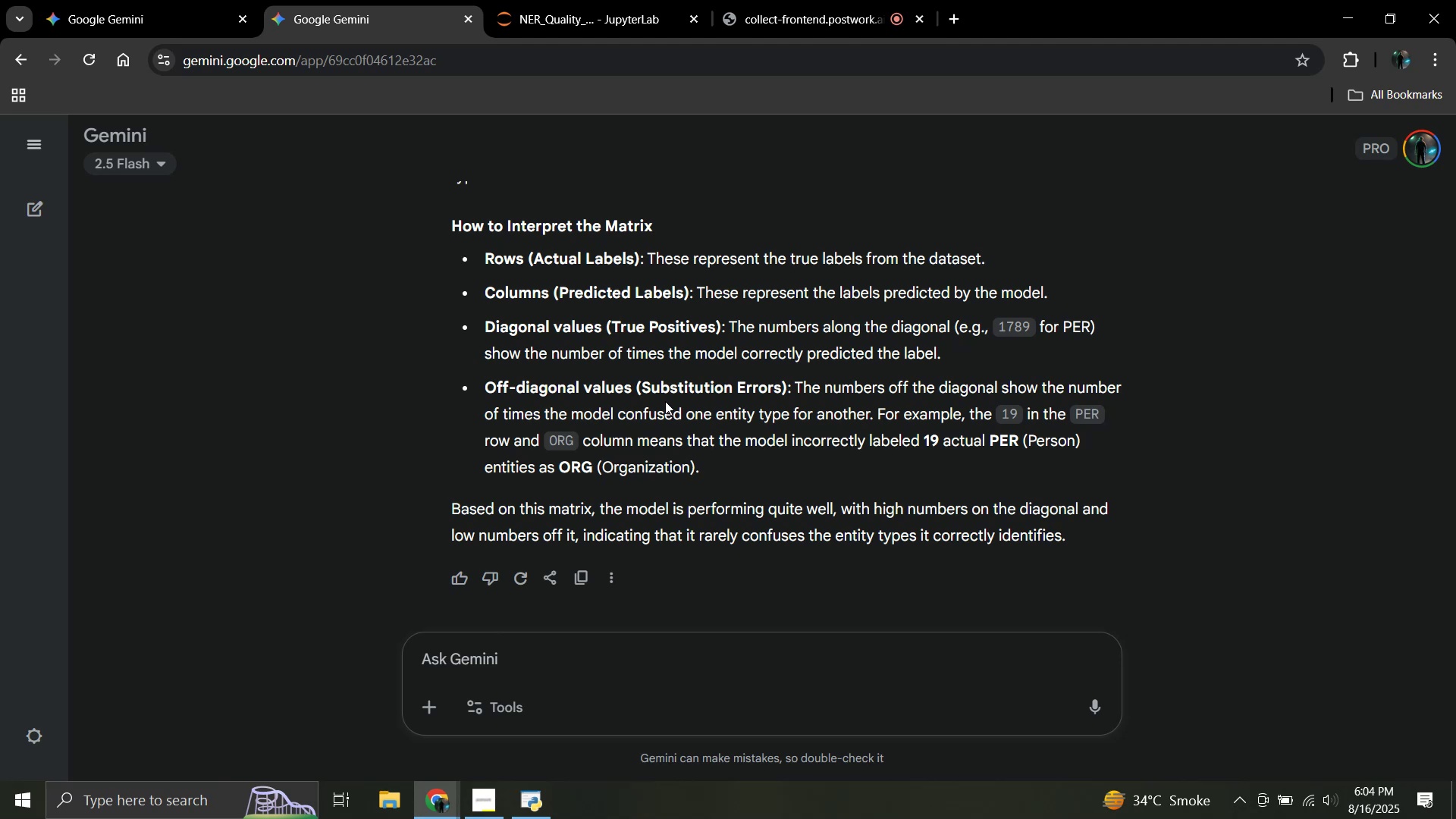 
wait(10.99)
 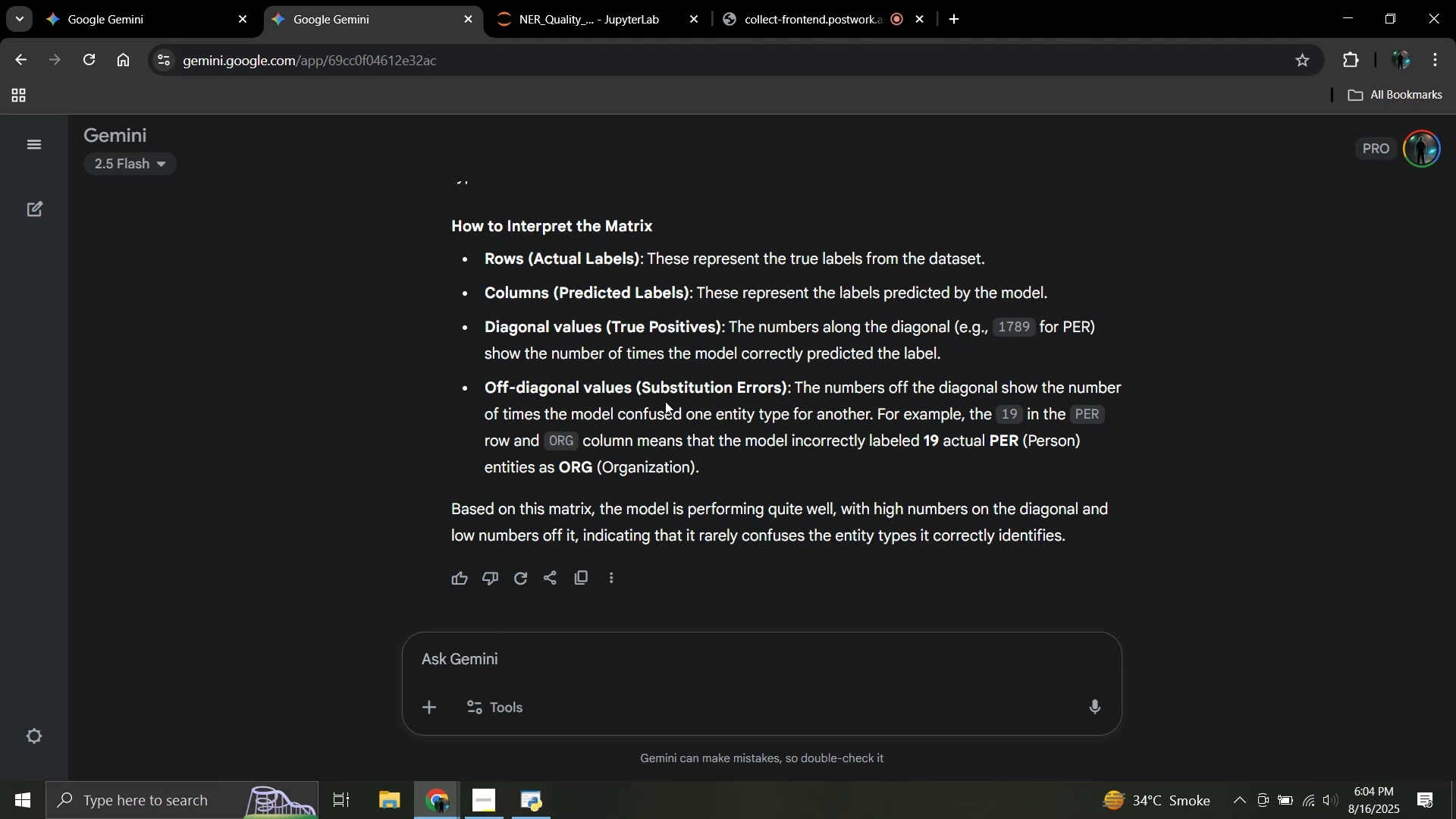 
left_click([601, 0])
 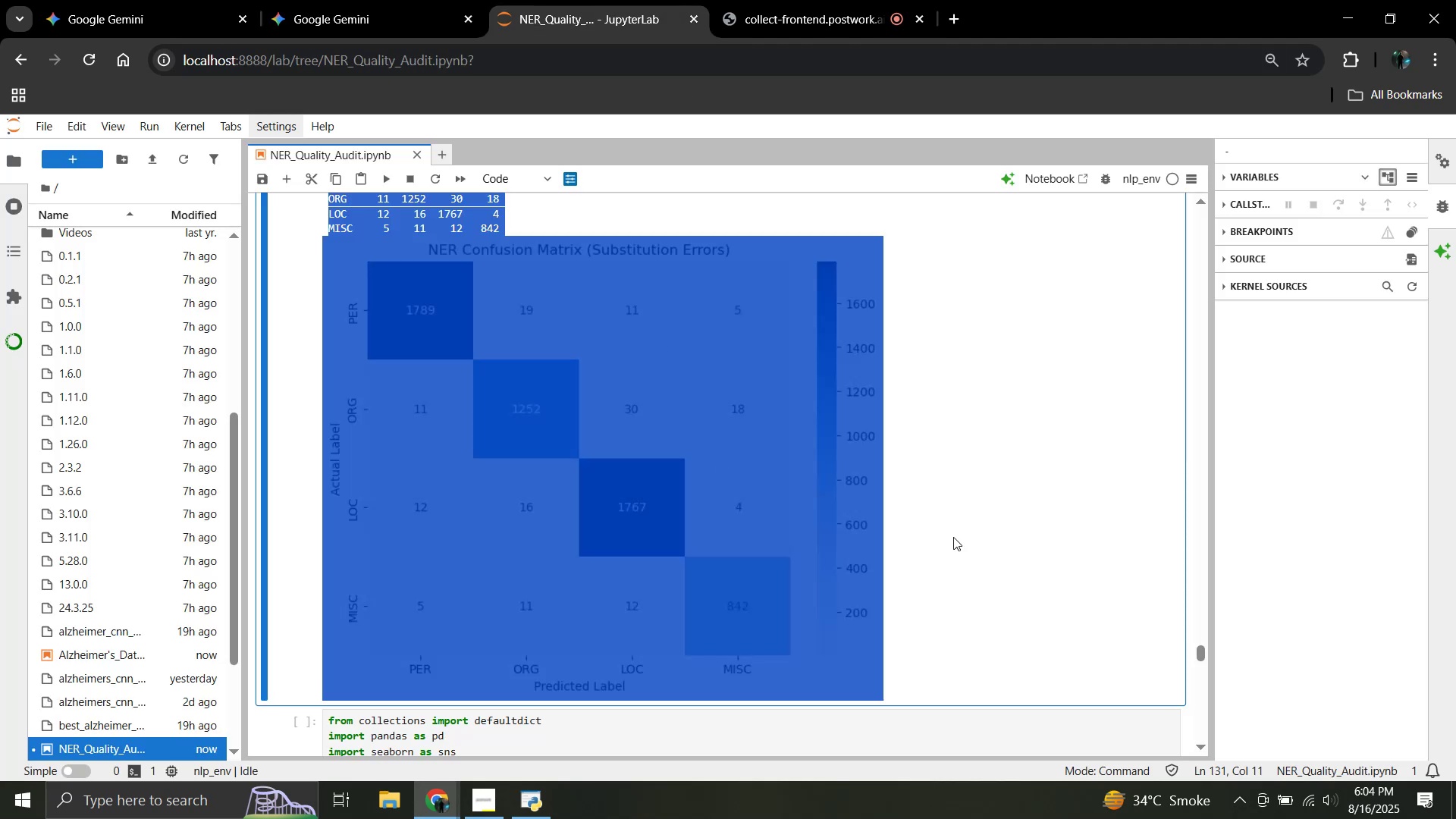 
left_click([973, 532])
 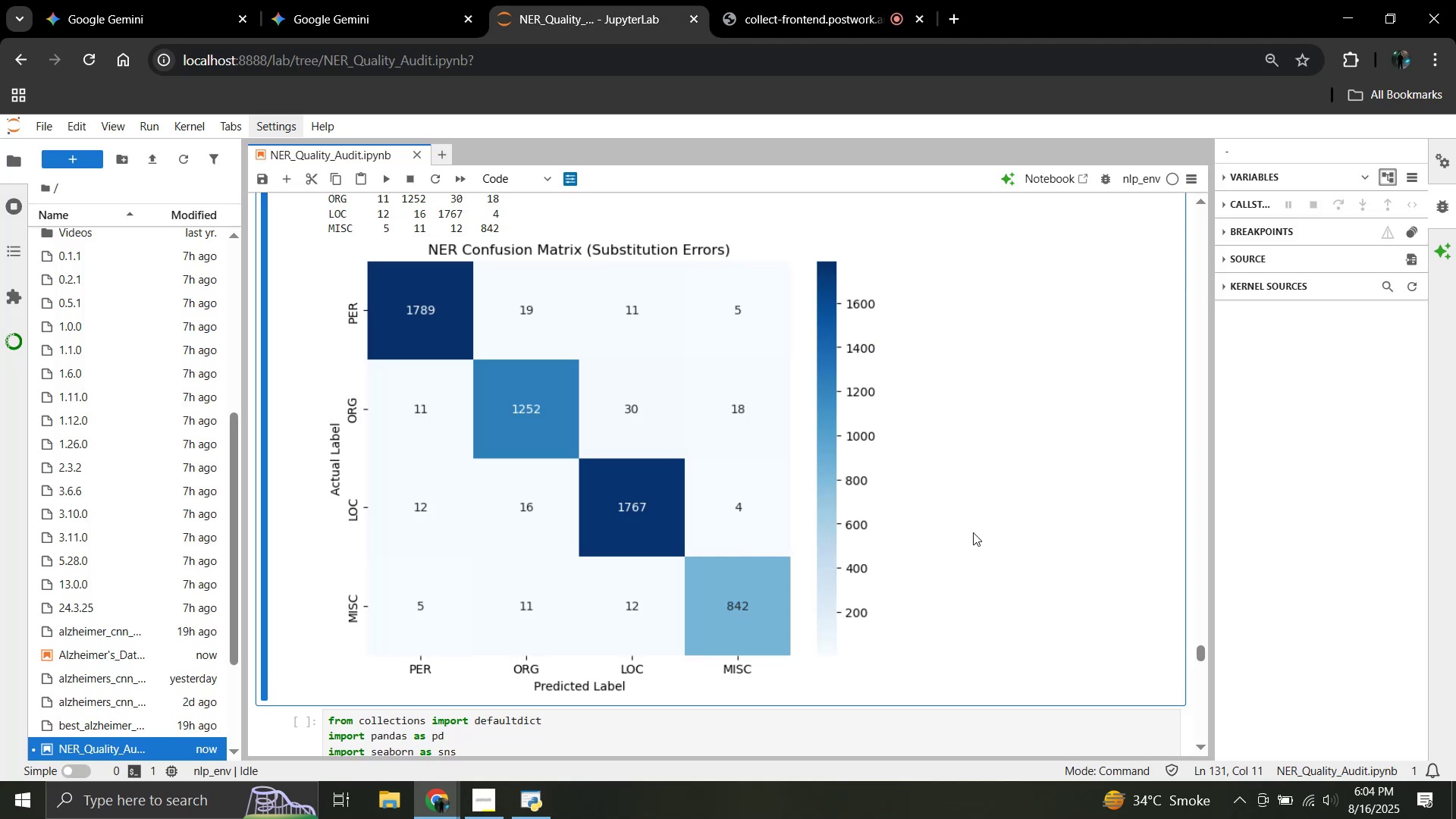 
scroll: coordinate [973, 532], scroll_direction: down, amount: 24.0
 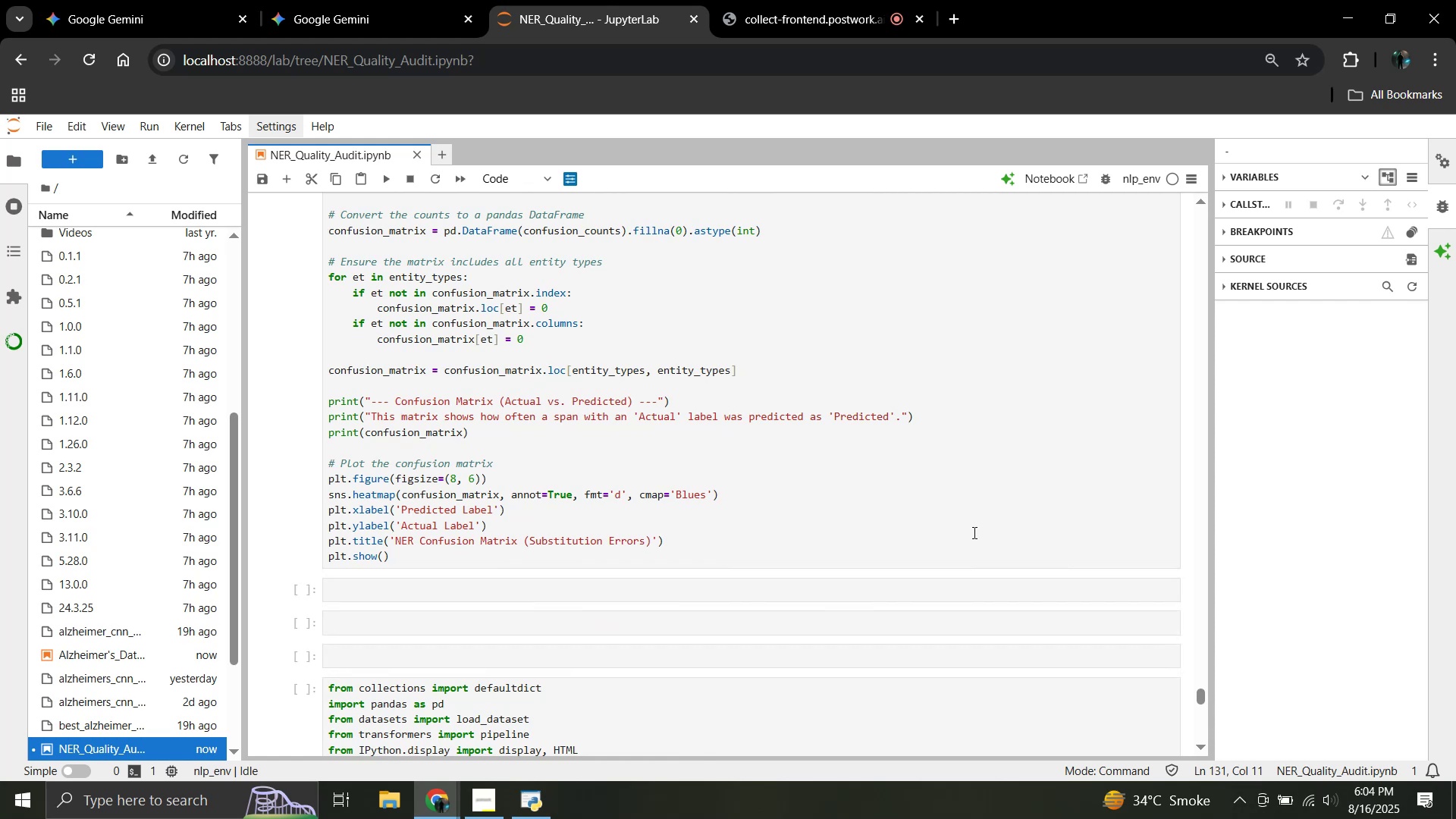 
scroll: coordinate [973, 532], scroll_direction: up, amount: 21.0
 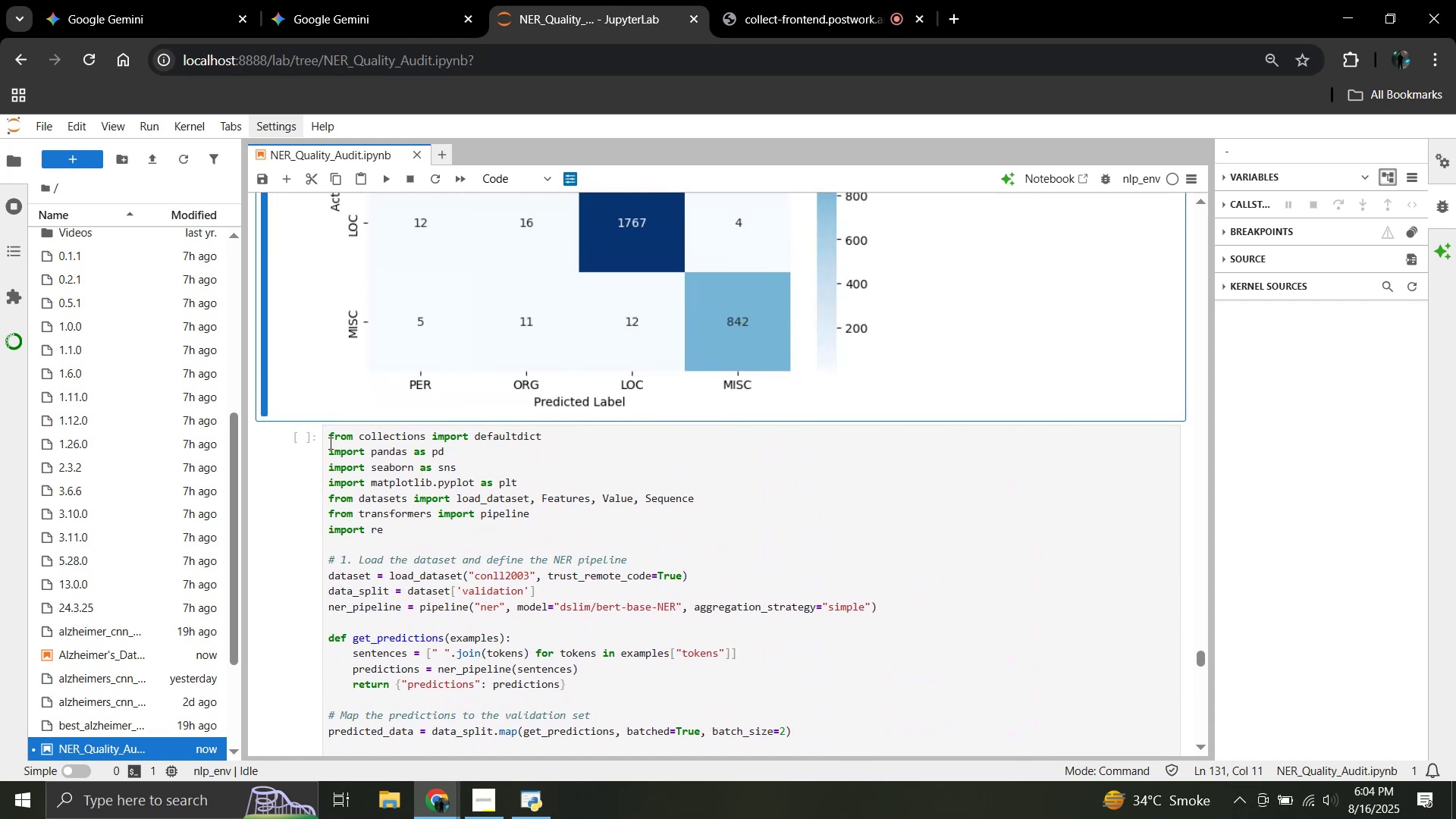 
left_click_drag(start_coordinate=[328, 432], to_coordinate=[603, 566])
 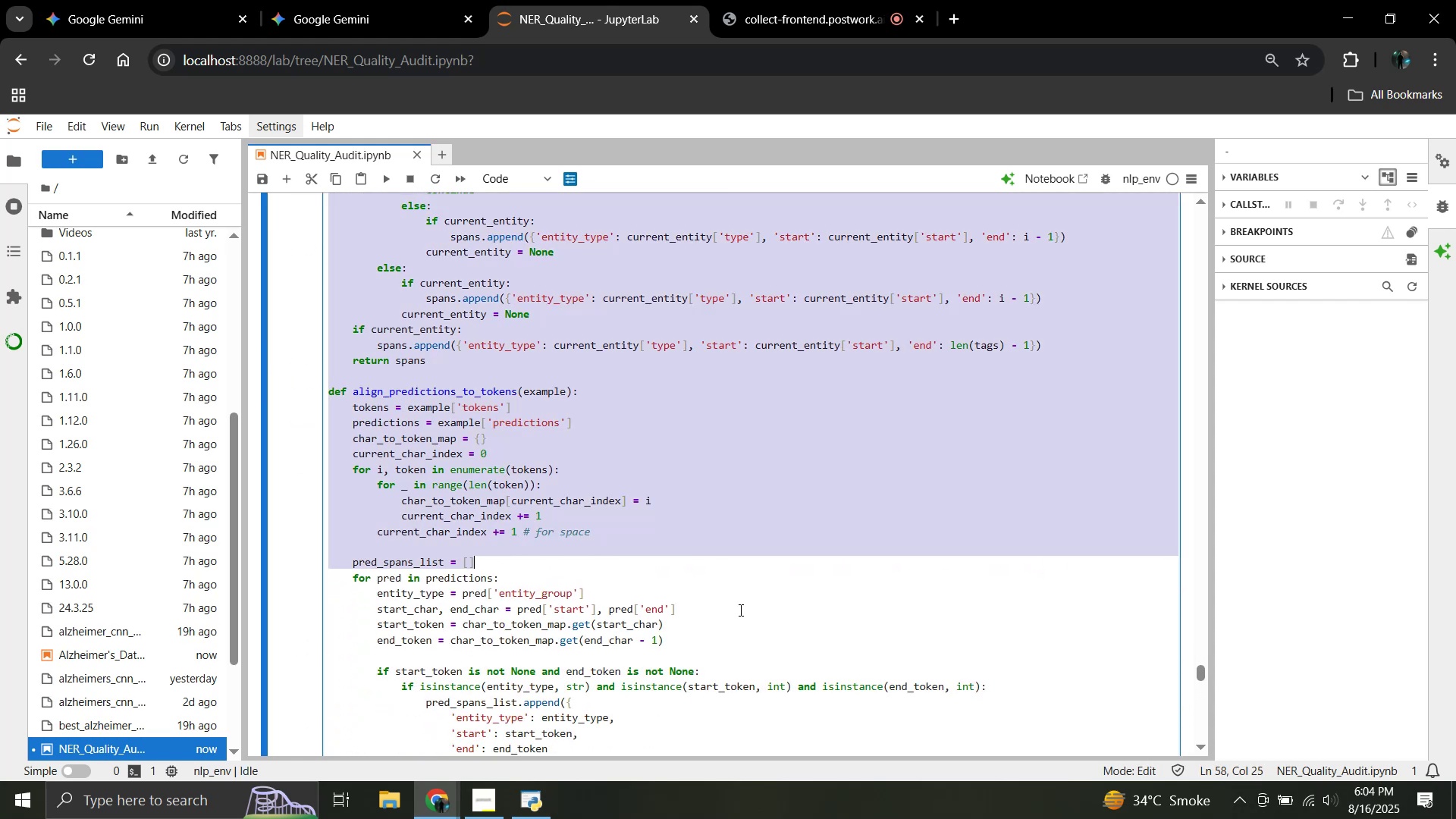 
scroll: coordinate [601, 566], scroll_direction: down, amount: 8.0
 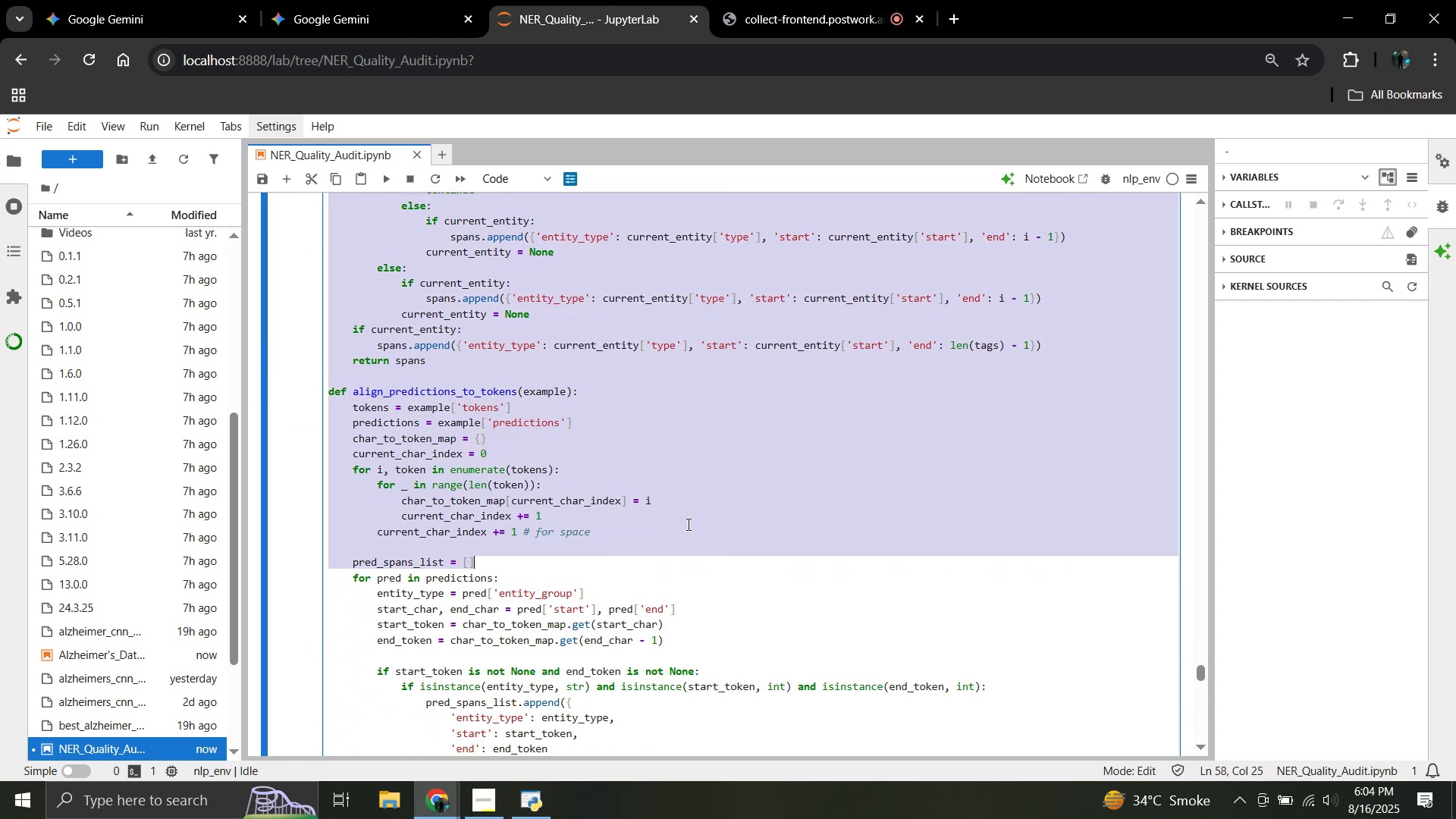 
left_click([739, 610])
 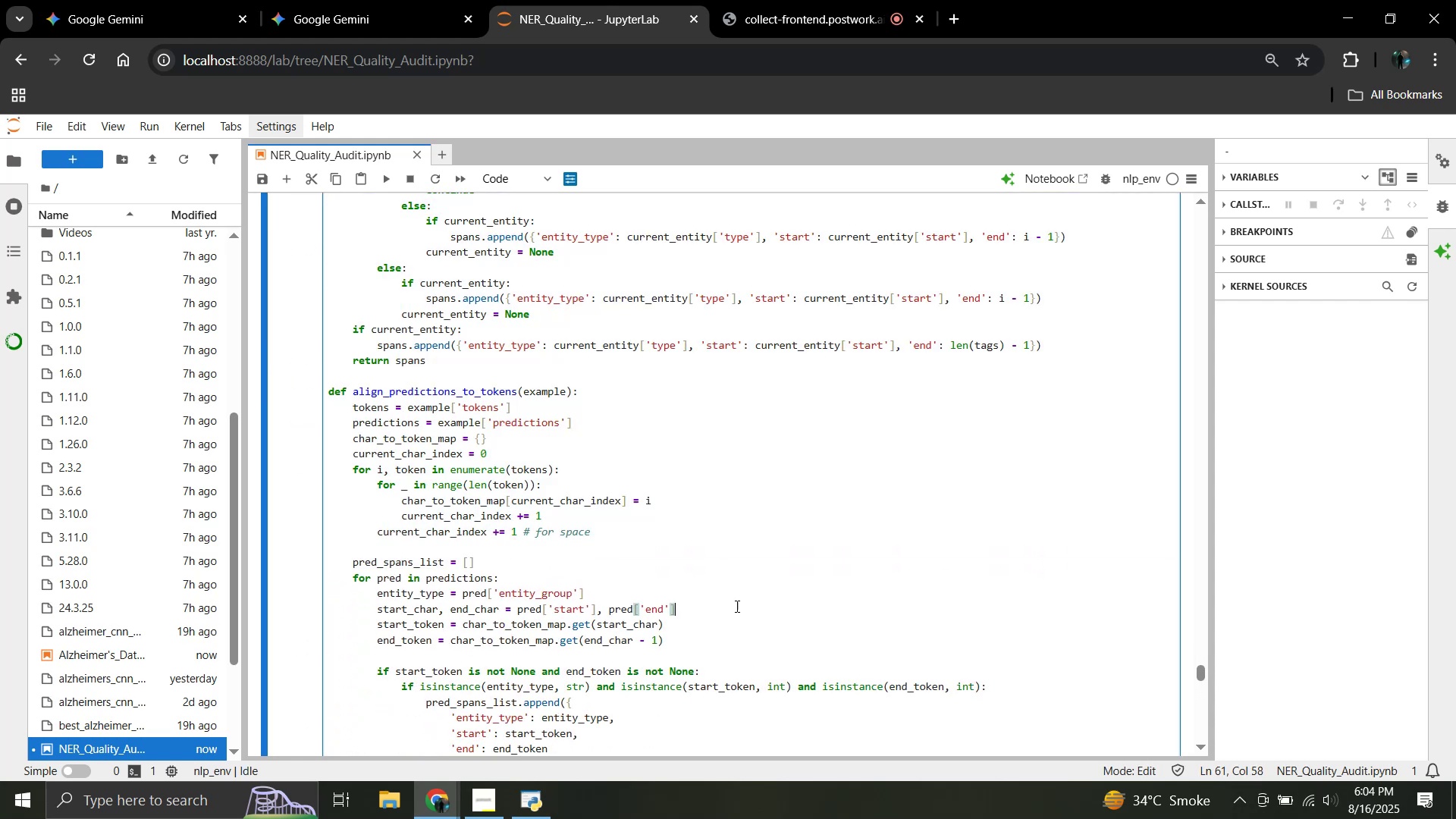 
scroll: coordinate [736, 606], scroll_direction: up, amount: 6.0
 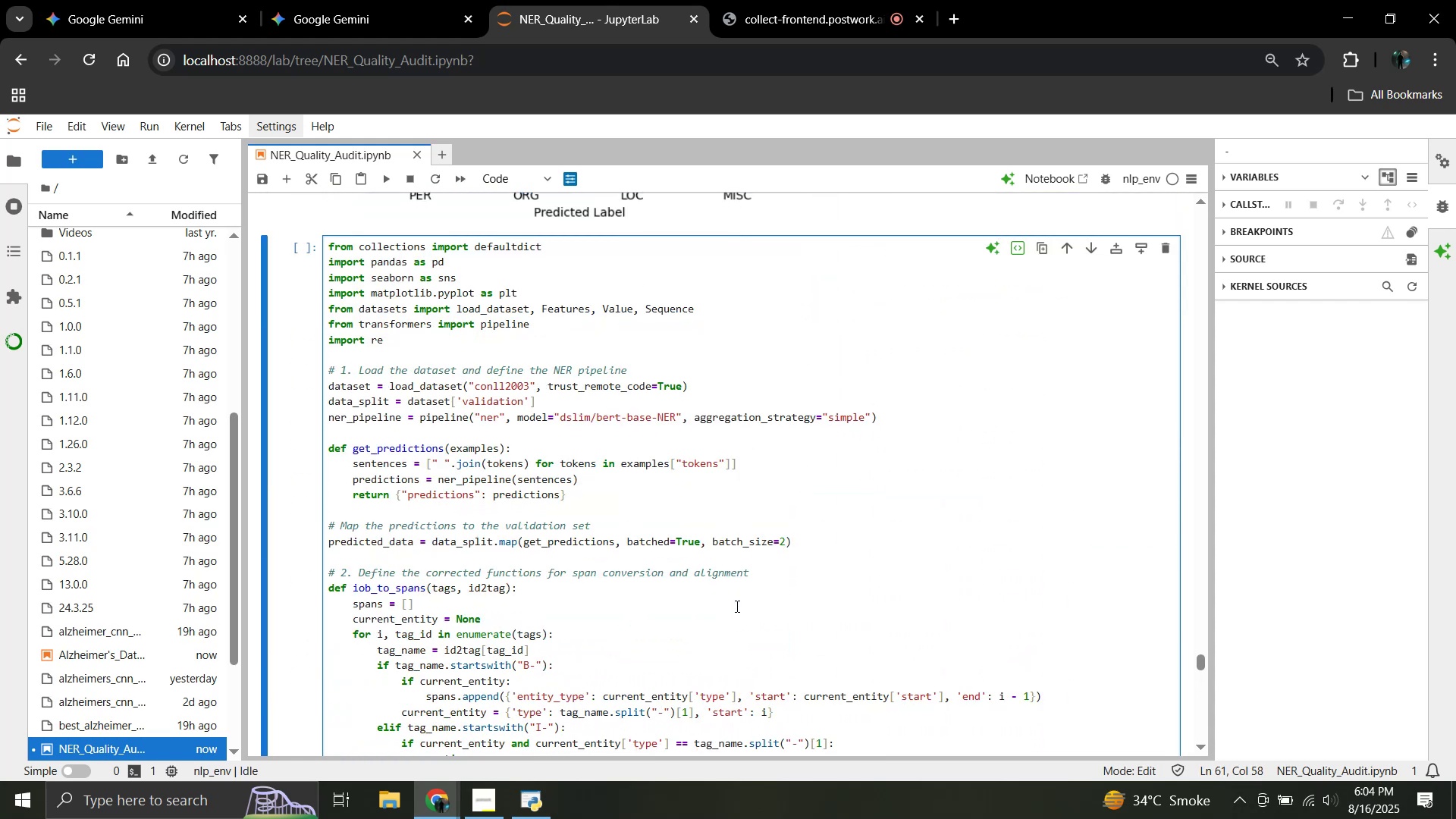 
scroll: coordinate [735, 606], scroll_direction: down, amount: 2.0
 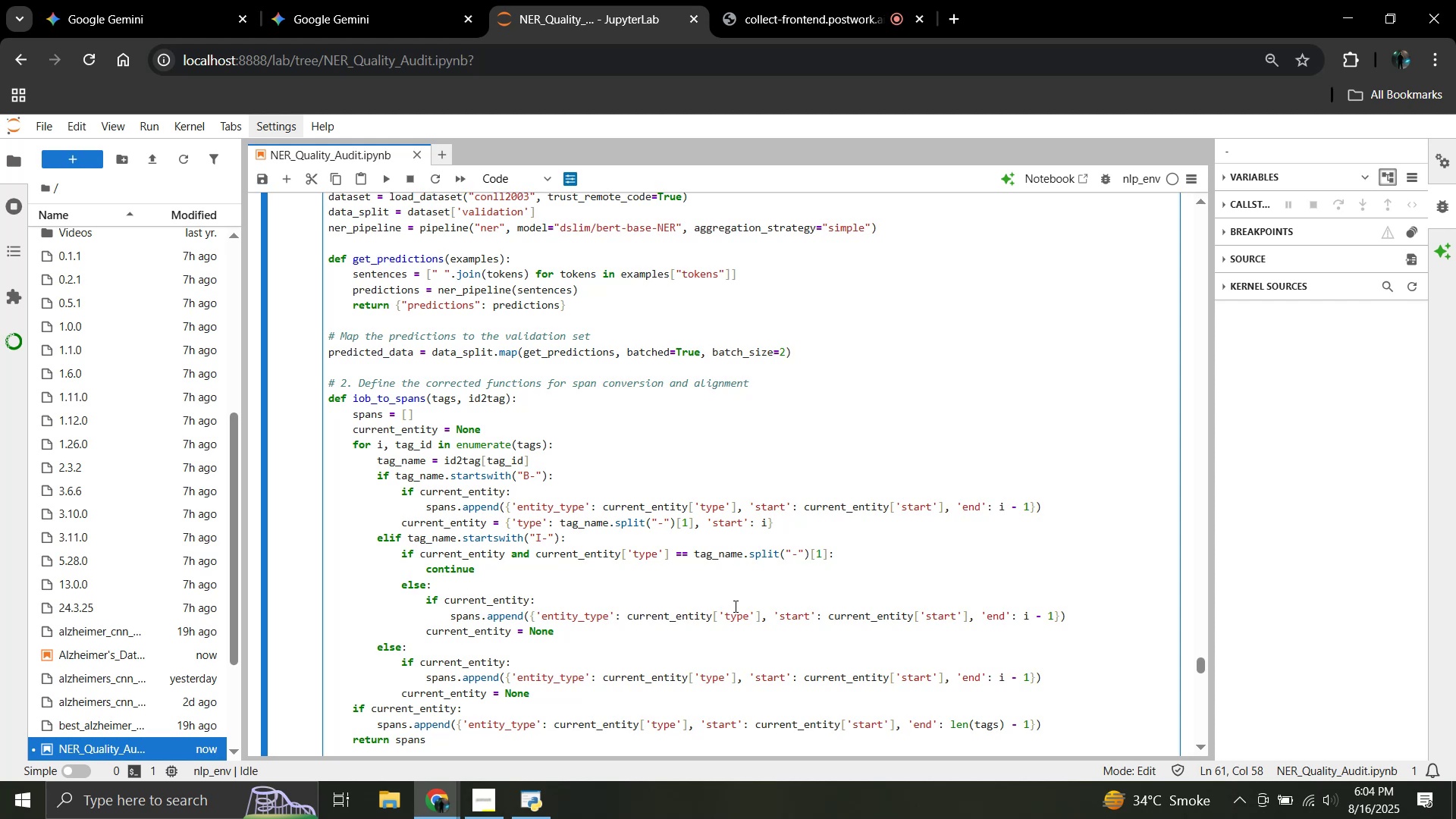 
key(Control+S)
 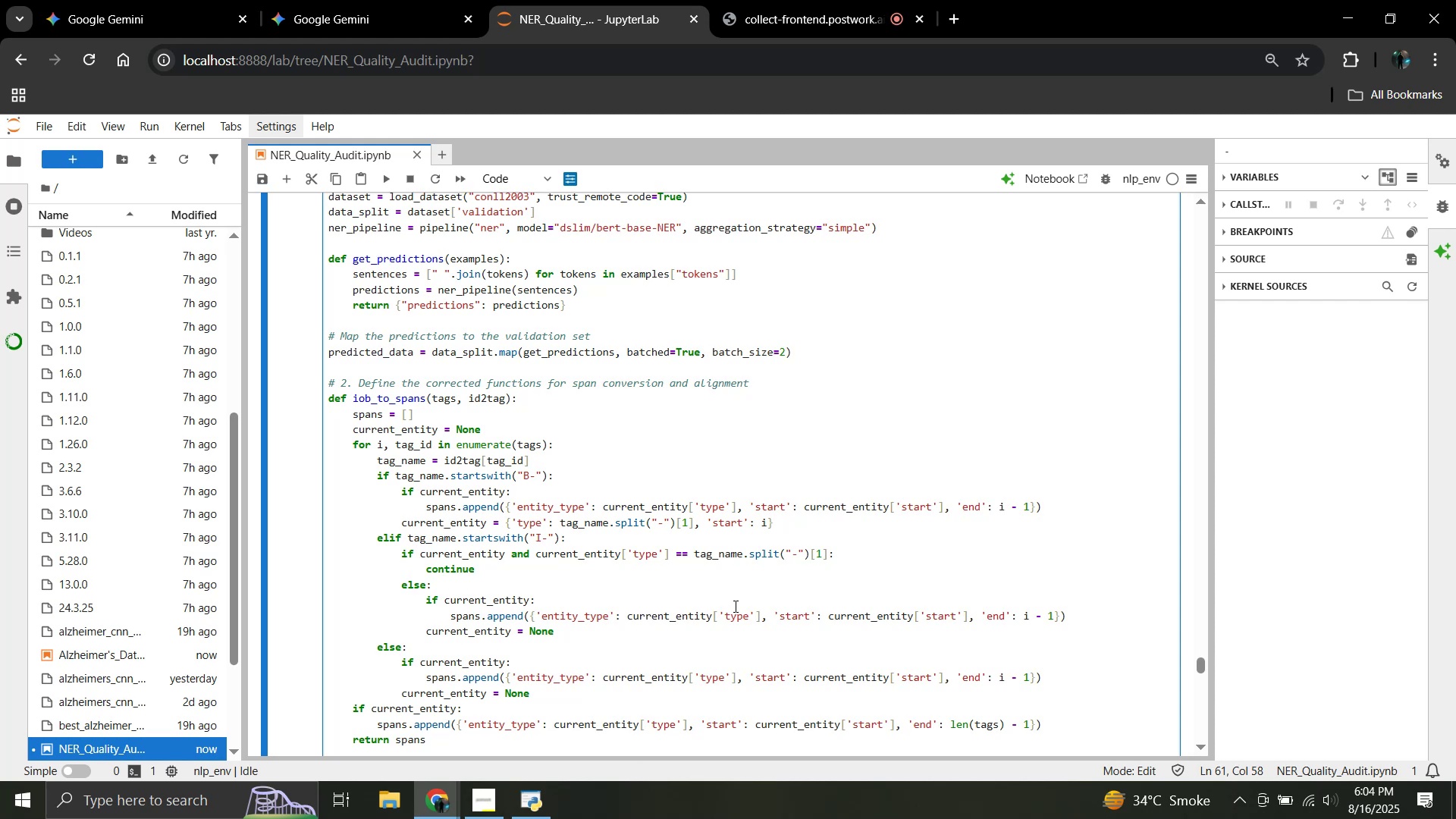 
scroll: coordinate [665, 550], scroll_direction: down, amount: 16.0
 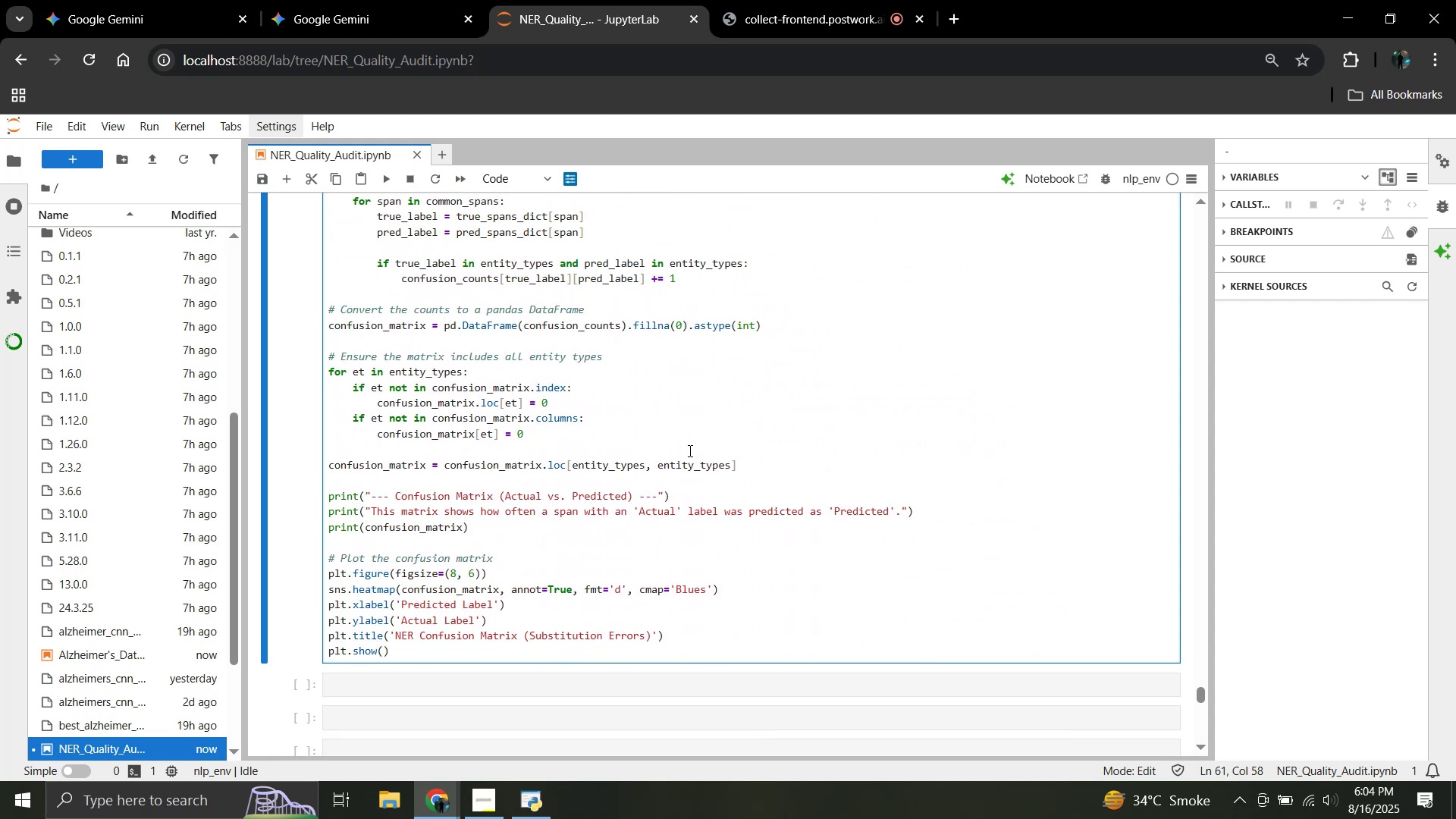 
left_click([690, 445])
 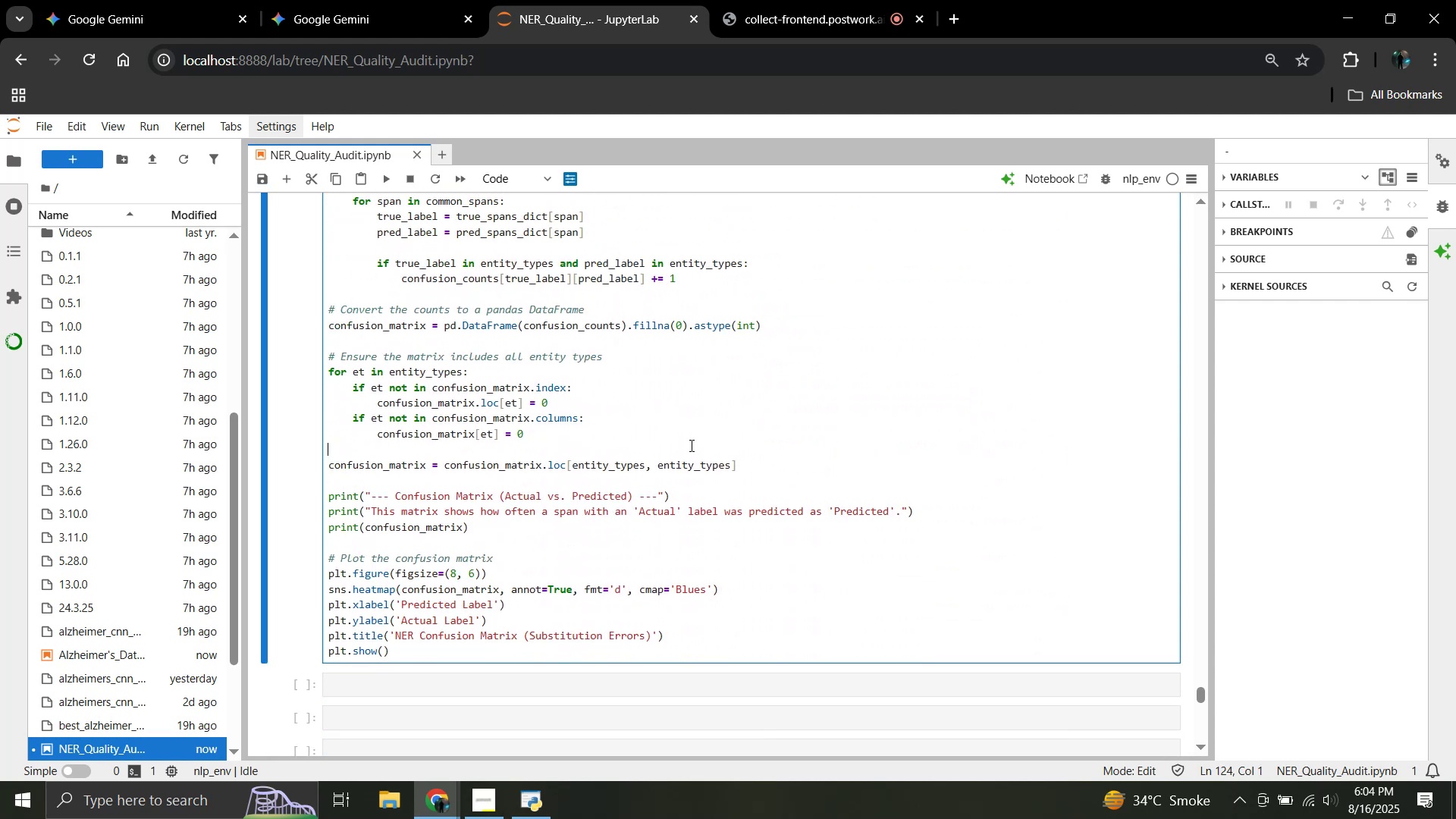 
scroll: coordinate [691, 446], scroll_direction: down, amount: 3.0
 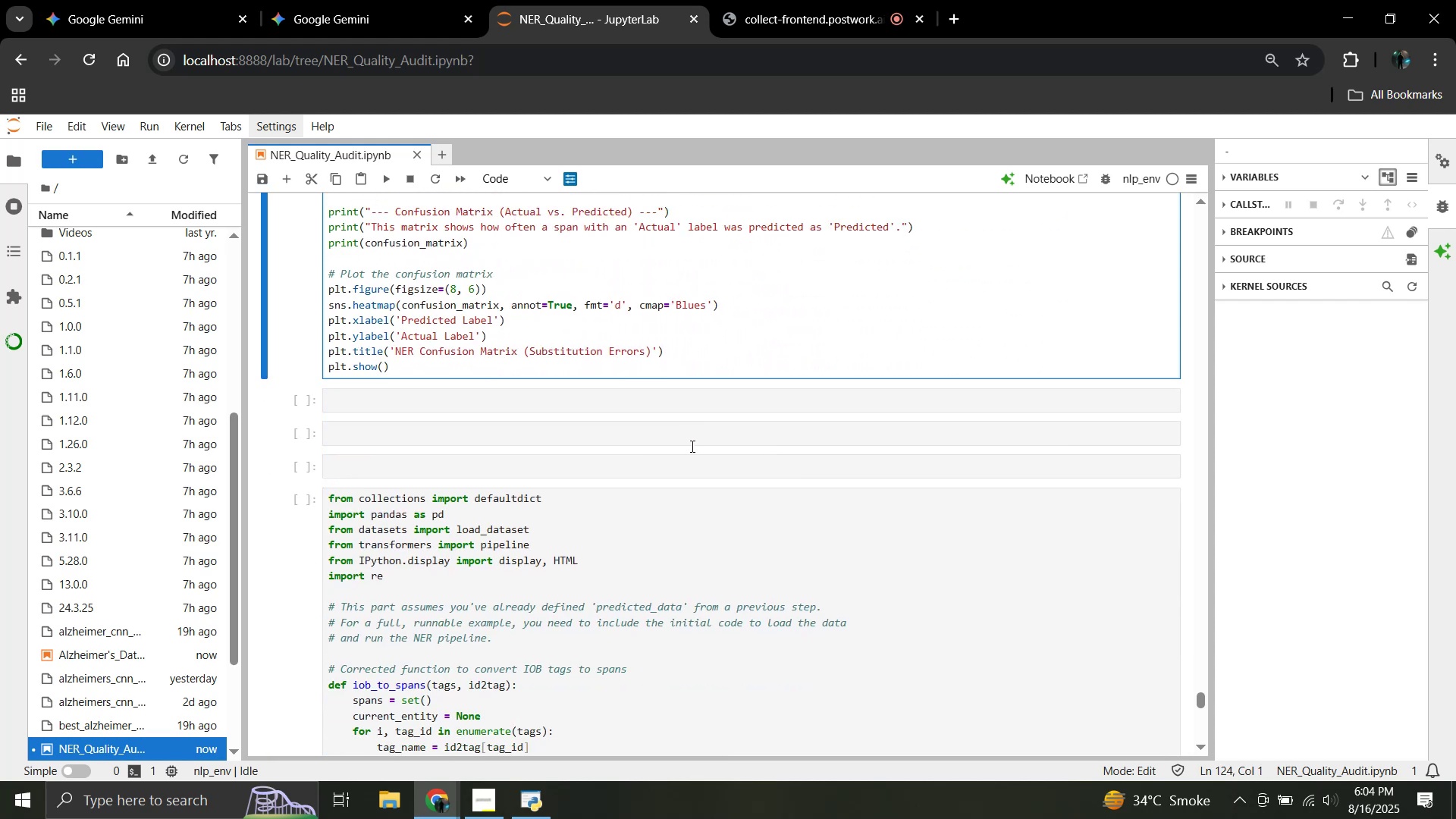 
scroll: coordinate [691, 446], scroll_direction: up, amount: 2.0
 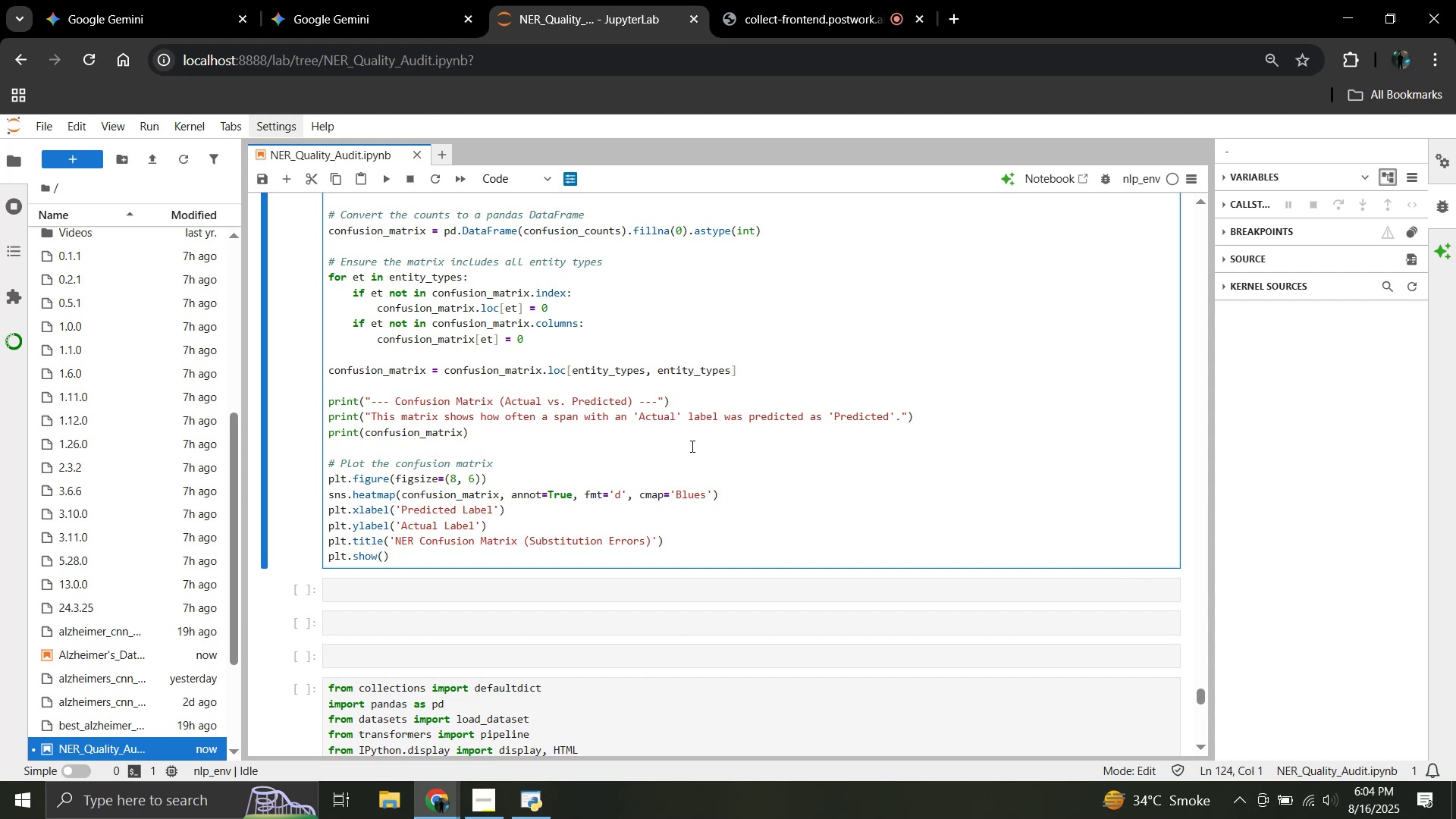 
key(Shift+Enter)
 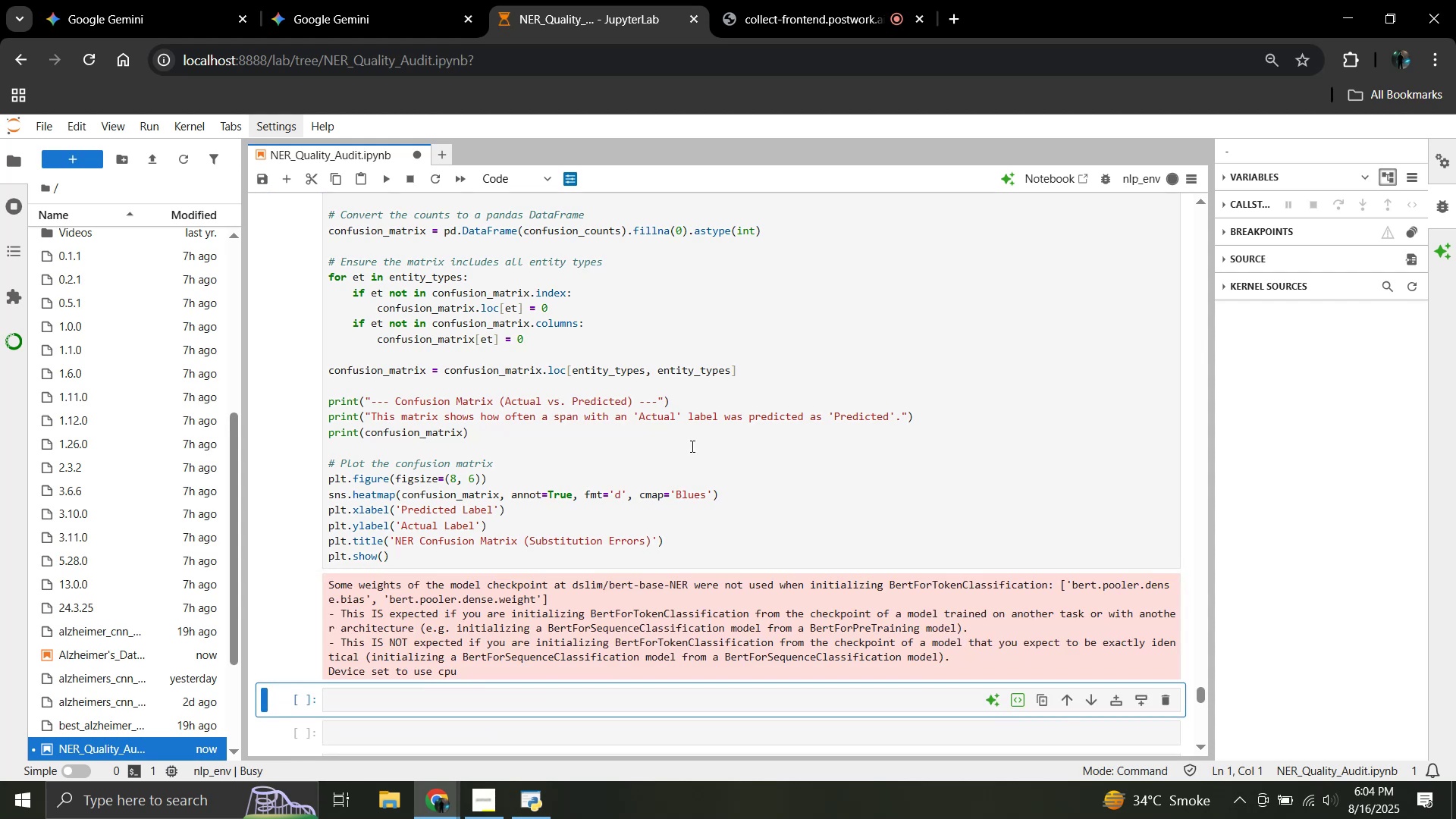 
wait(13.19)
 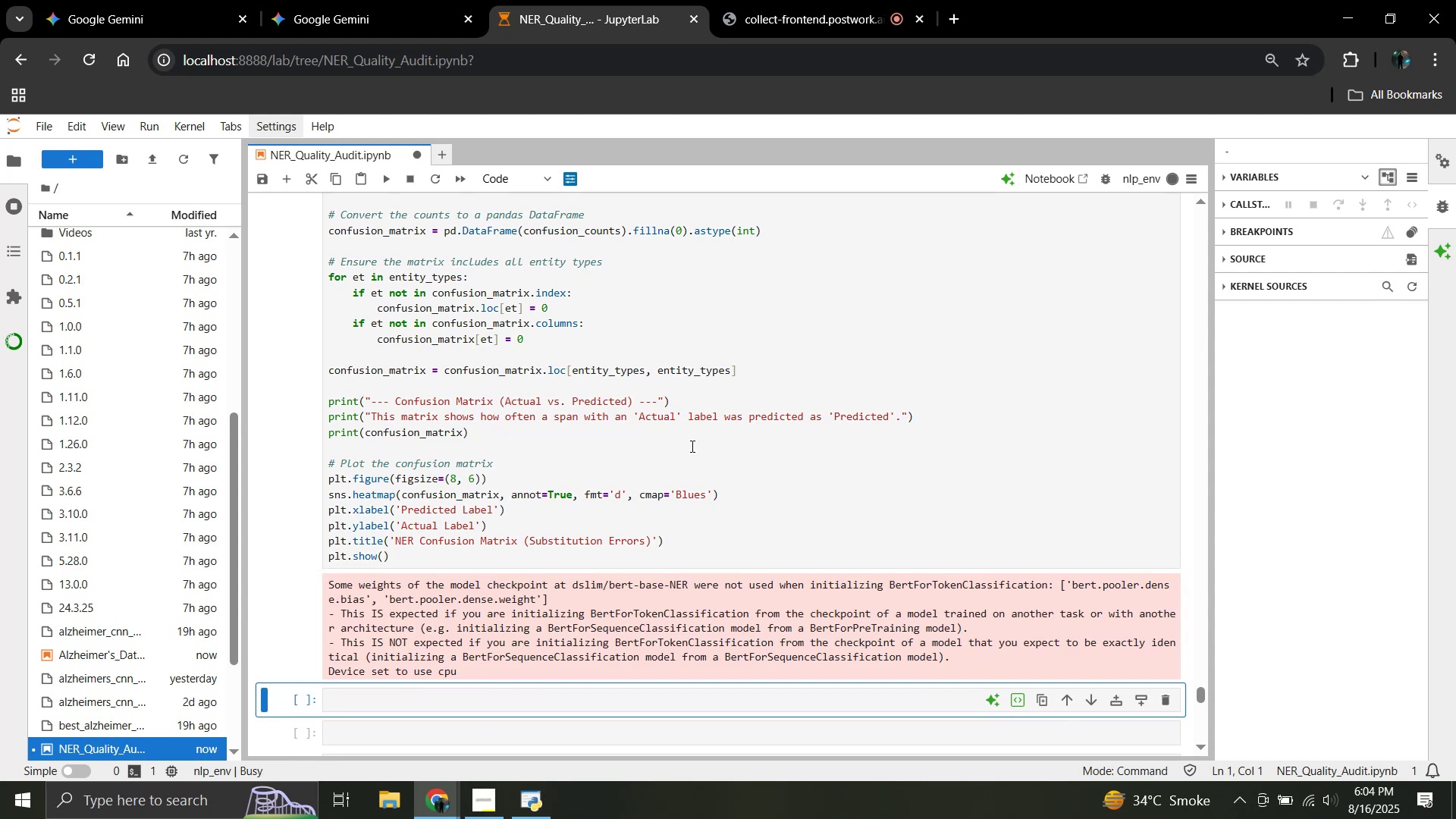 
scroll: coordinate [691, 446], scroll_direction: down, amount: 2.0
 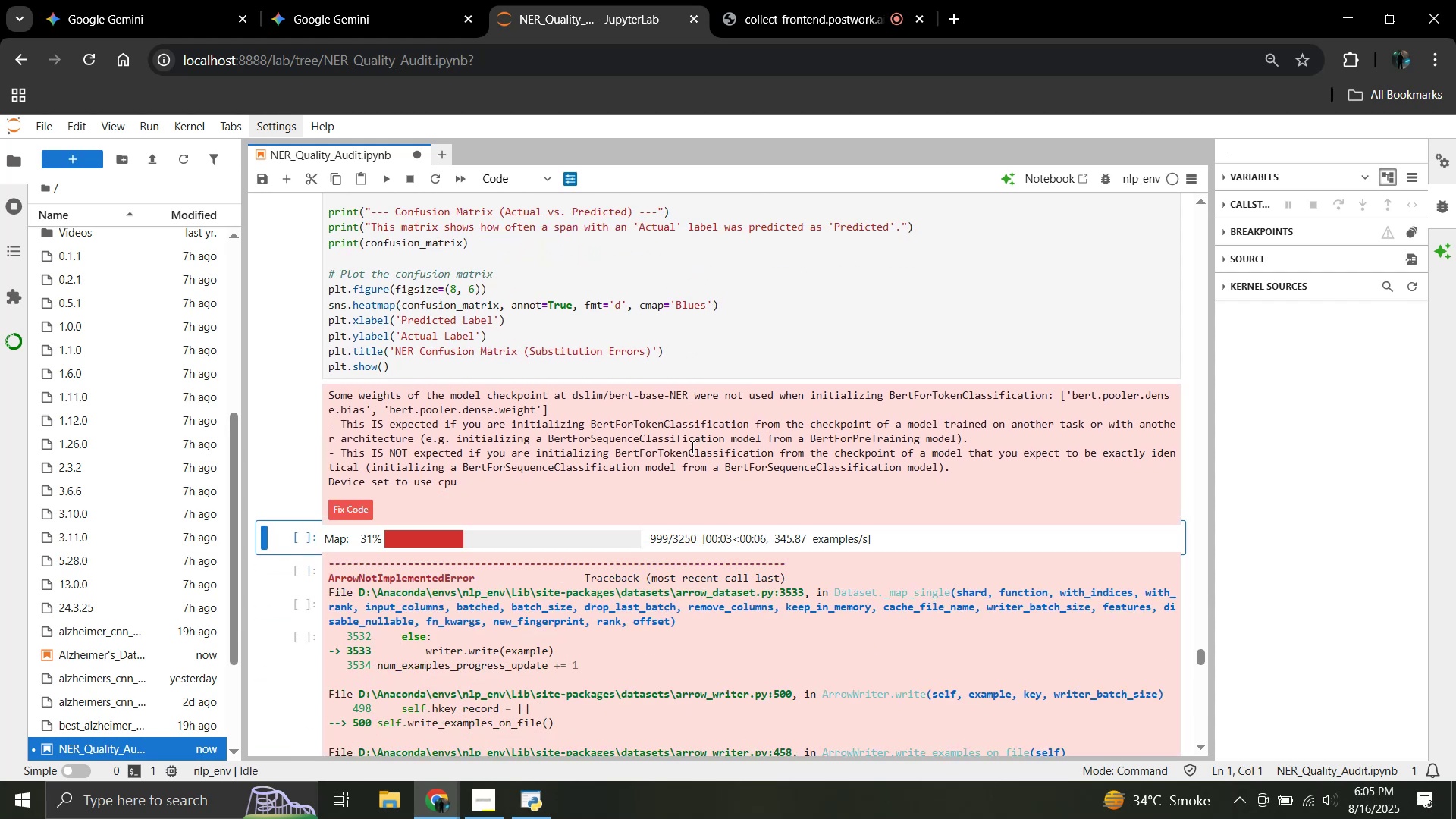 
wait(6.26)
 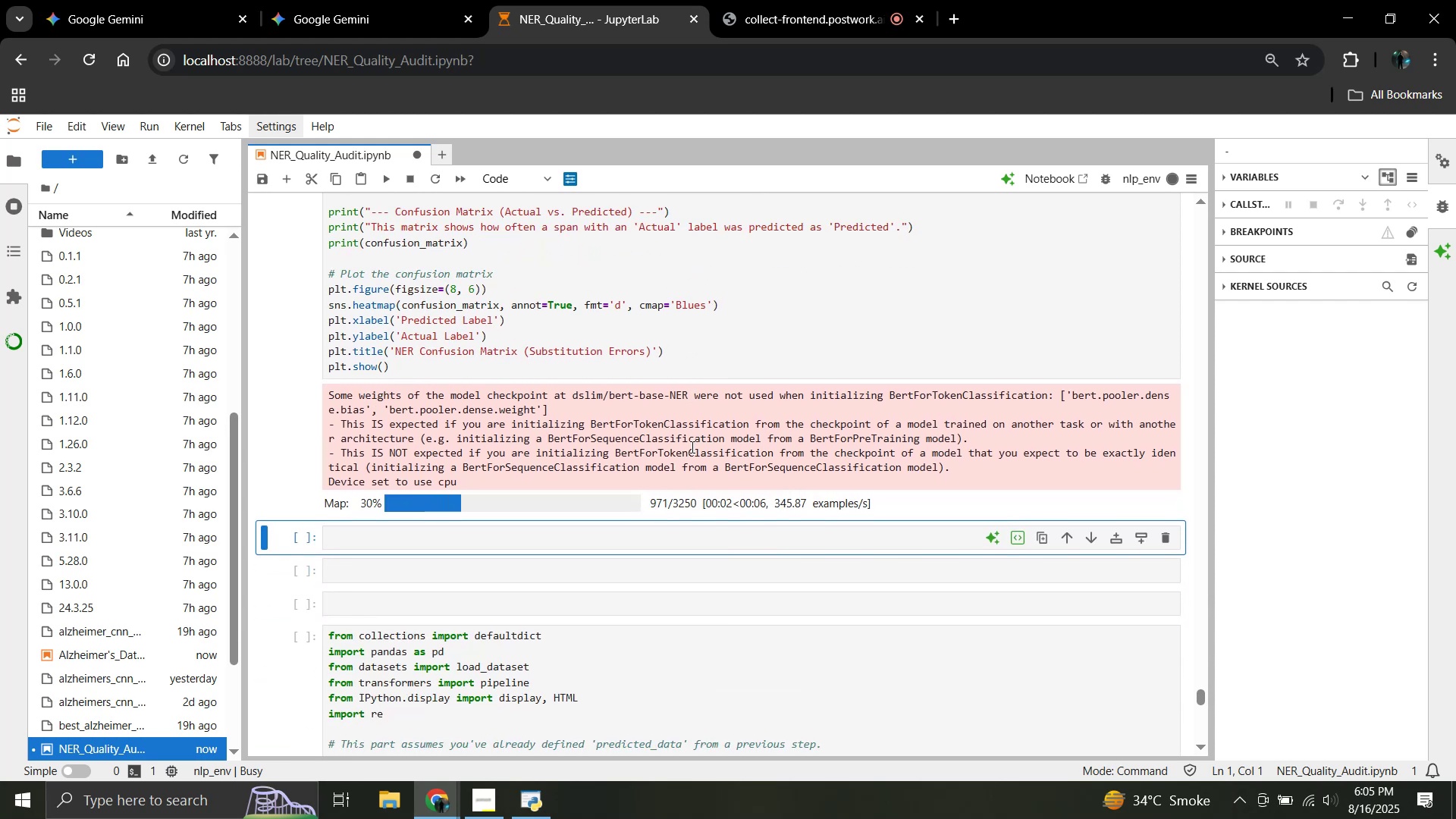 
scroll: coordinate [665, 422], scroll_direction: up, amount: 21.0
 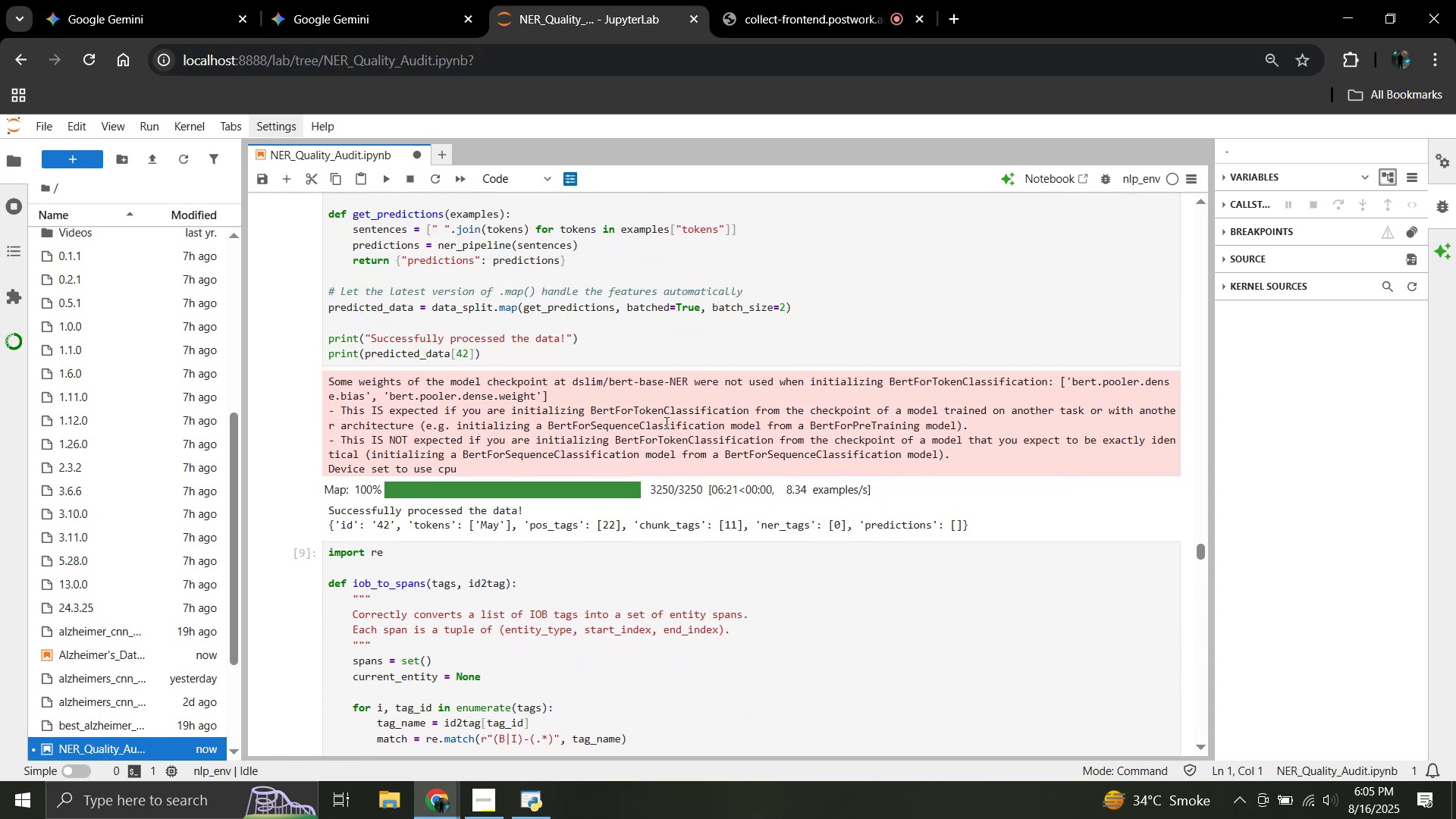 
scroll: coordinate [665, 422], scroll_direction: down, amount: 59.0
 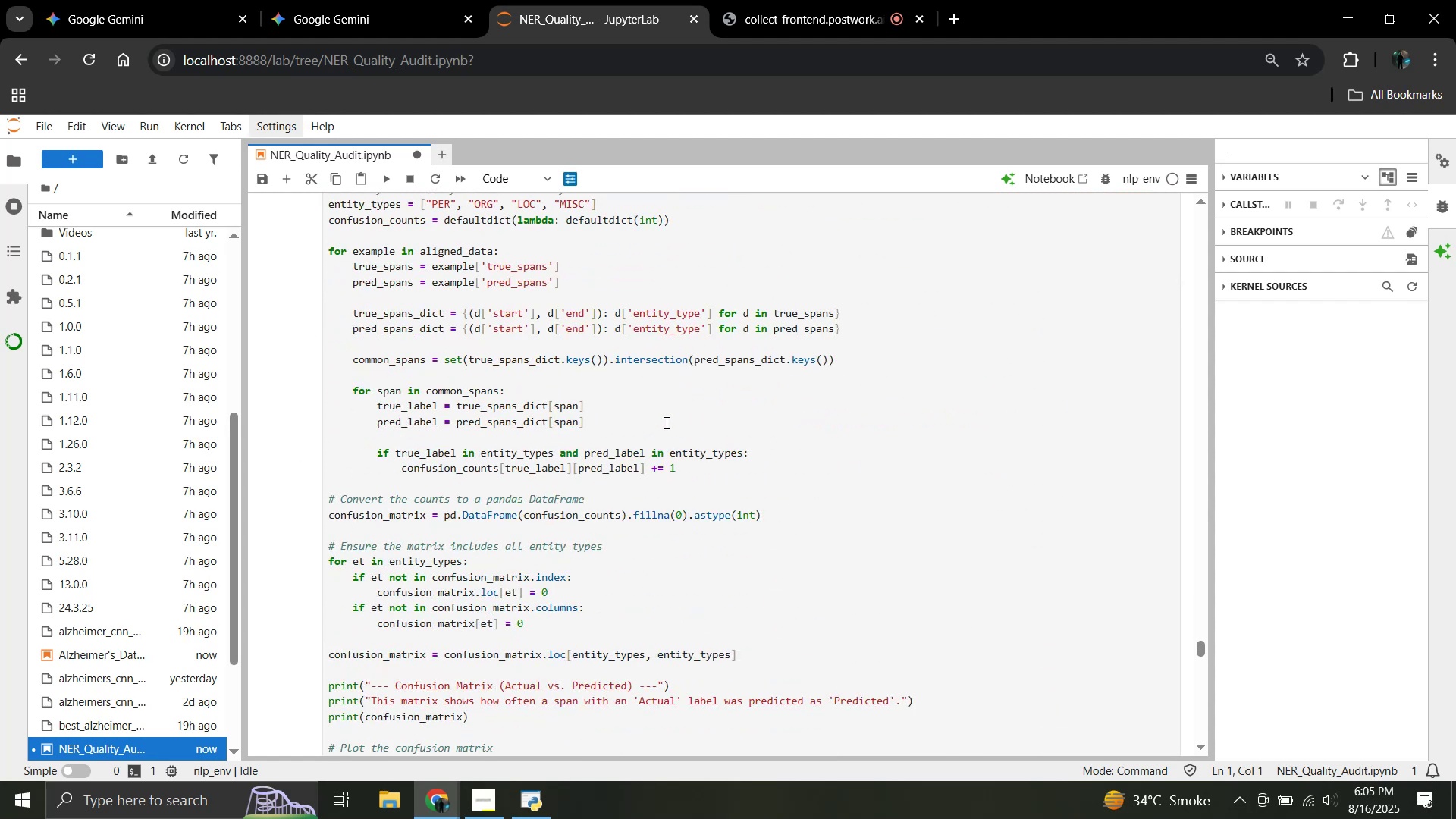 
left_click([665, 422])
 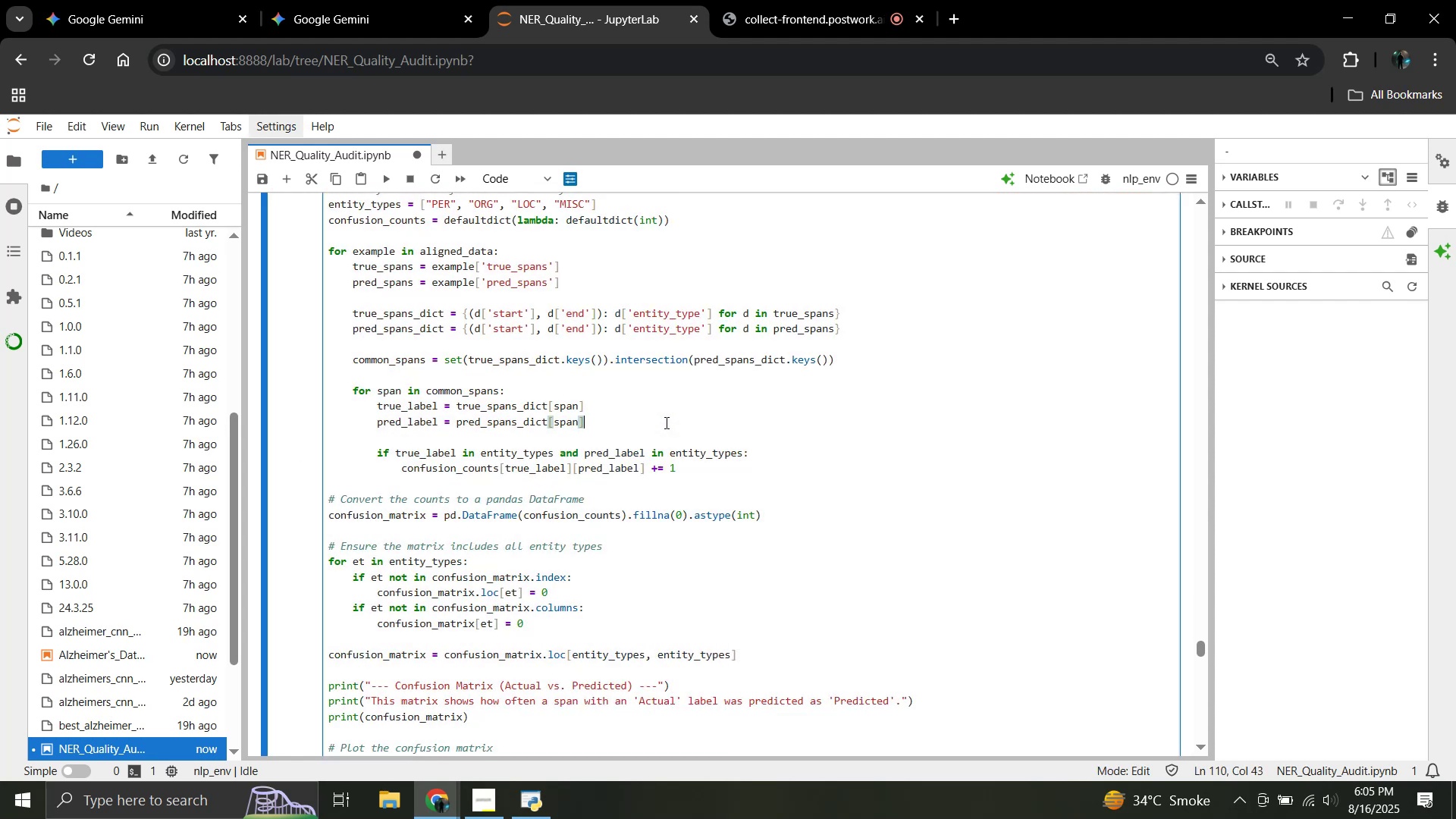 
key(Control+A)
 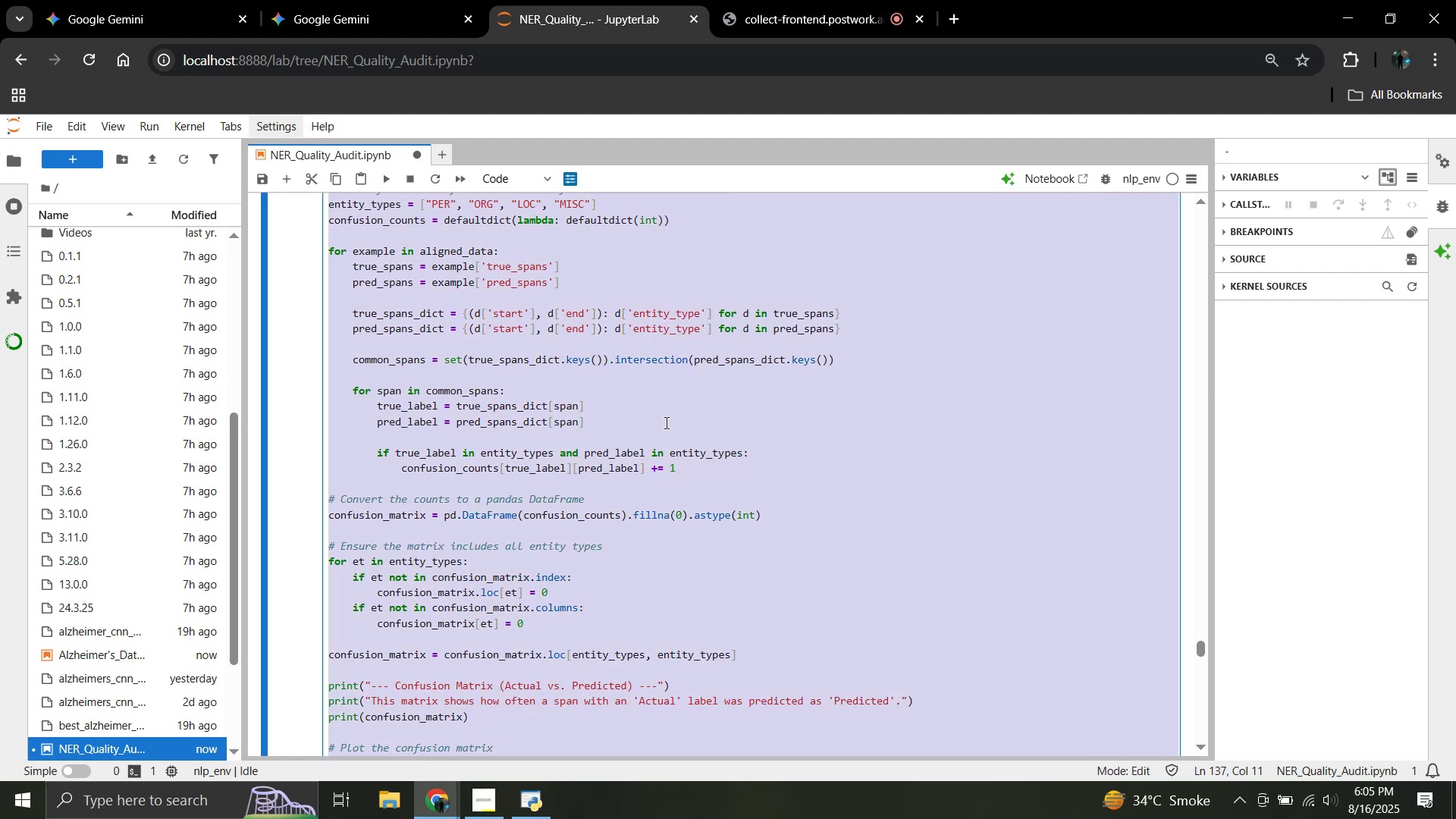 
key(Control+C)
 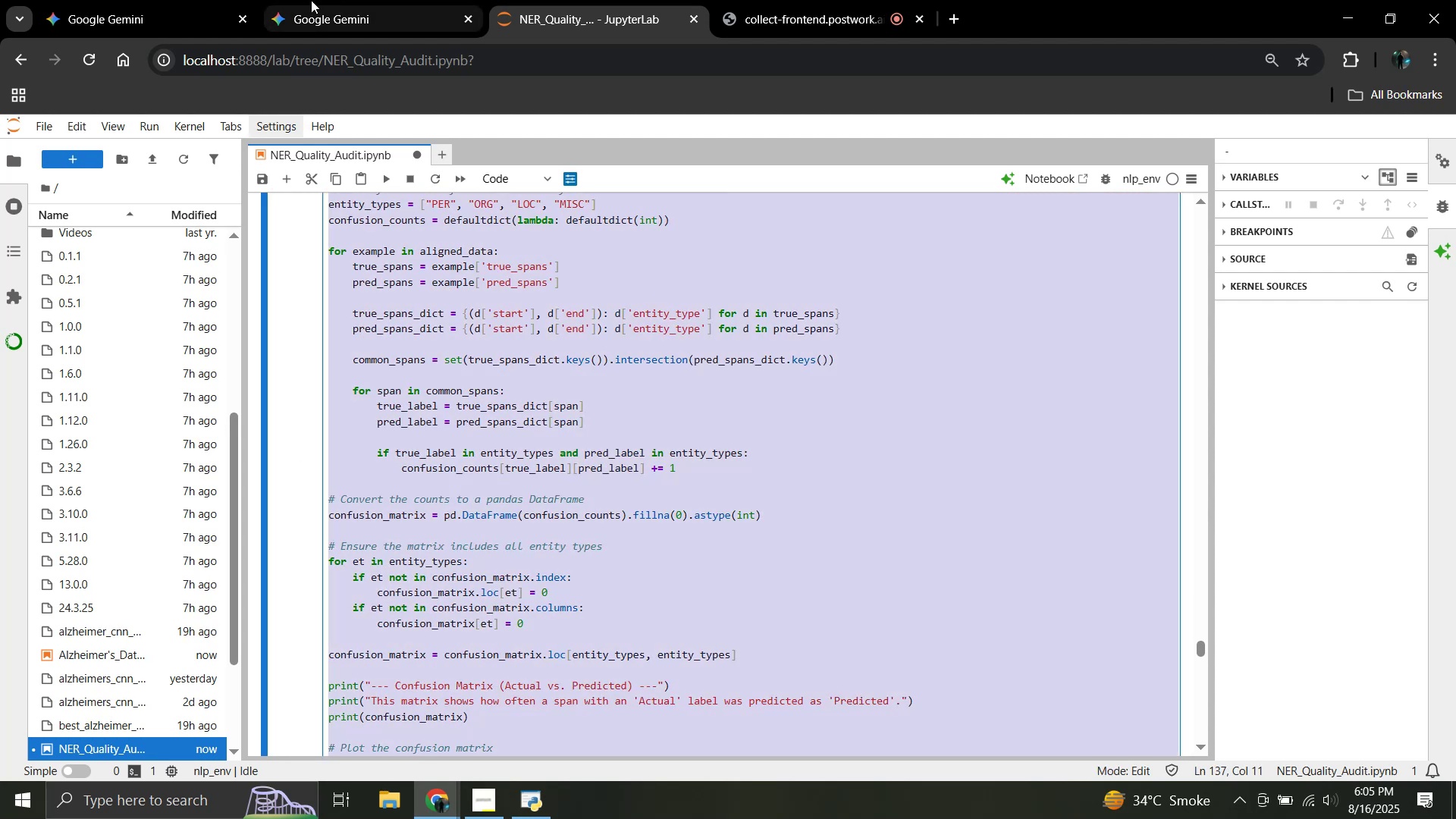 
left_click([337, 0])
 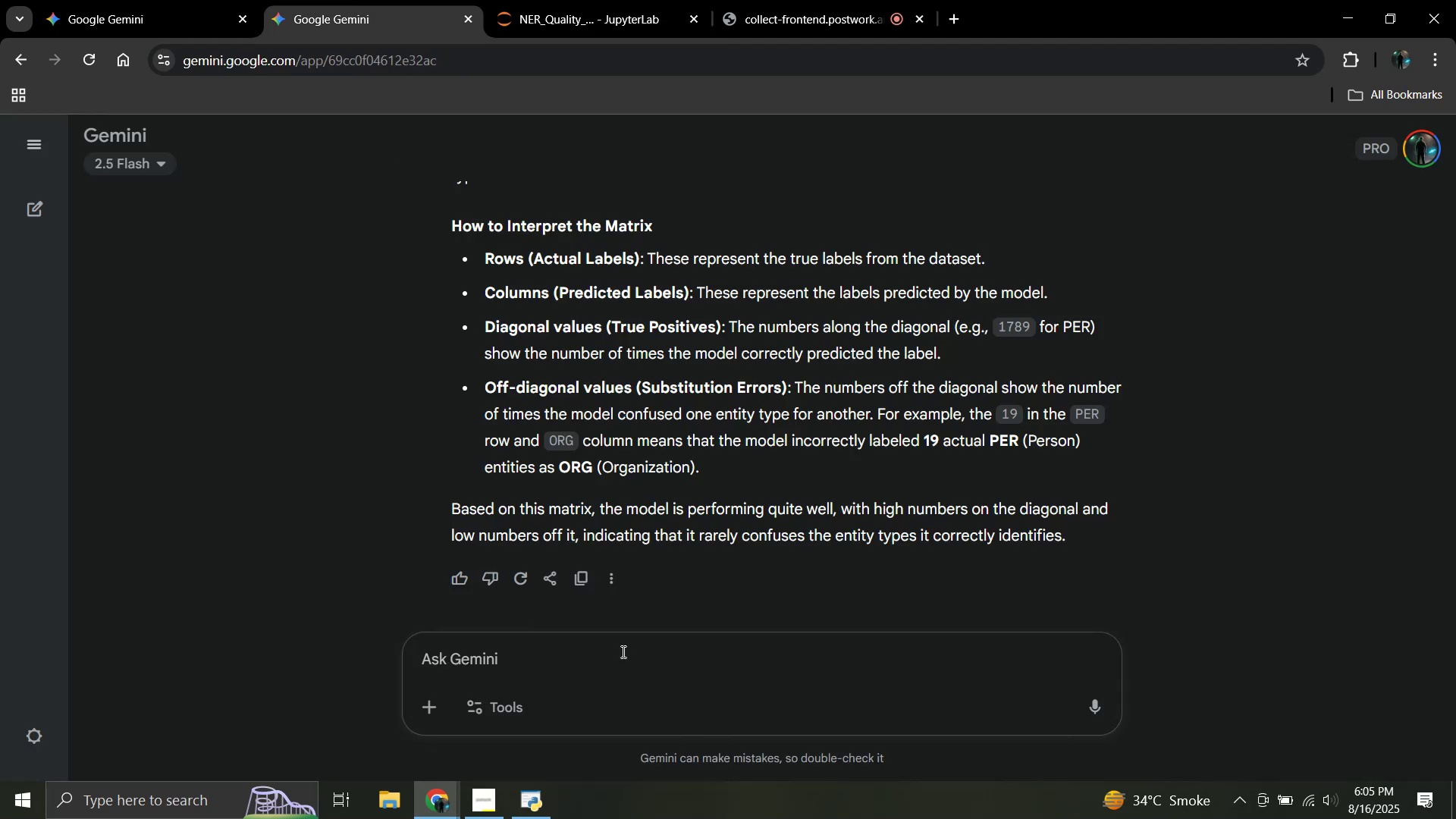 
key(Control+V)
 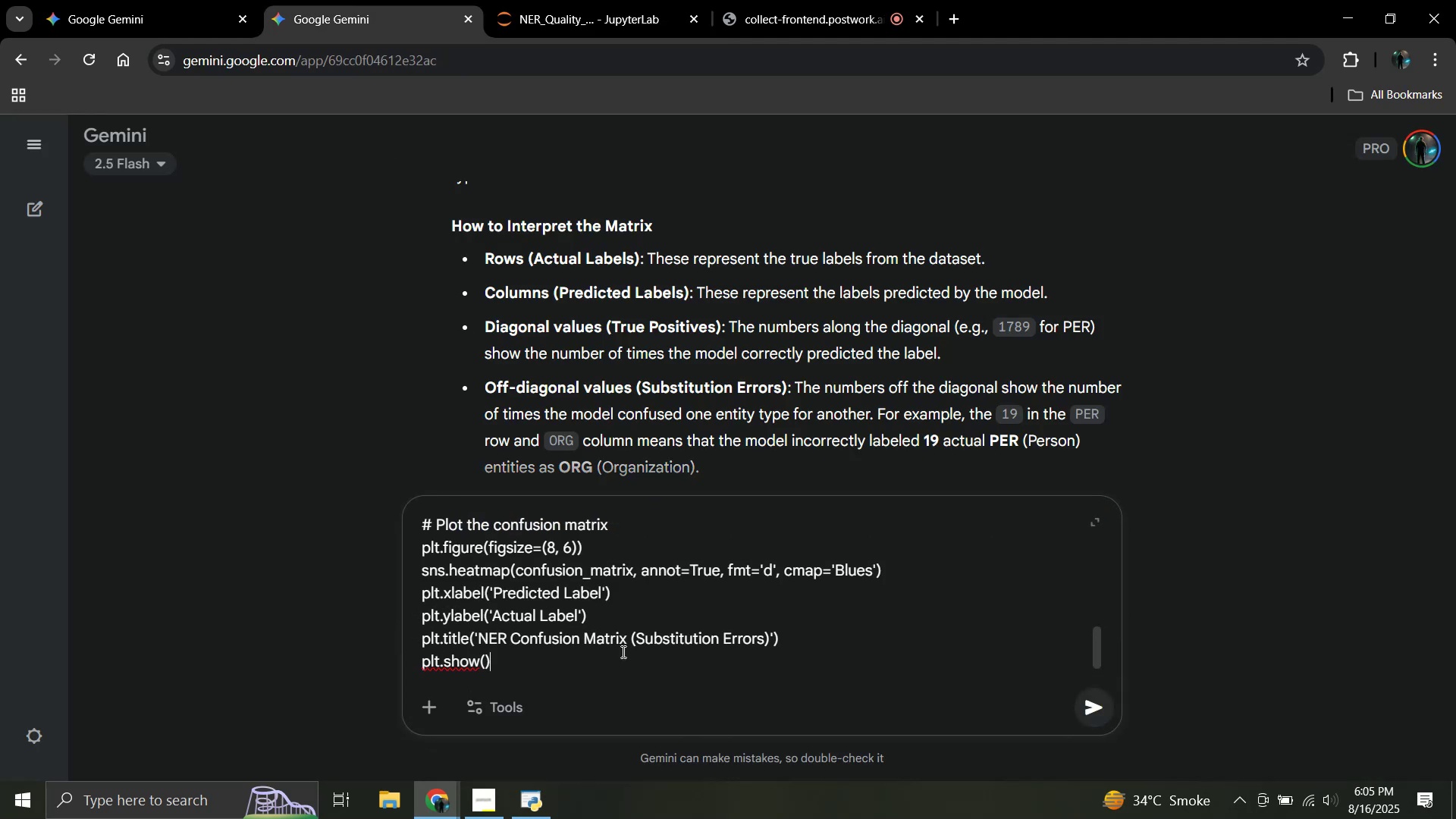 
key(Shift+Enter)
 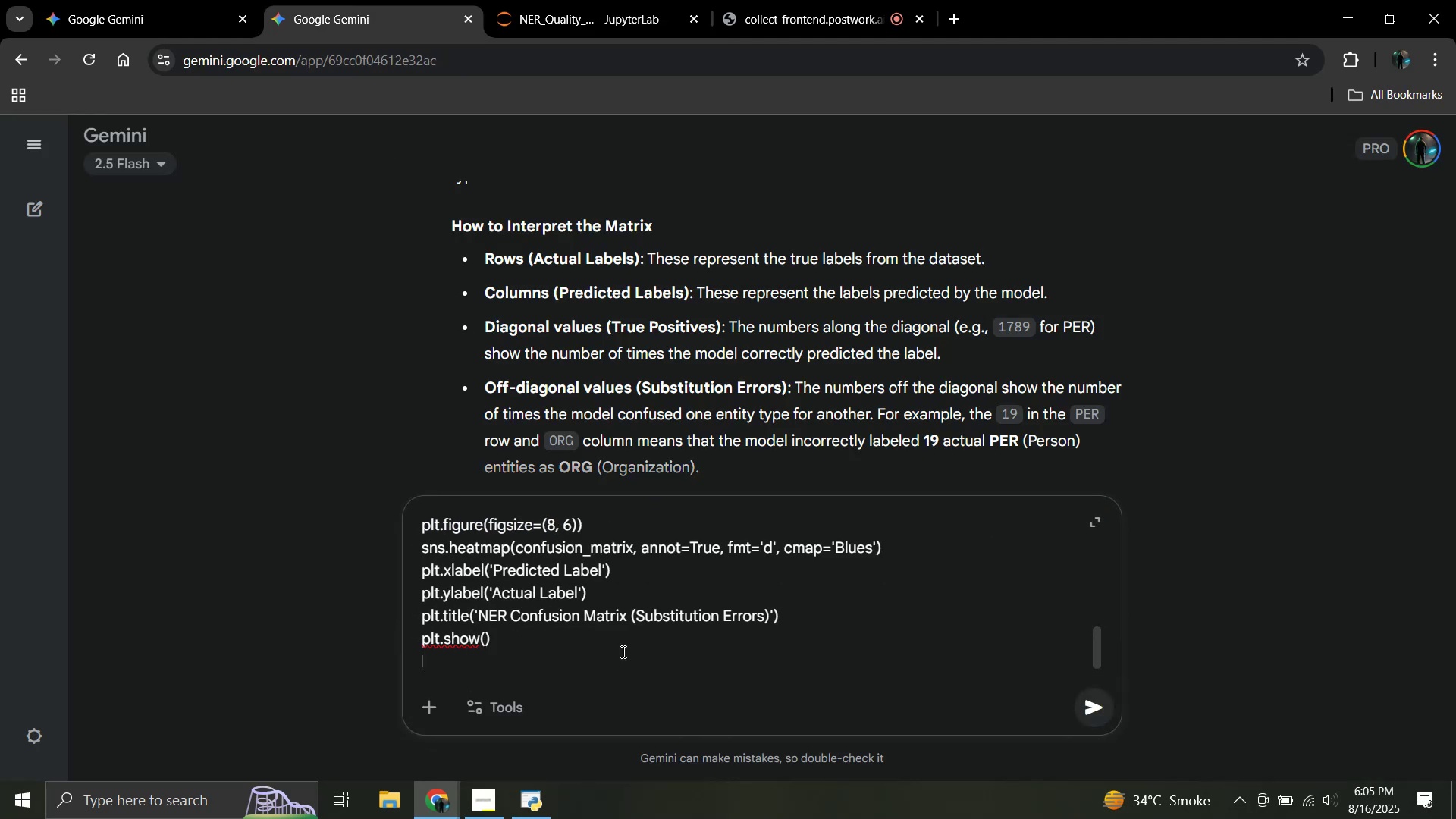 
key(Shift+Enter)
 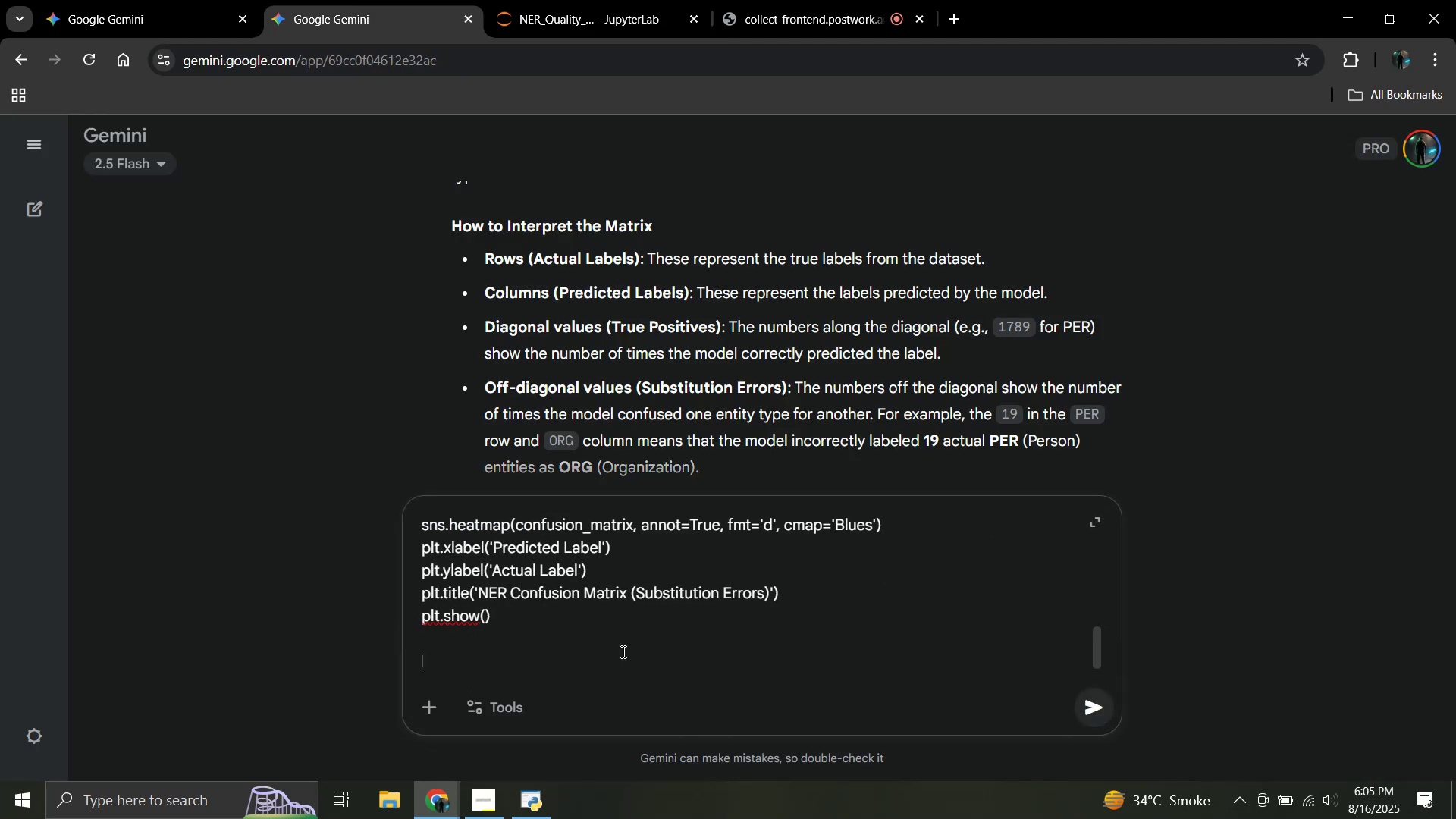 
type(ero)
key(Backspace)
type(ros:)
 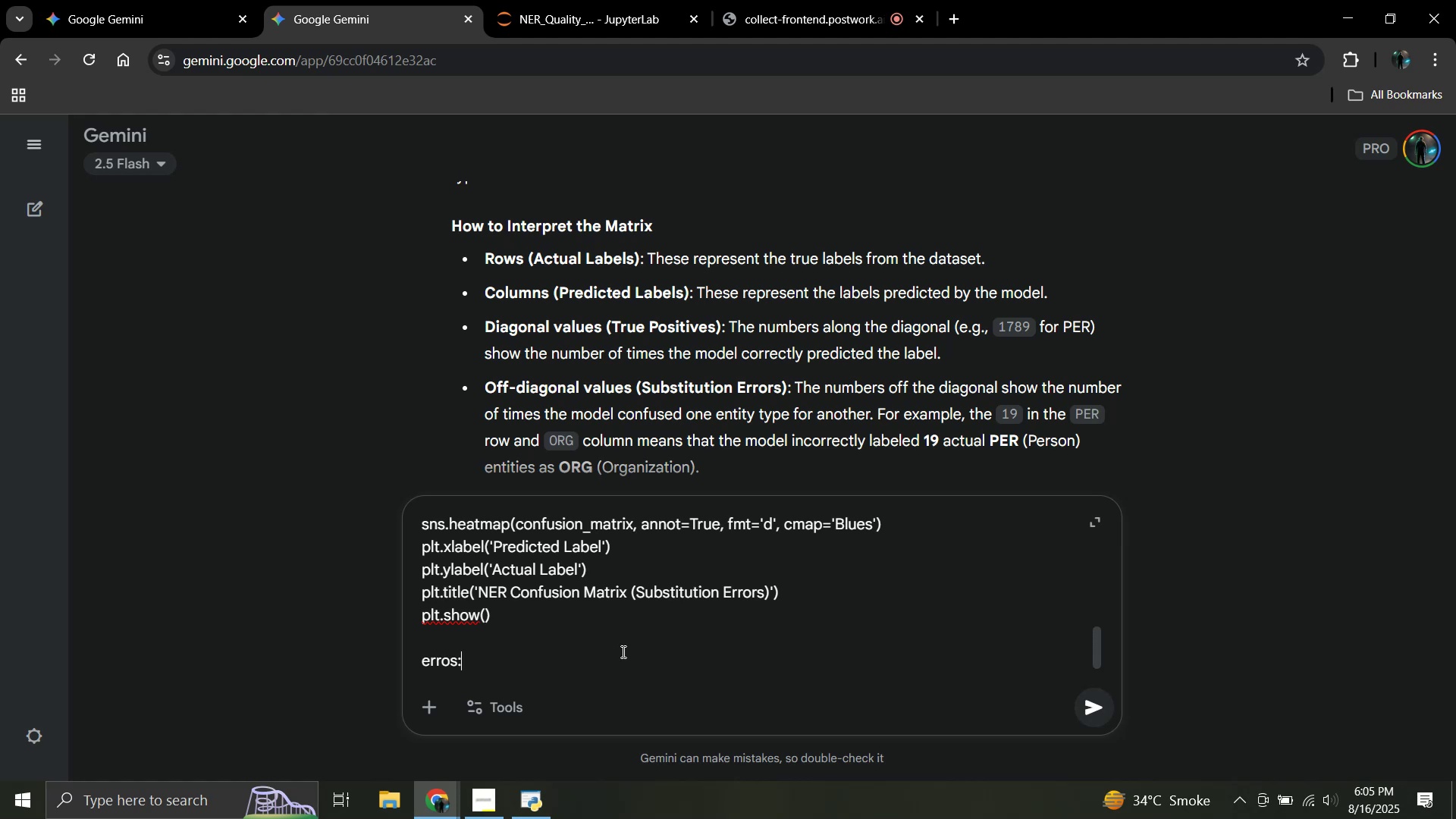 
key(Shift+Enter)
 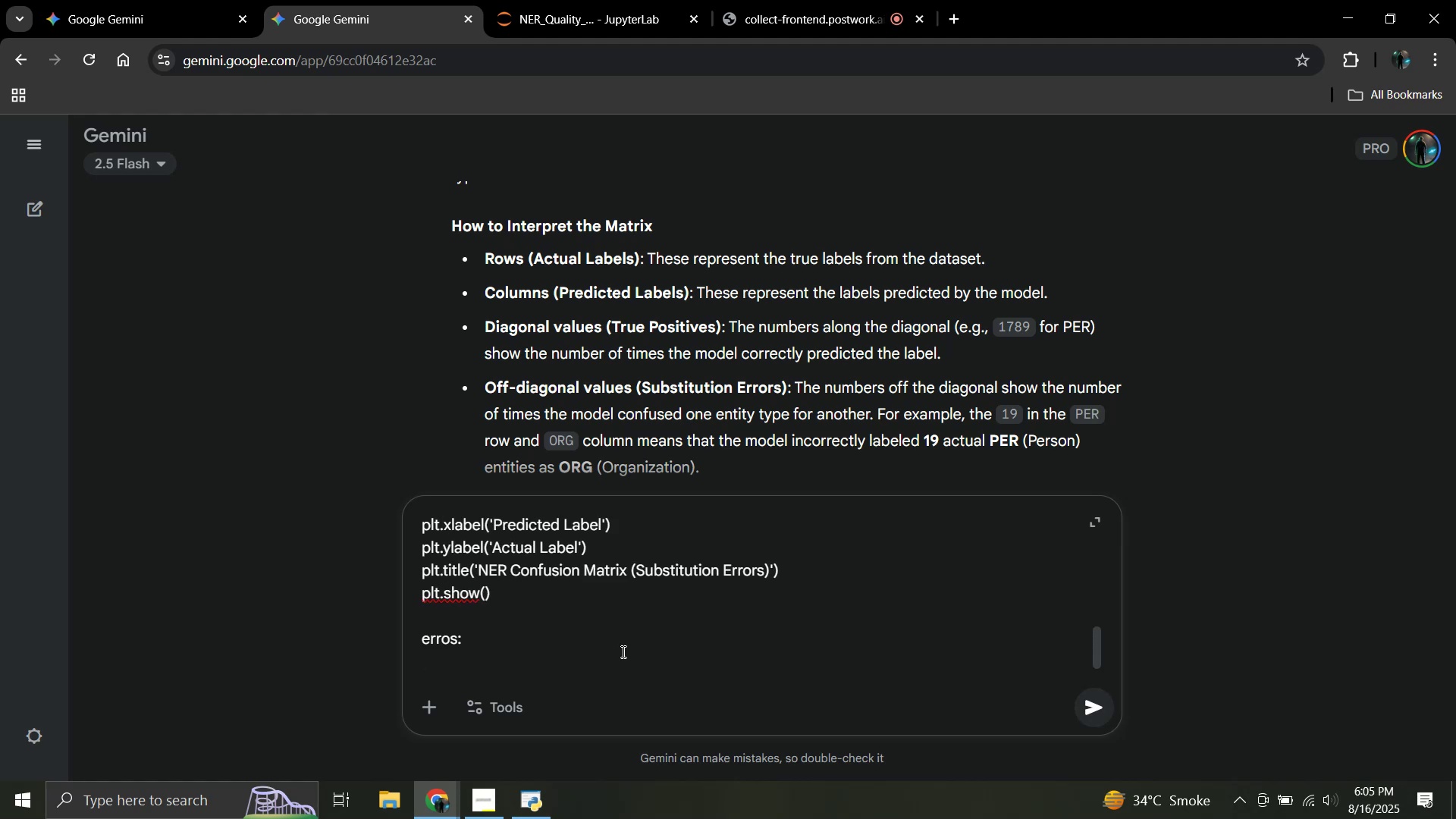 
key(ArrowUp)
 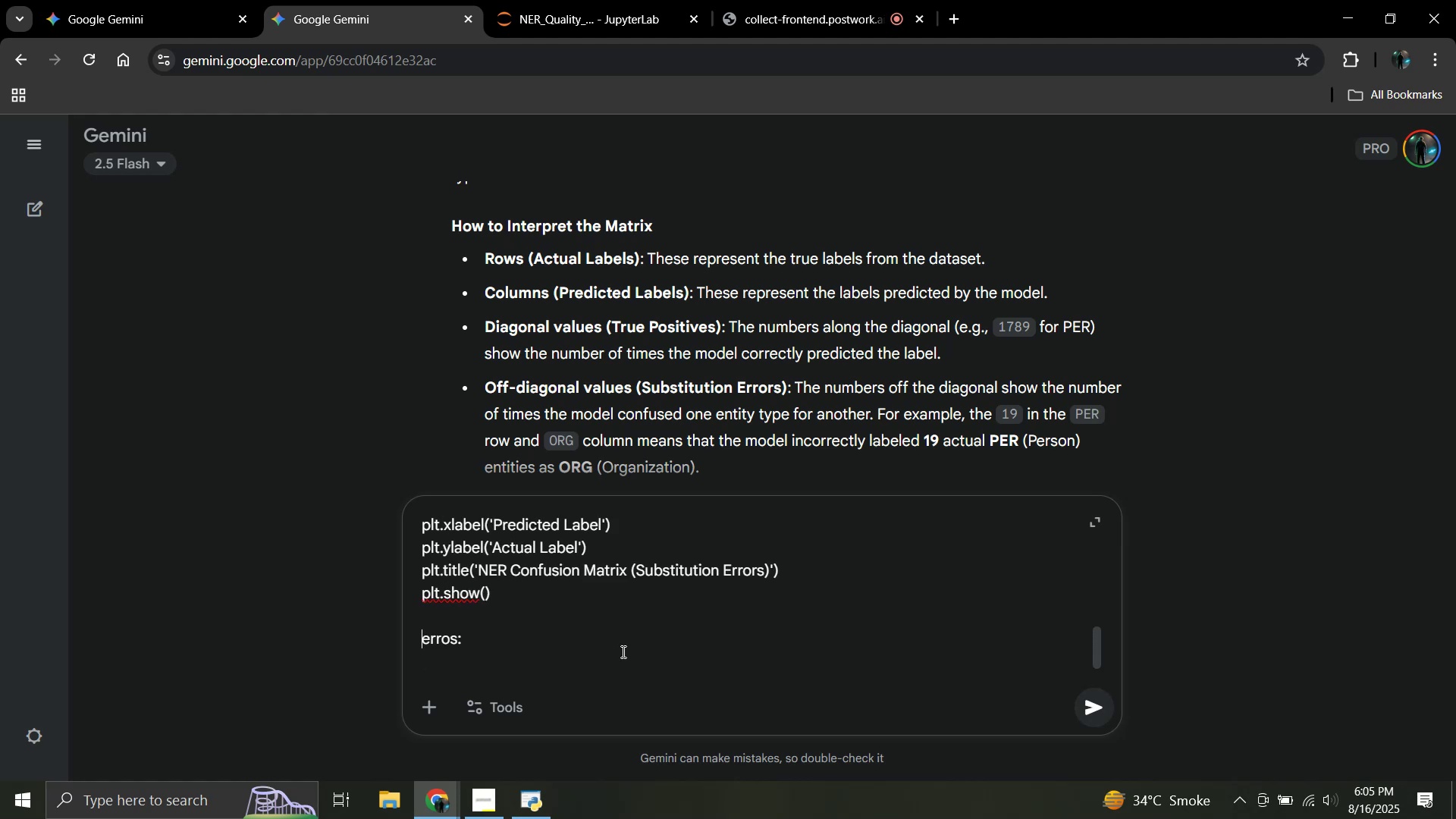 
key(ArrowRight)
 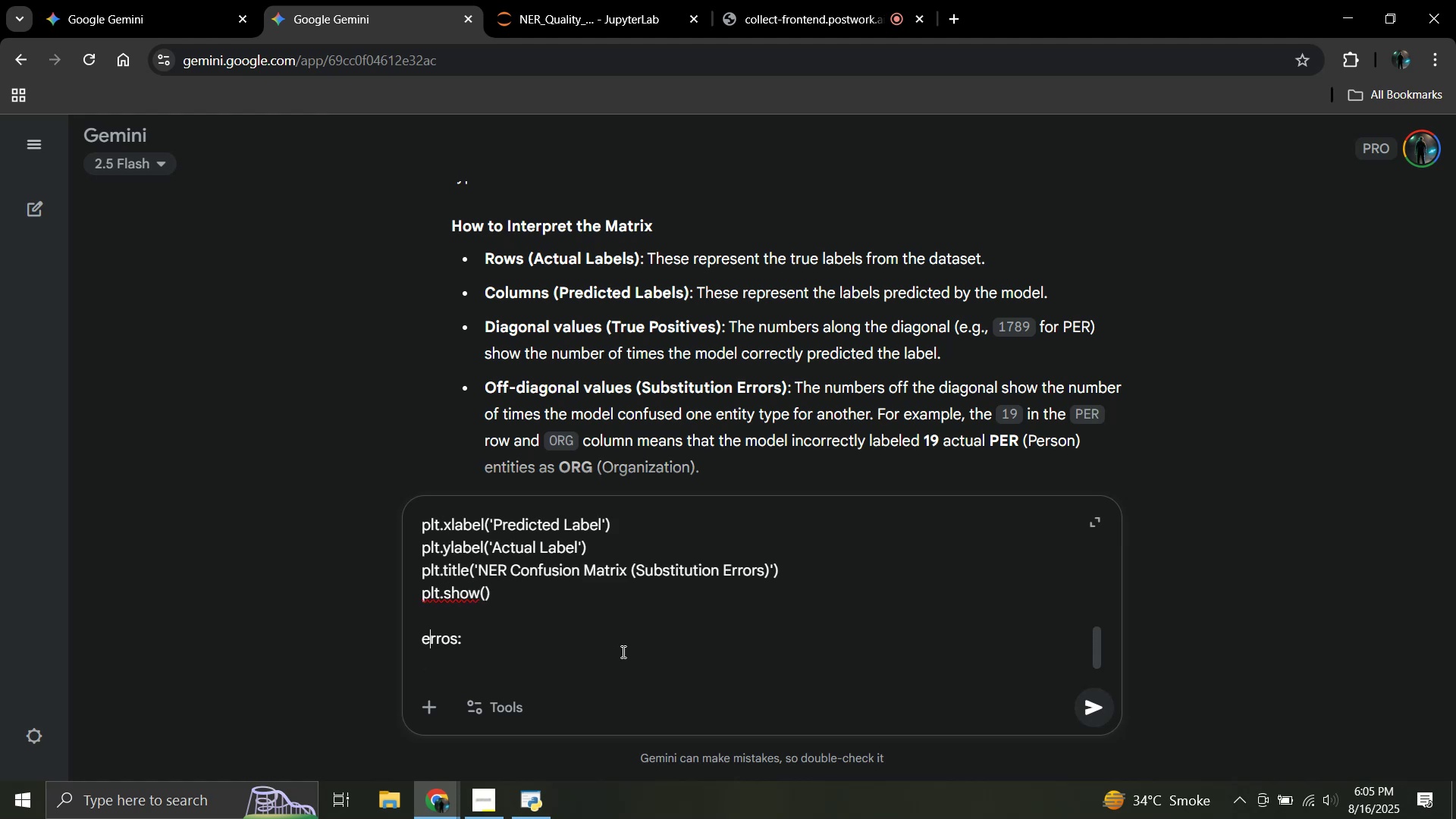 
key(ArrowRight)
 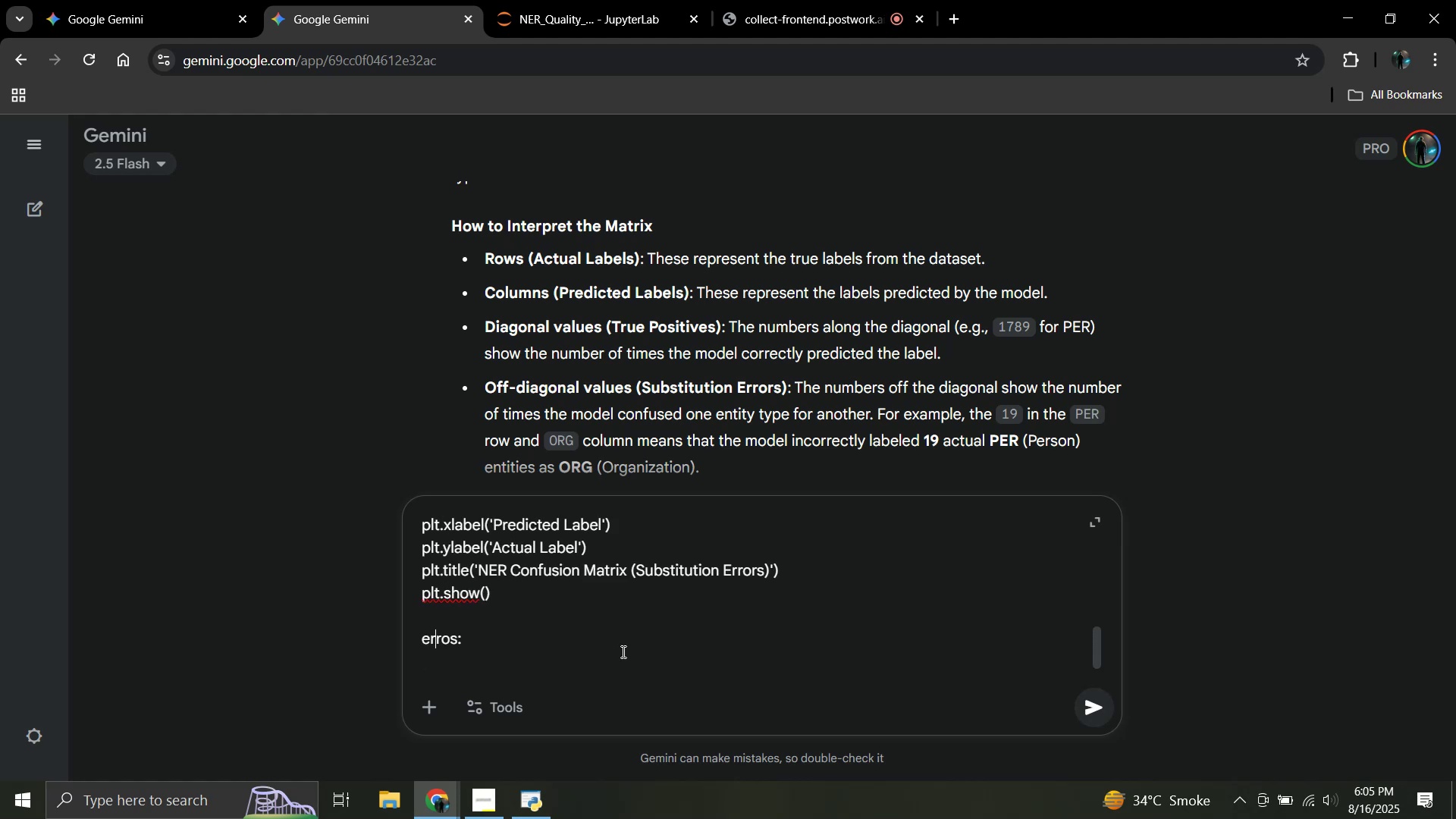 
key(ArrowRight)
 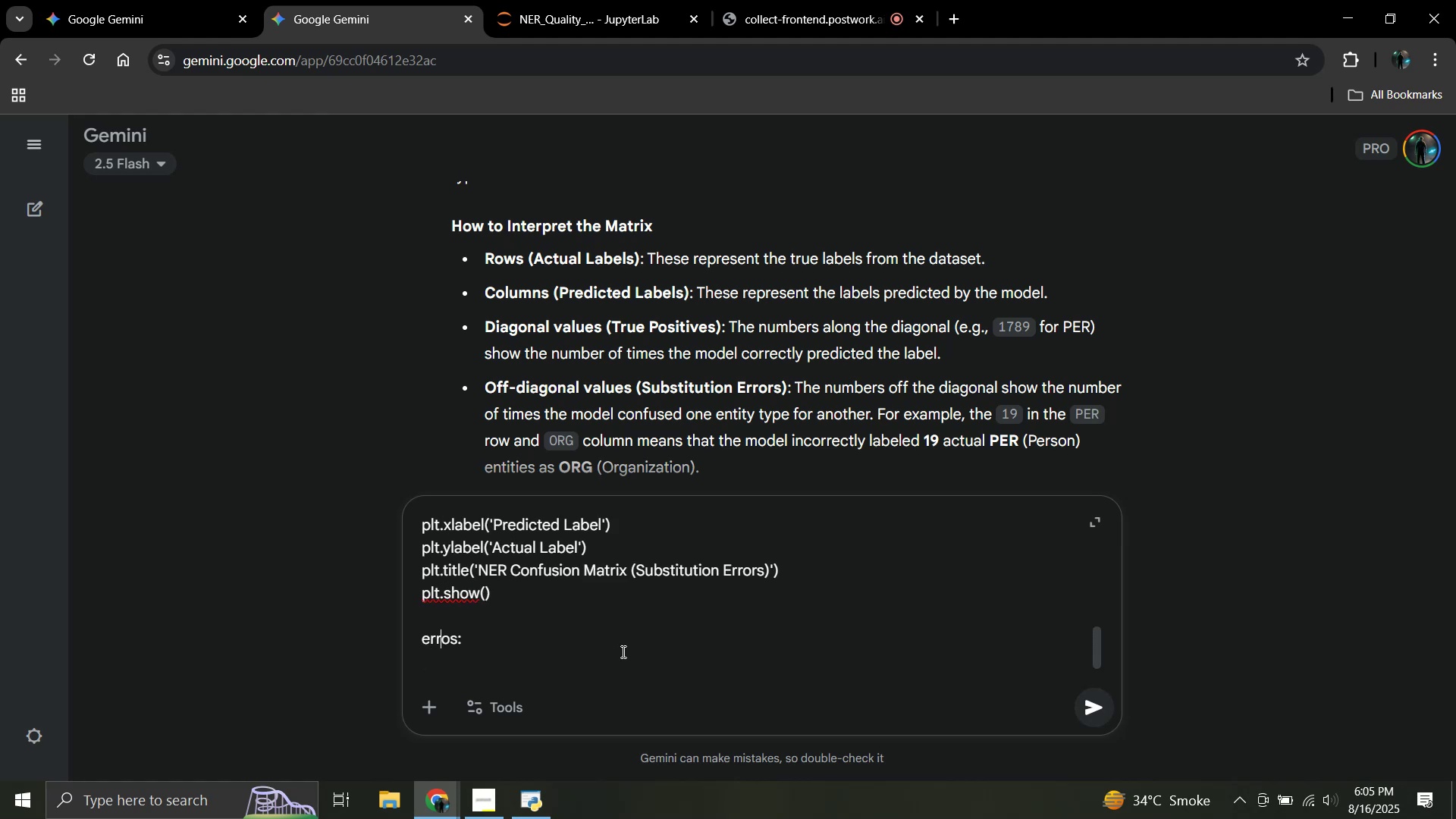 
key(ArrowRight)
 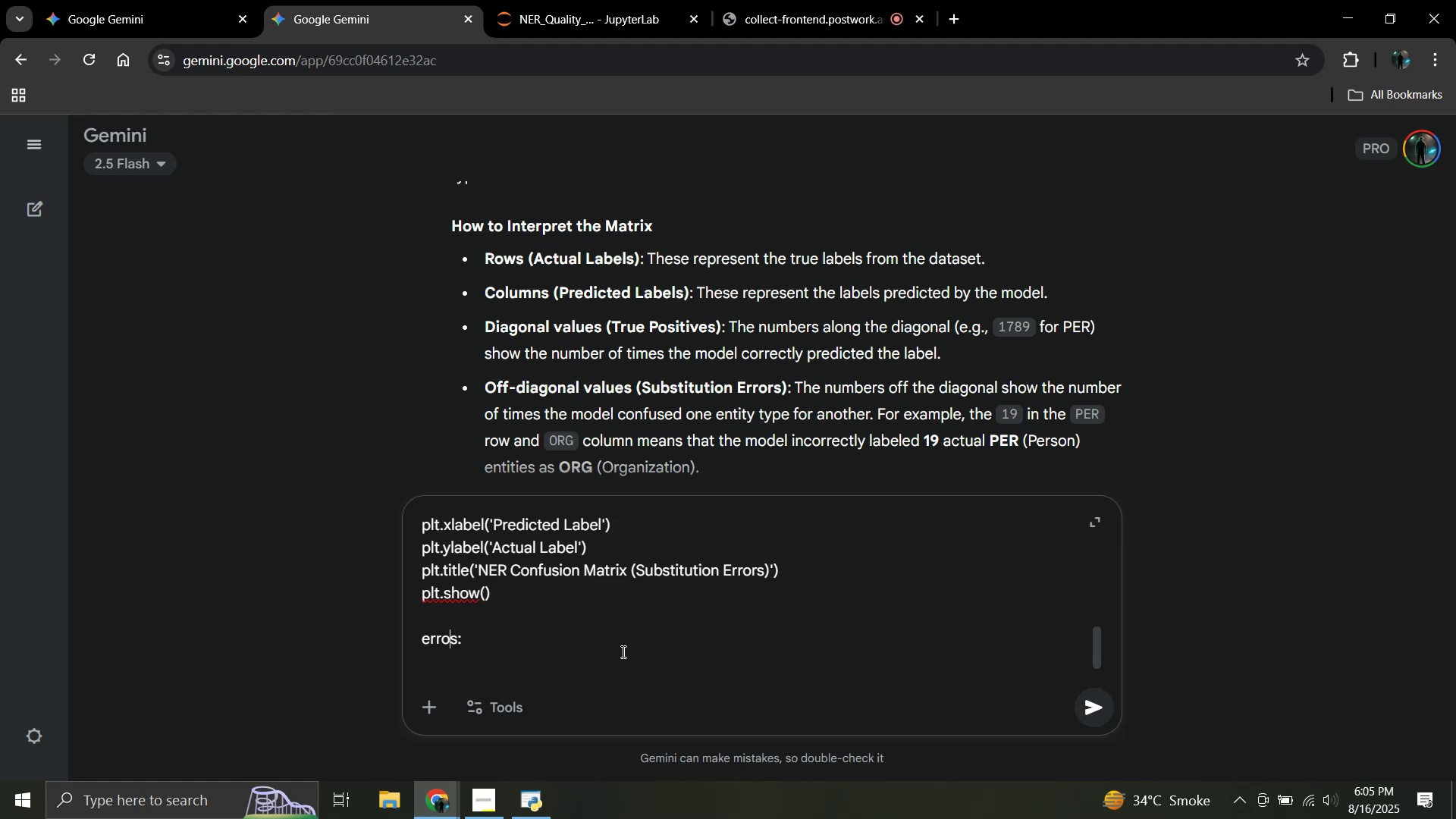 
key(ArrowRight)
 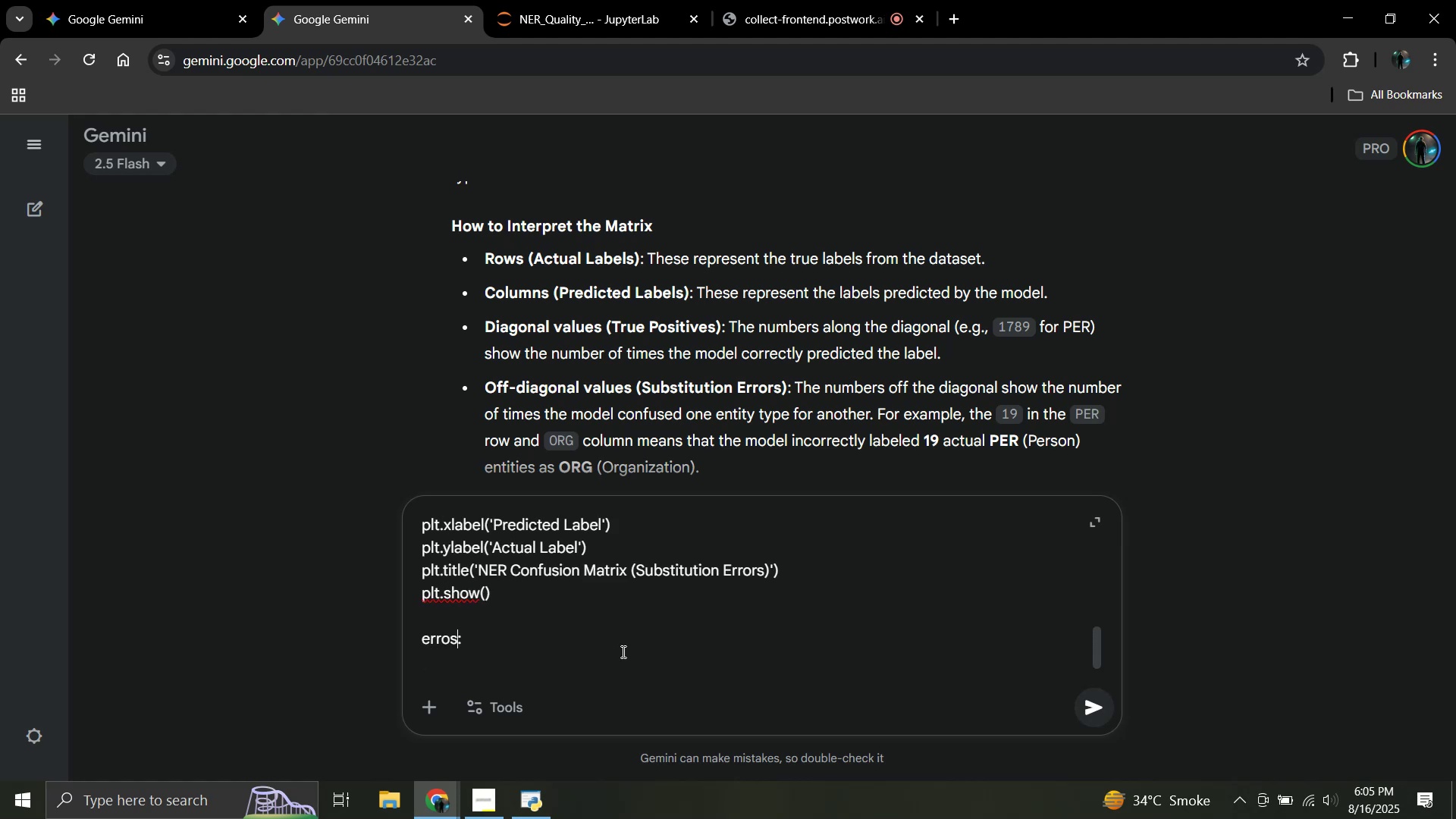 
key(Backspace)
 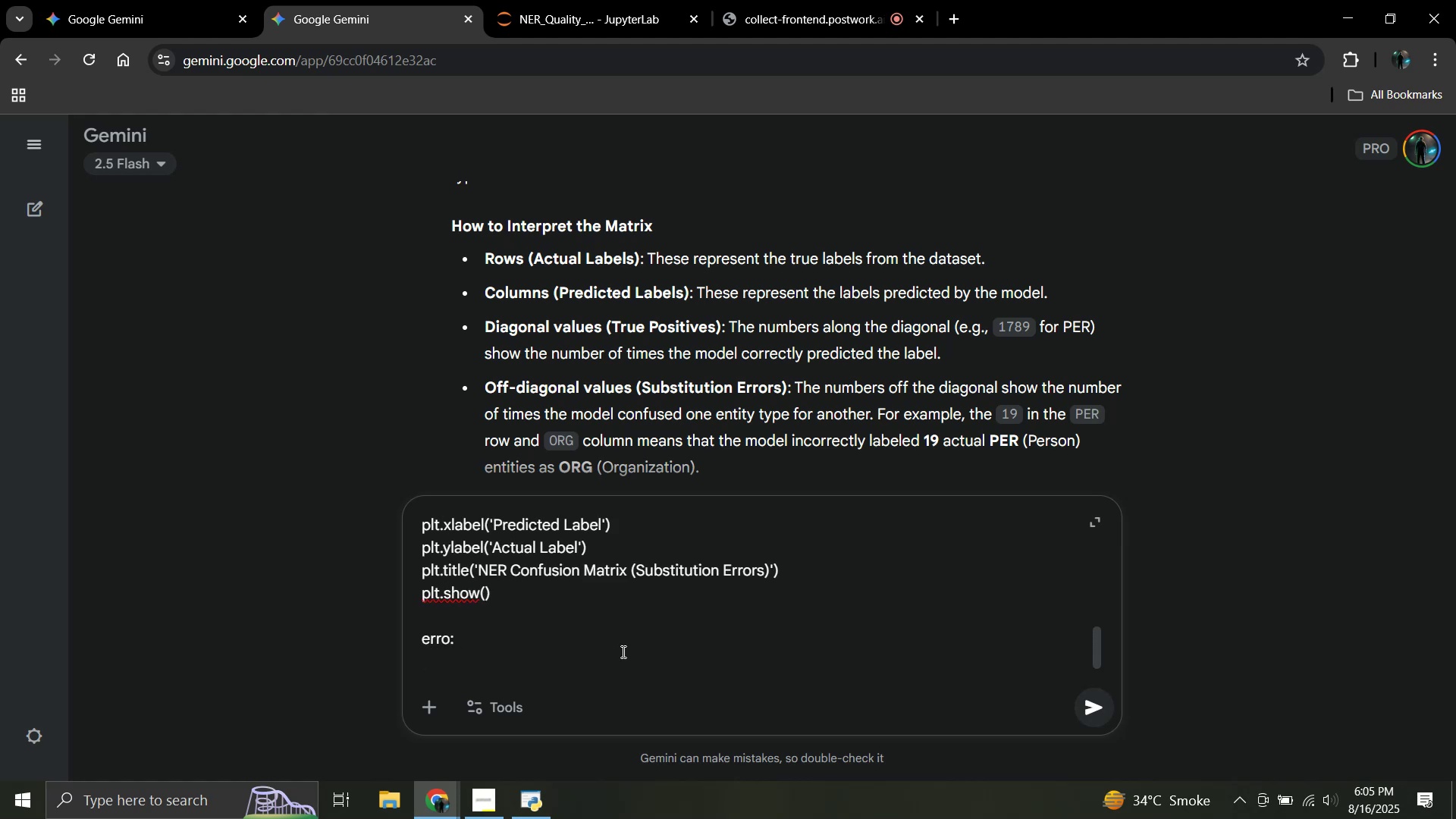 
key(R)
 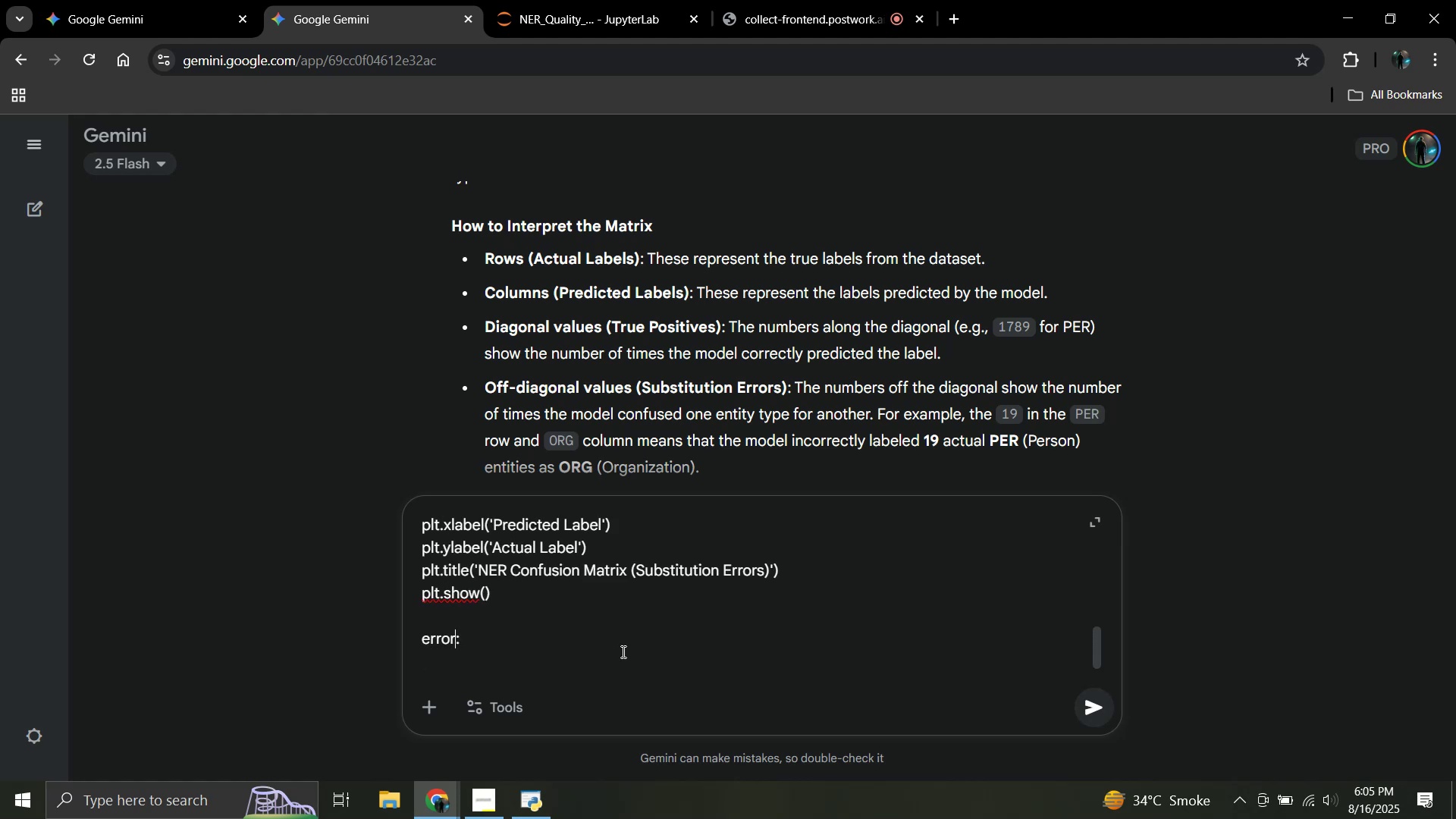 
key(ArrowRight)
 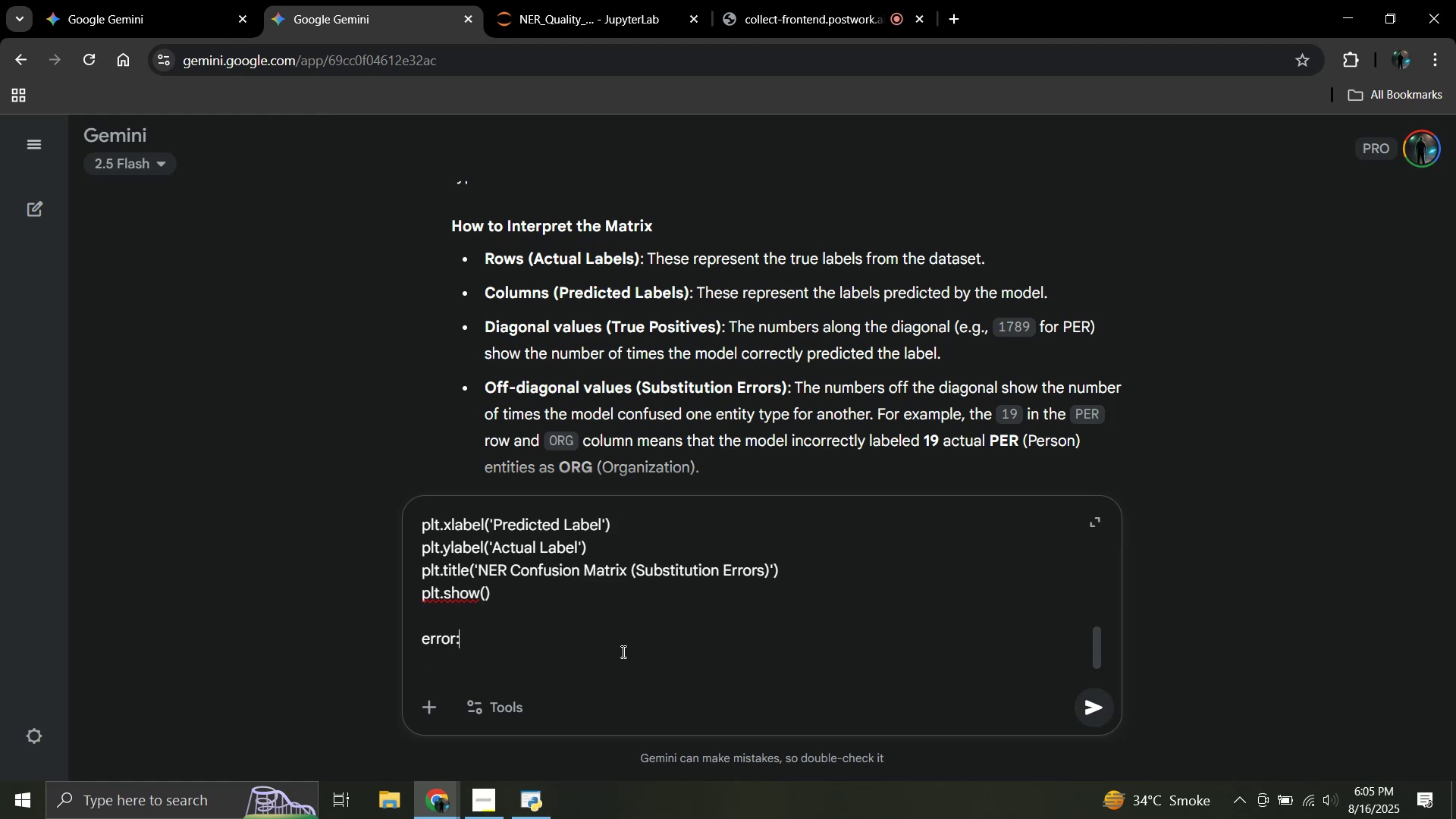 
key(ArrowDown)
 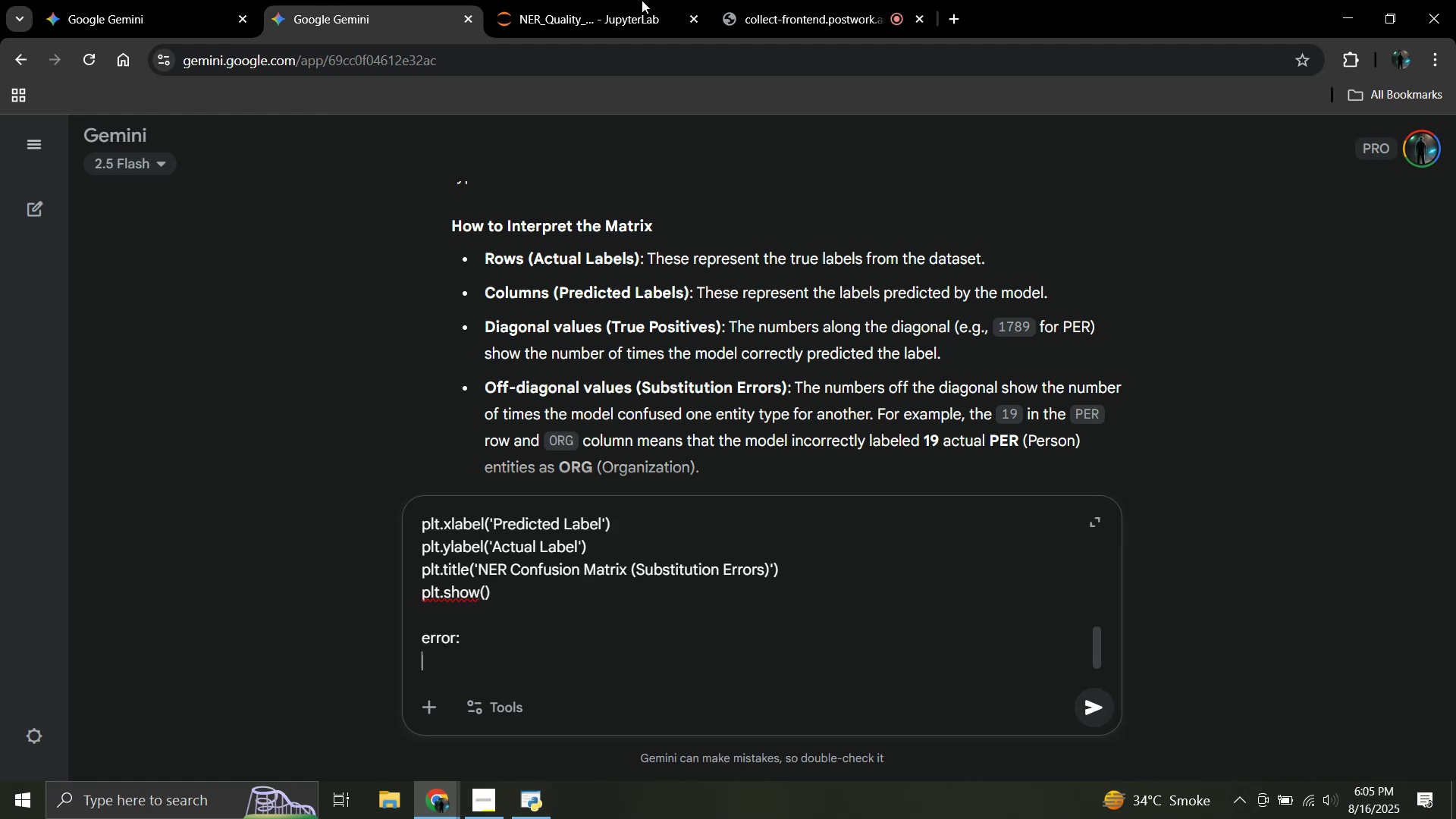 
scroll: coordinate [573, 510], scroll_direction: down, amount: 5.0
 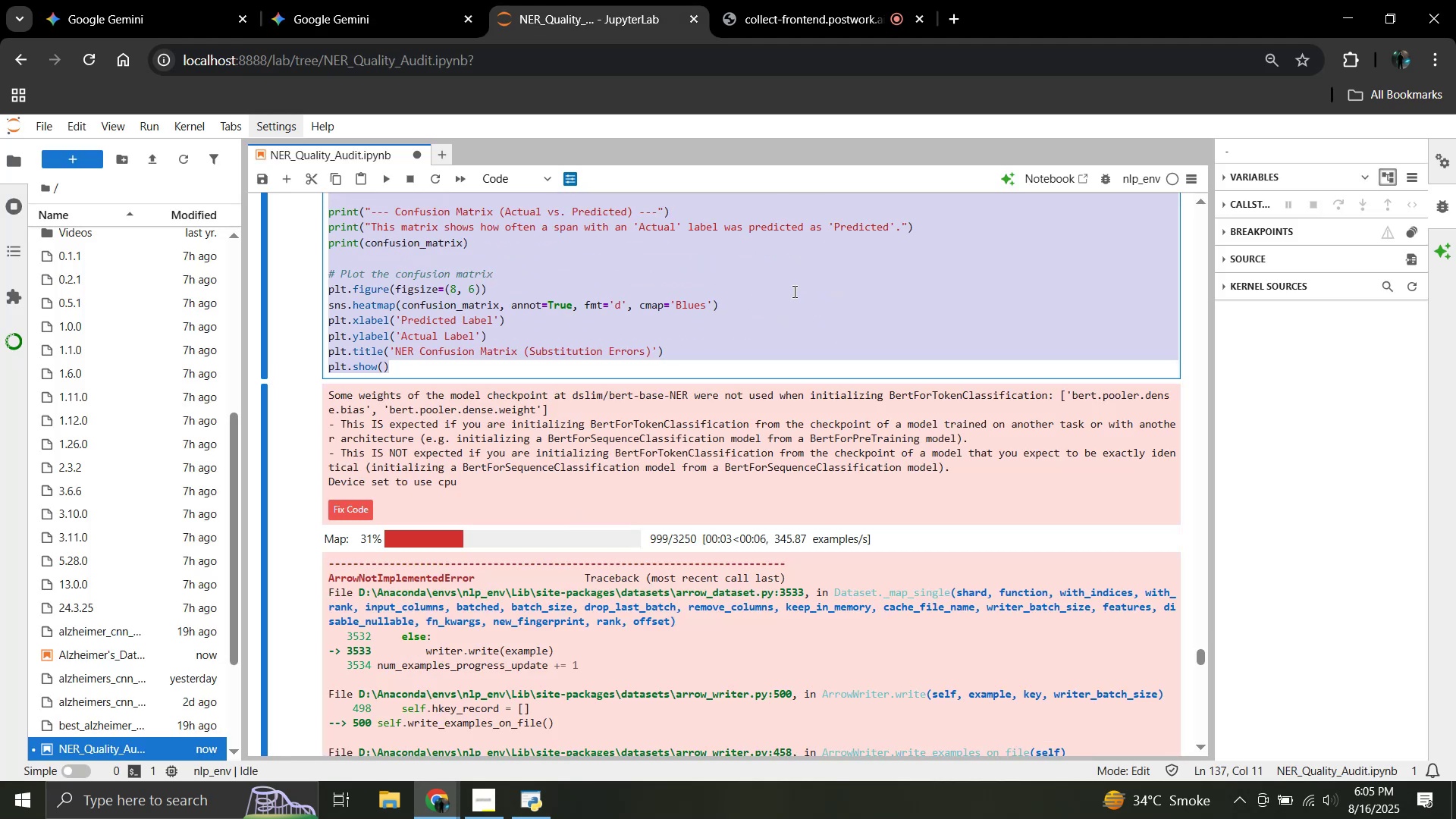 
left_click([794, 293])
 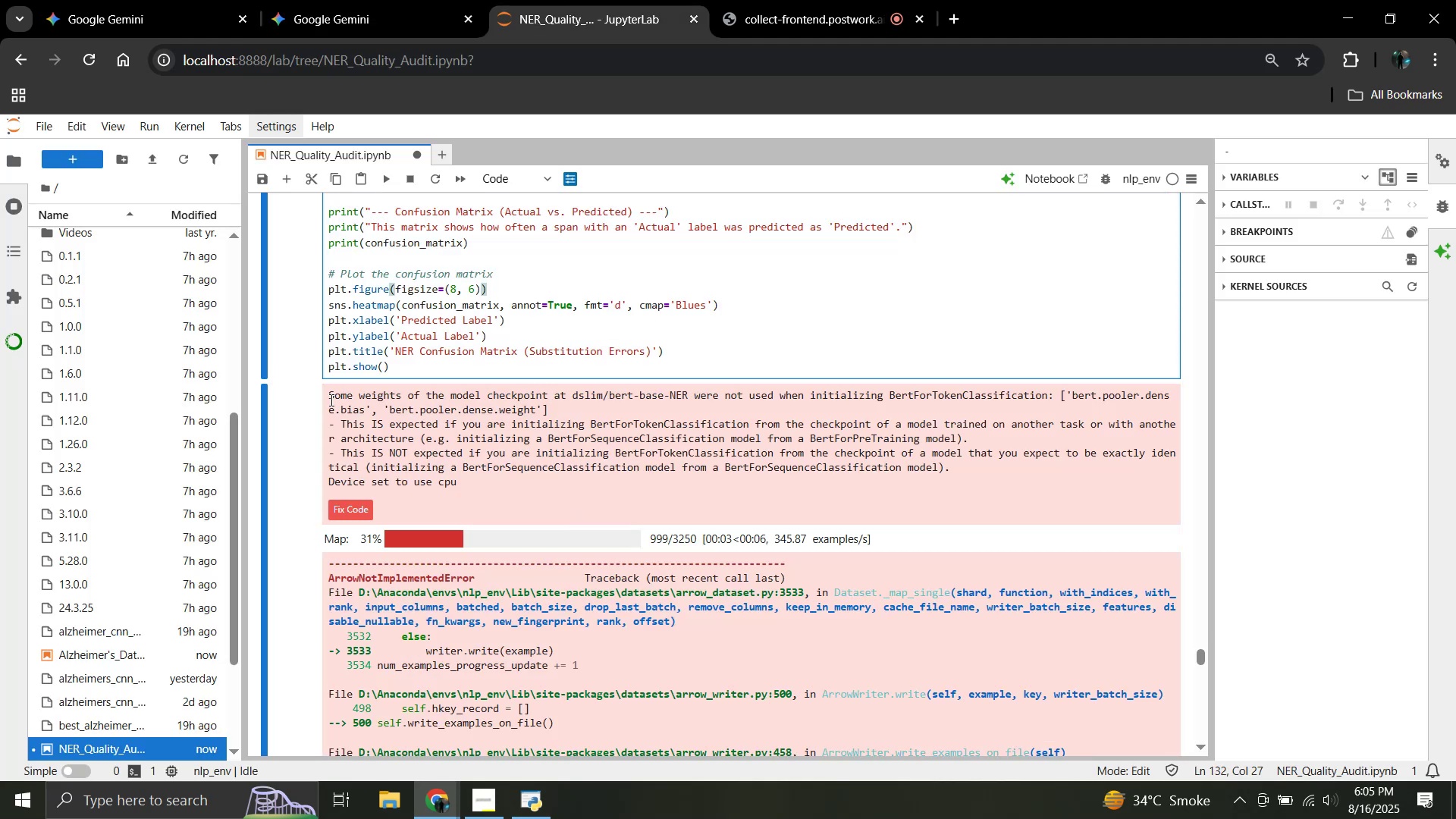 
left_click_drag(start_coordinate=[328, 397], to_coordinate=[502, 563])
 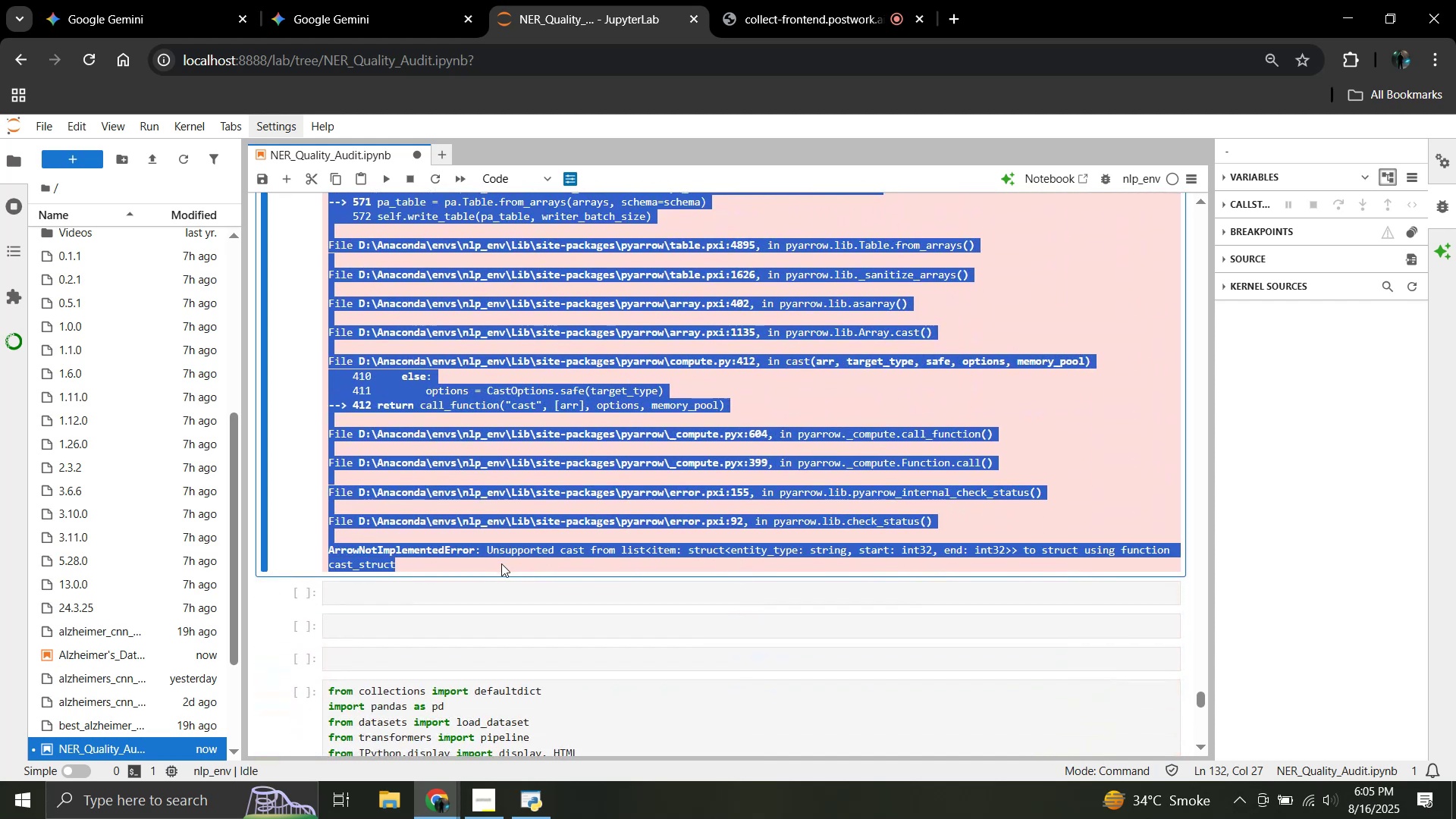 
scroll: coordinate [523, 550], scroll_direction: down, amount: 17.0
 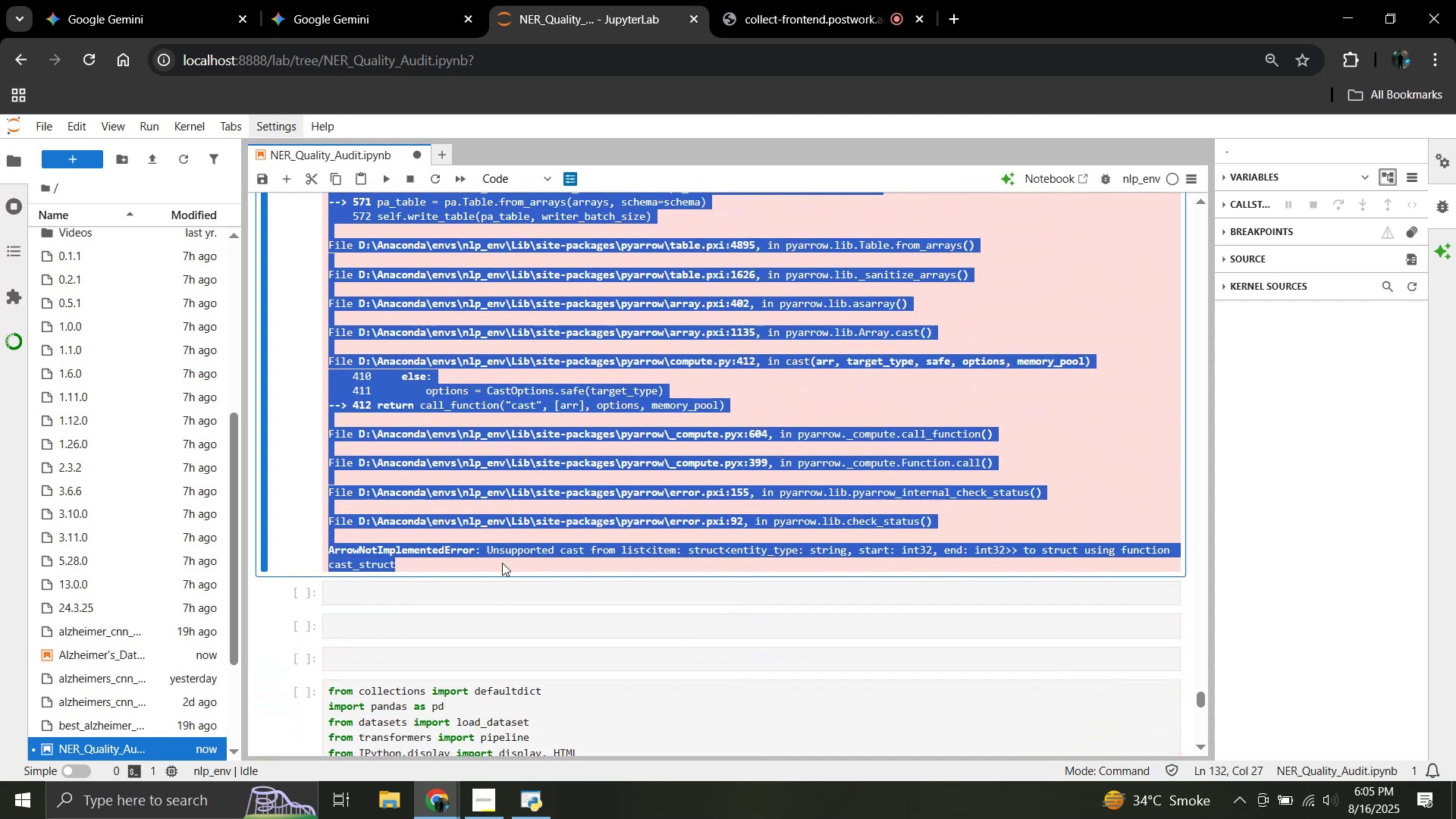 
key(Control+C)
 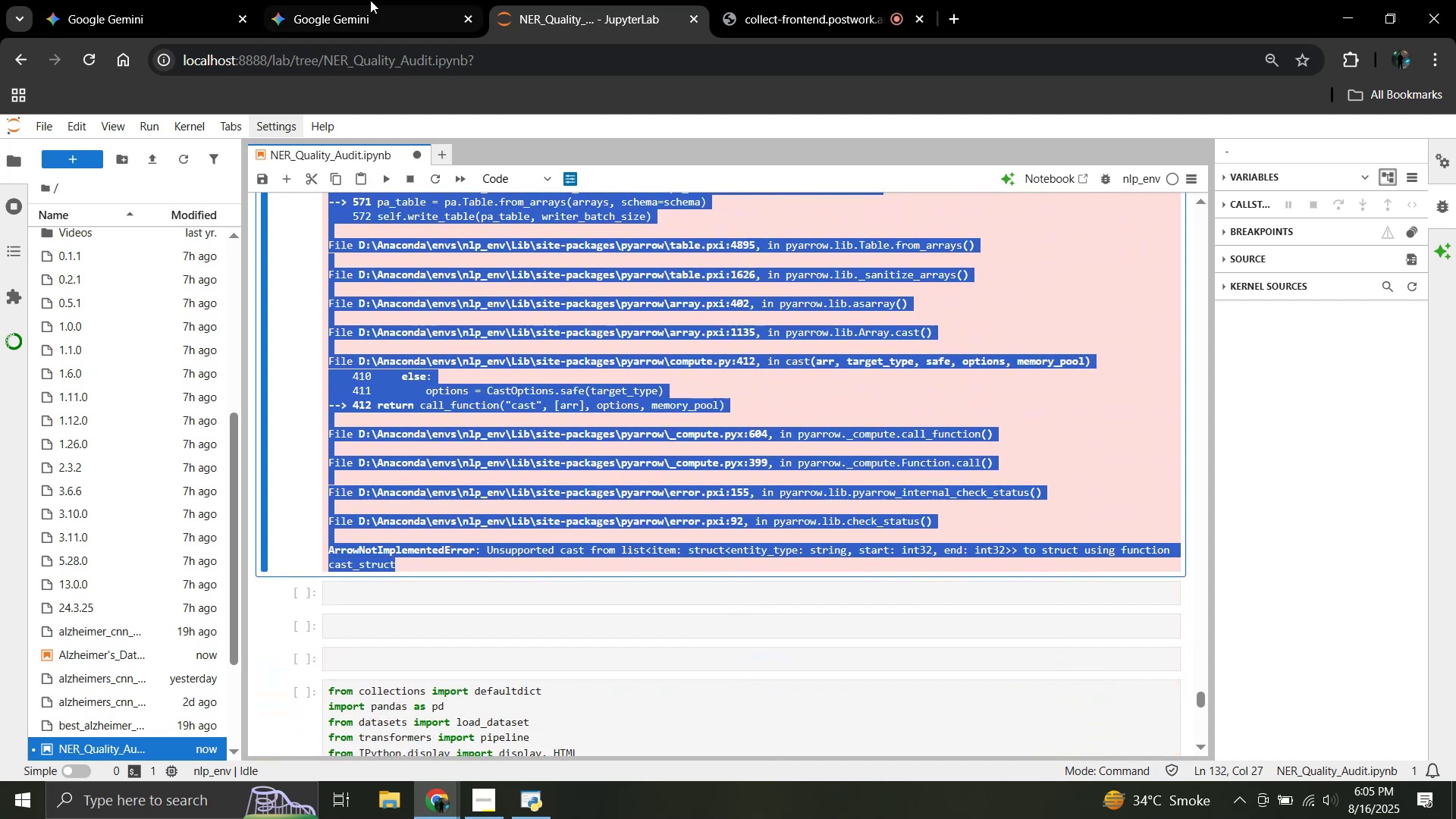 
left_click([359, 0])
 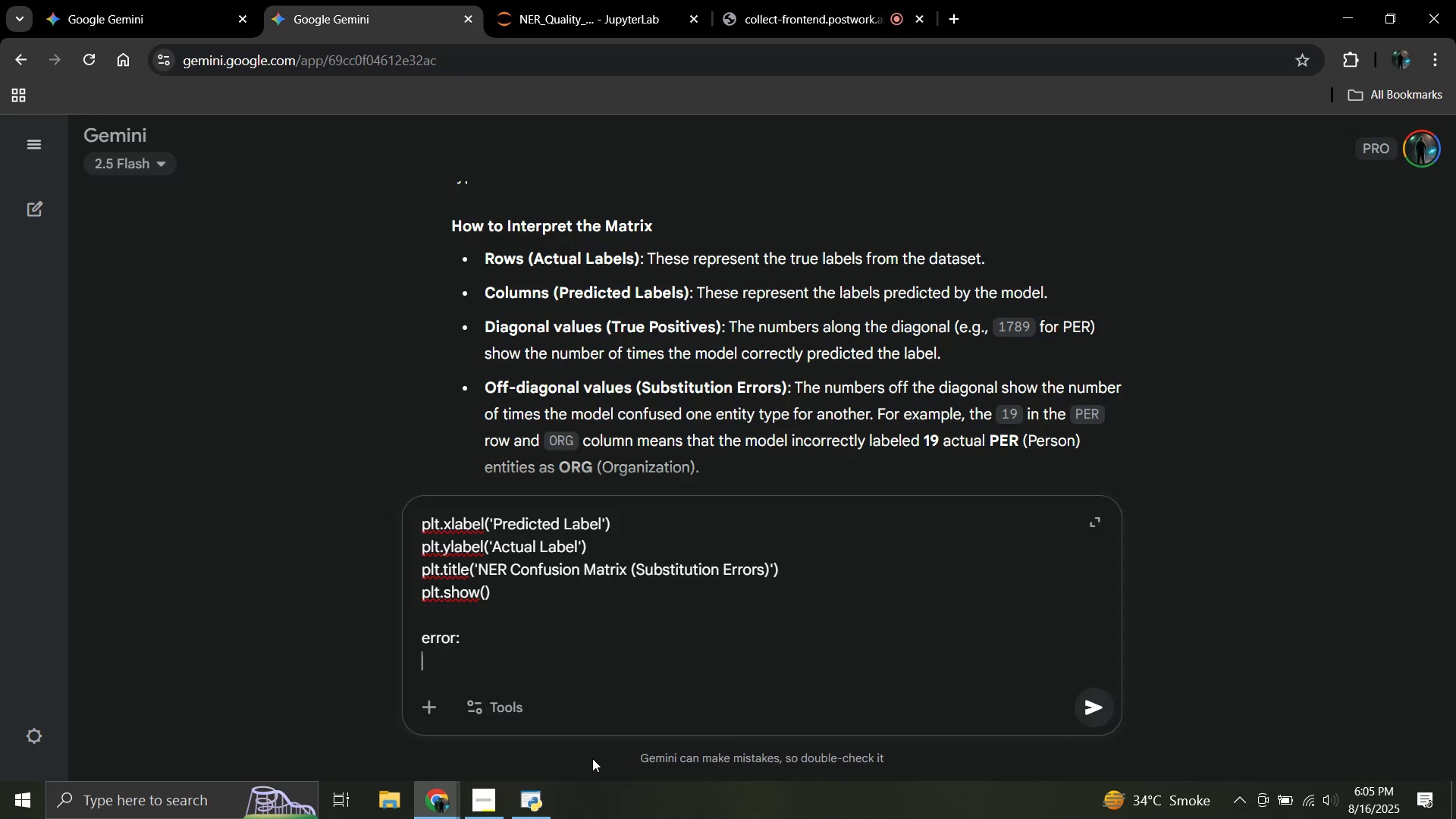 
key(Control+V)
 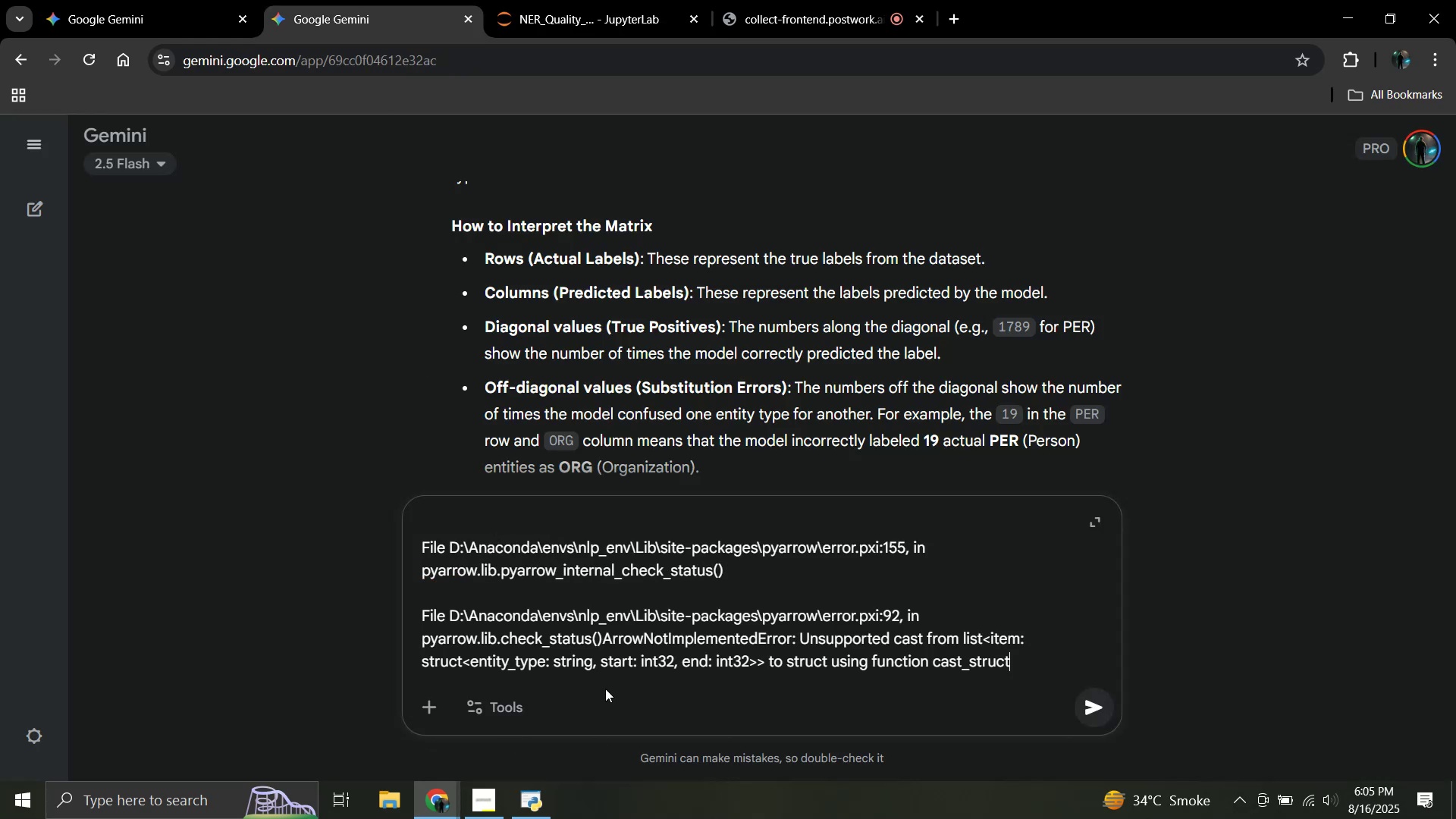 
key(Shift+Enter)
 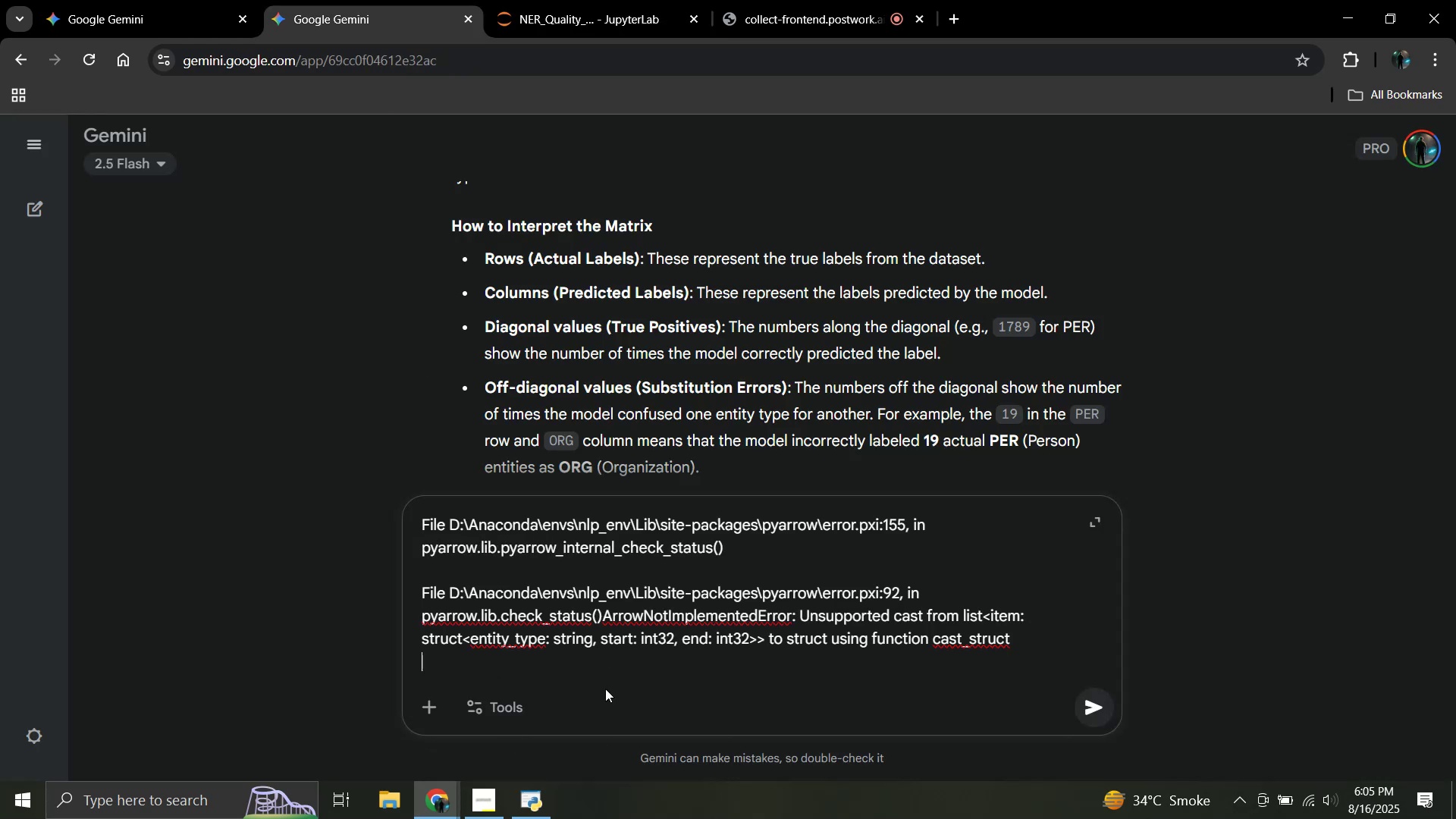 
key(Shift+Enter)
 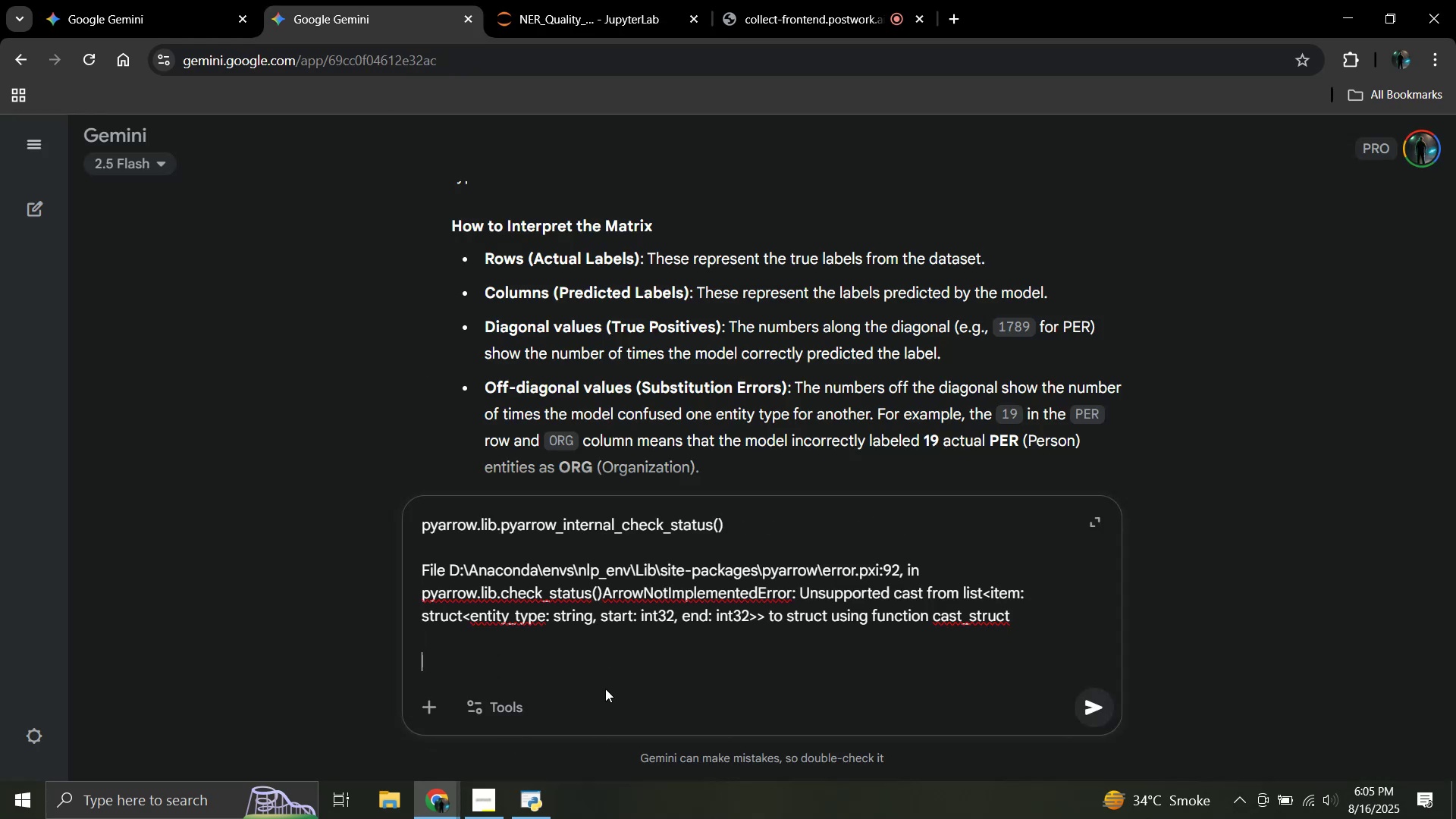 
type(whats the error now?)
 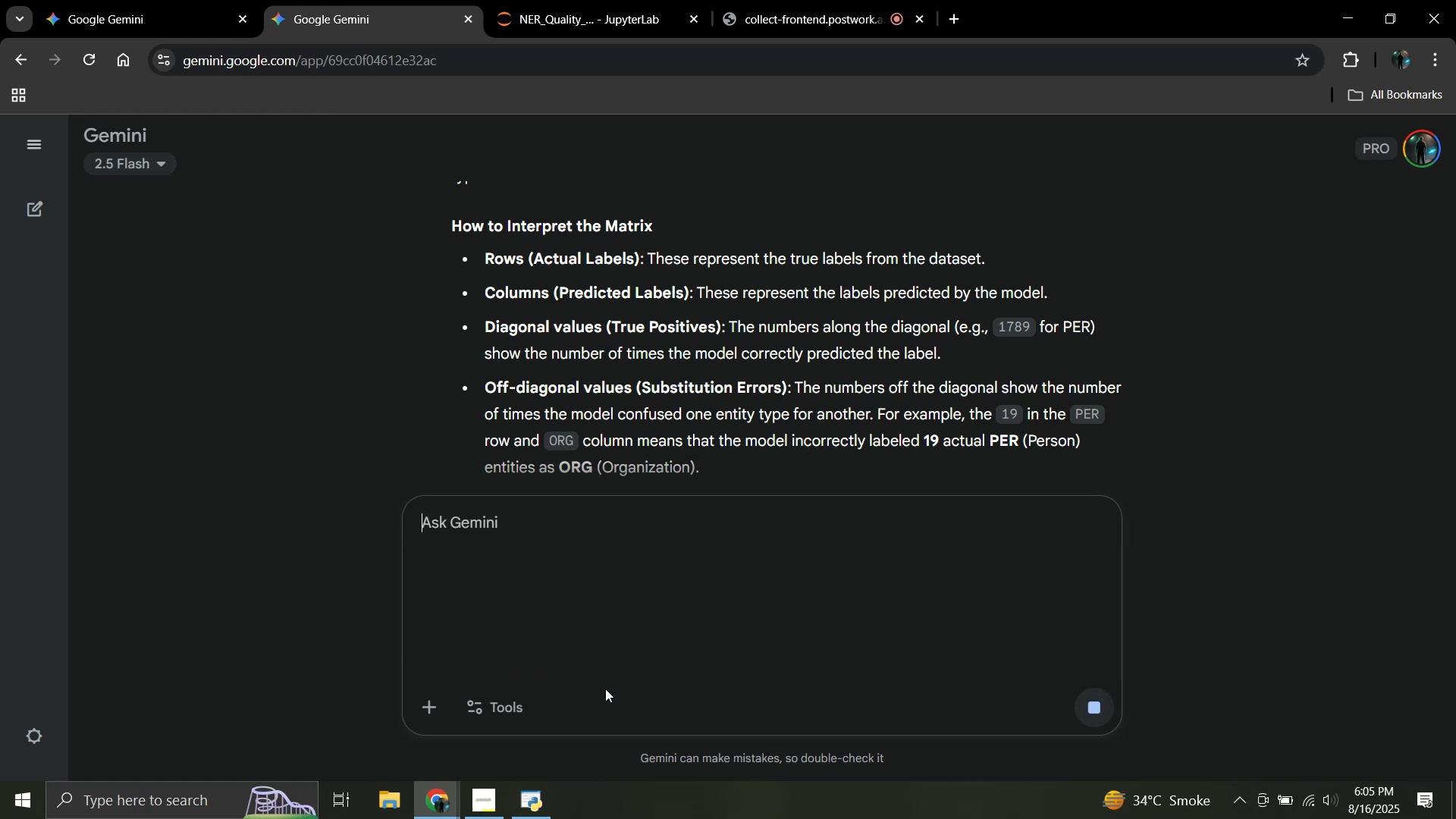 
 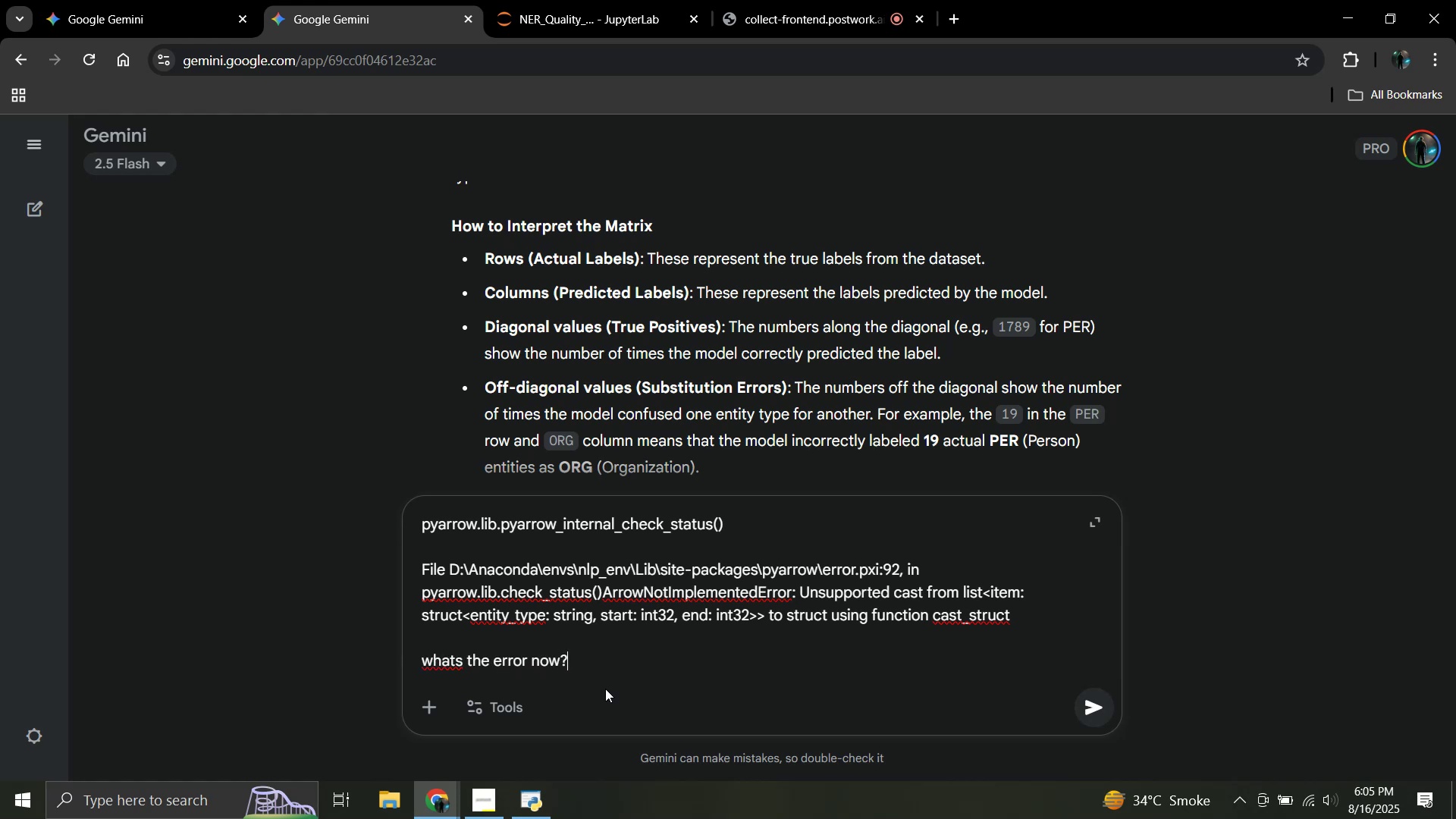 
key(Enter)
 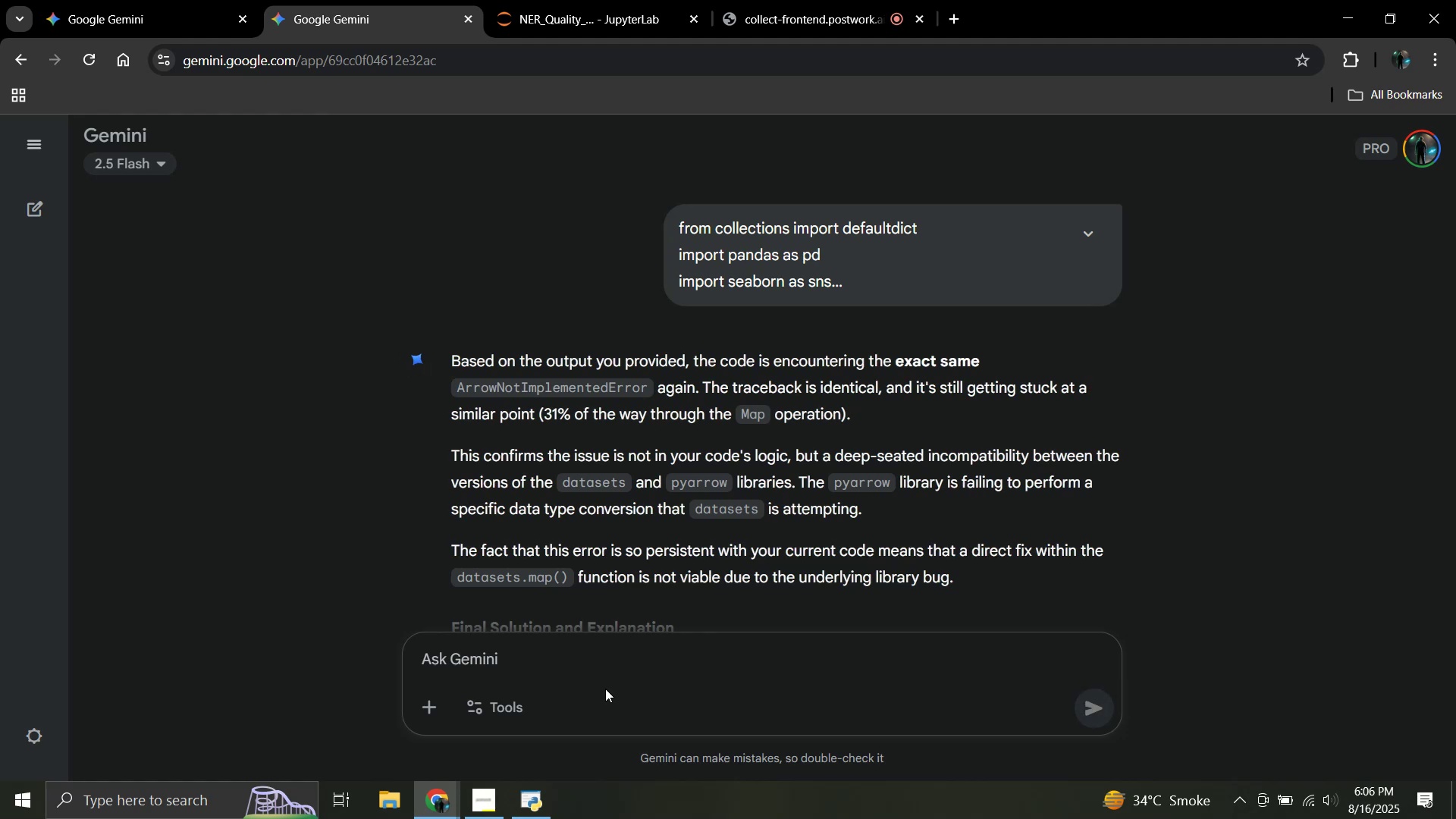 
wait(15.52)
 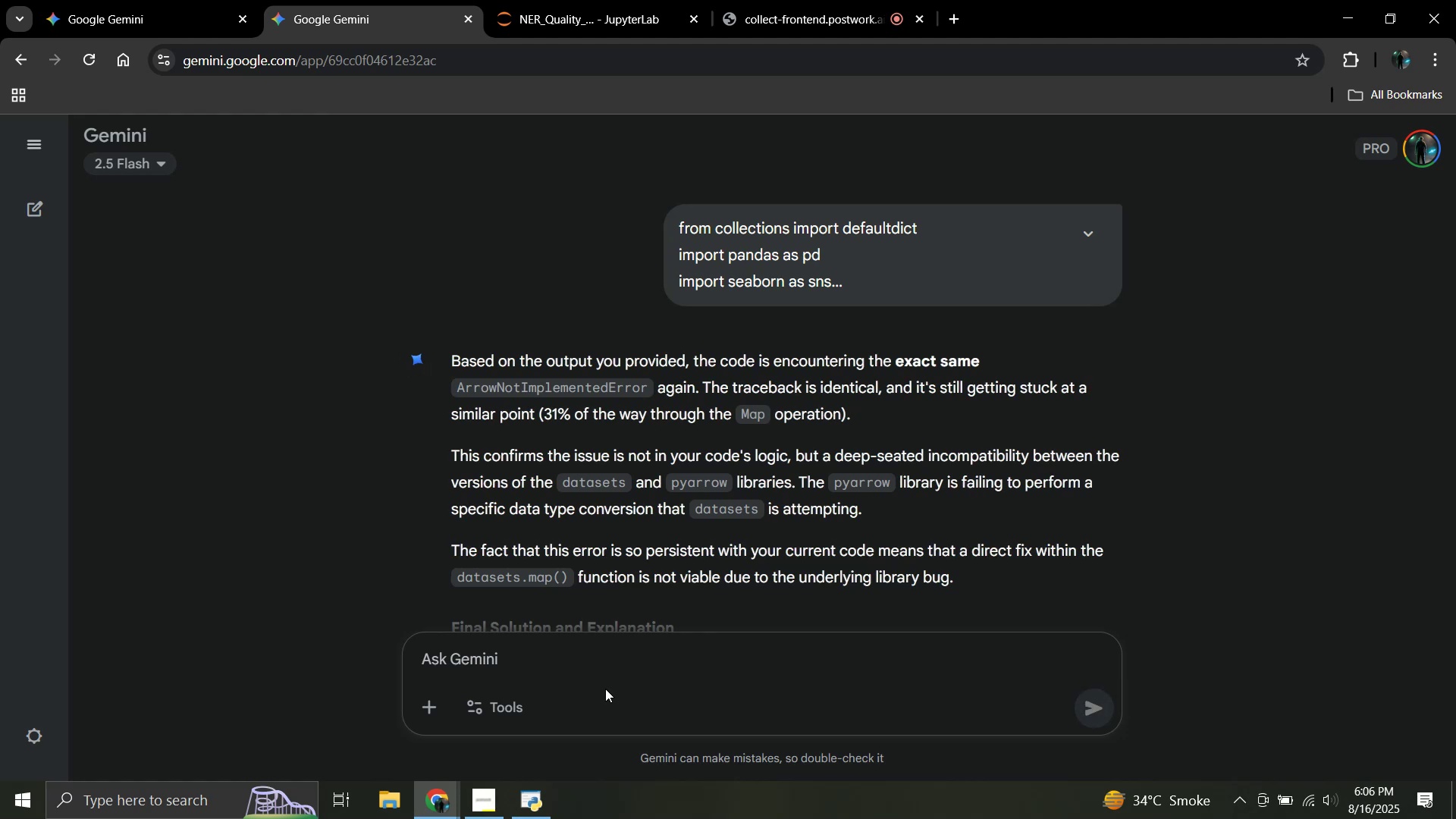 
scroll: coordinate [723, 369], scroll_direction: down, amount: 8.0
 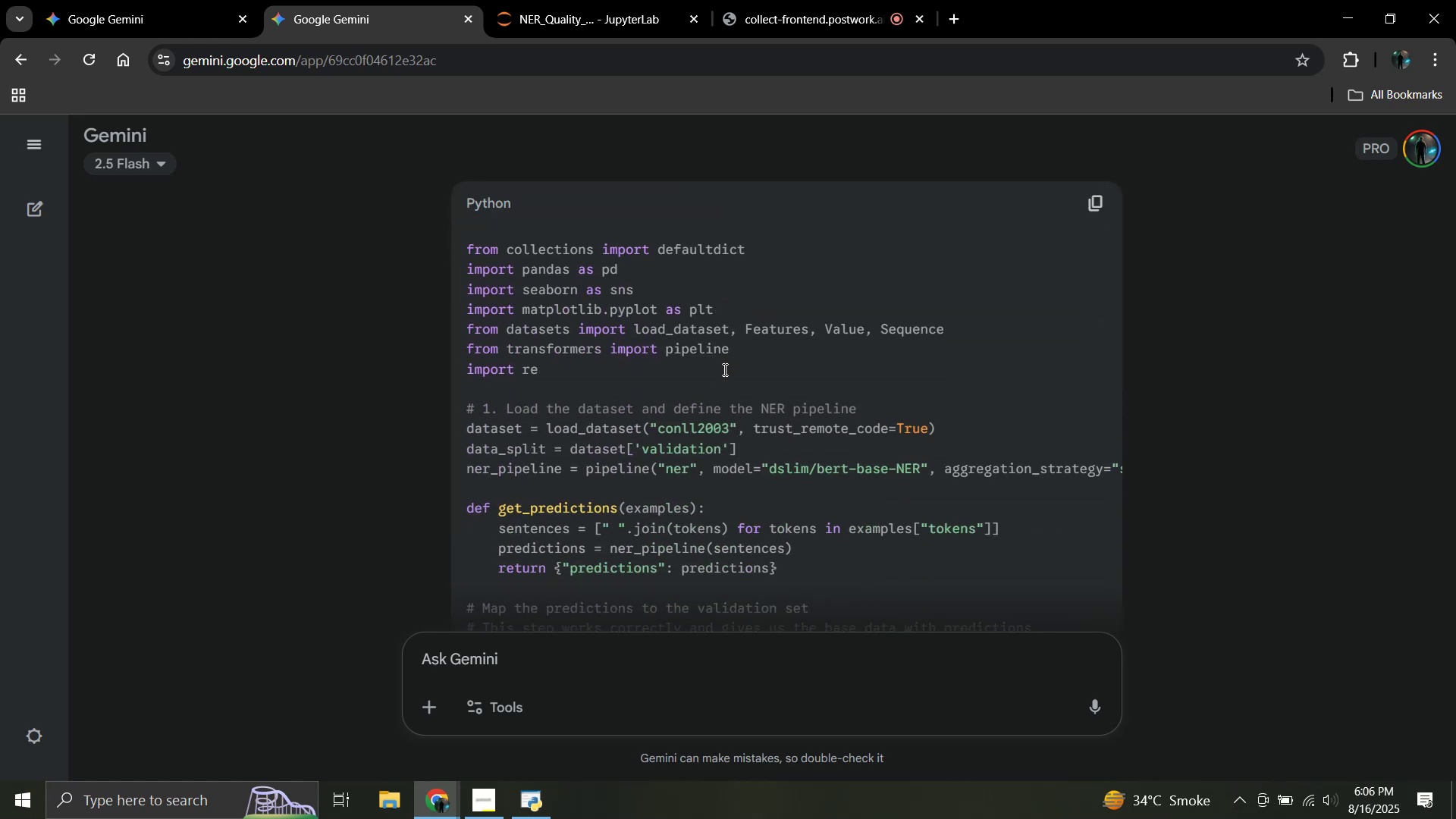 
scroll: coordinate [723, 369], scroll_direction: up, amount: 10.0
 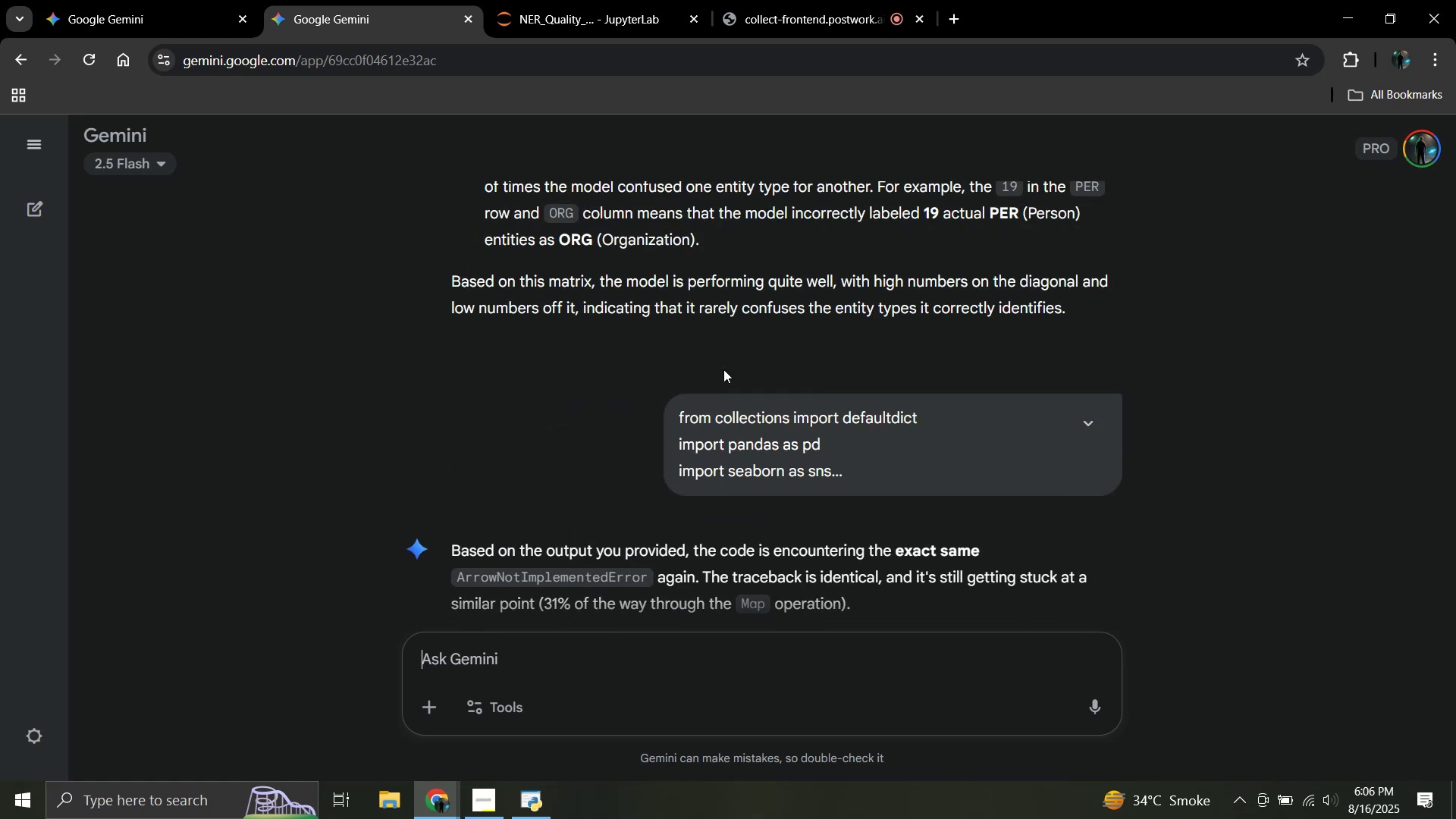 
scroll: coordinate [723, 369], scroll_direction: down, amount: 1.0
 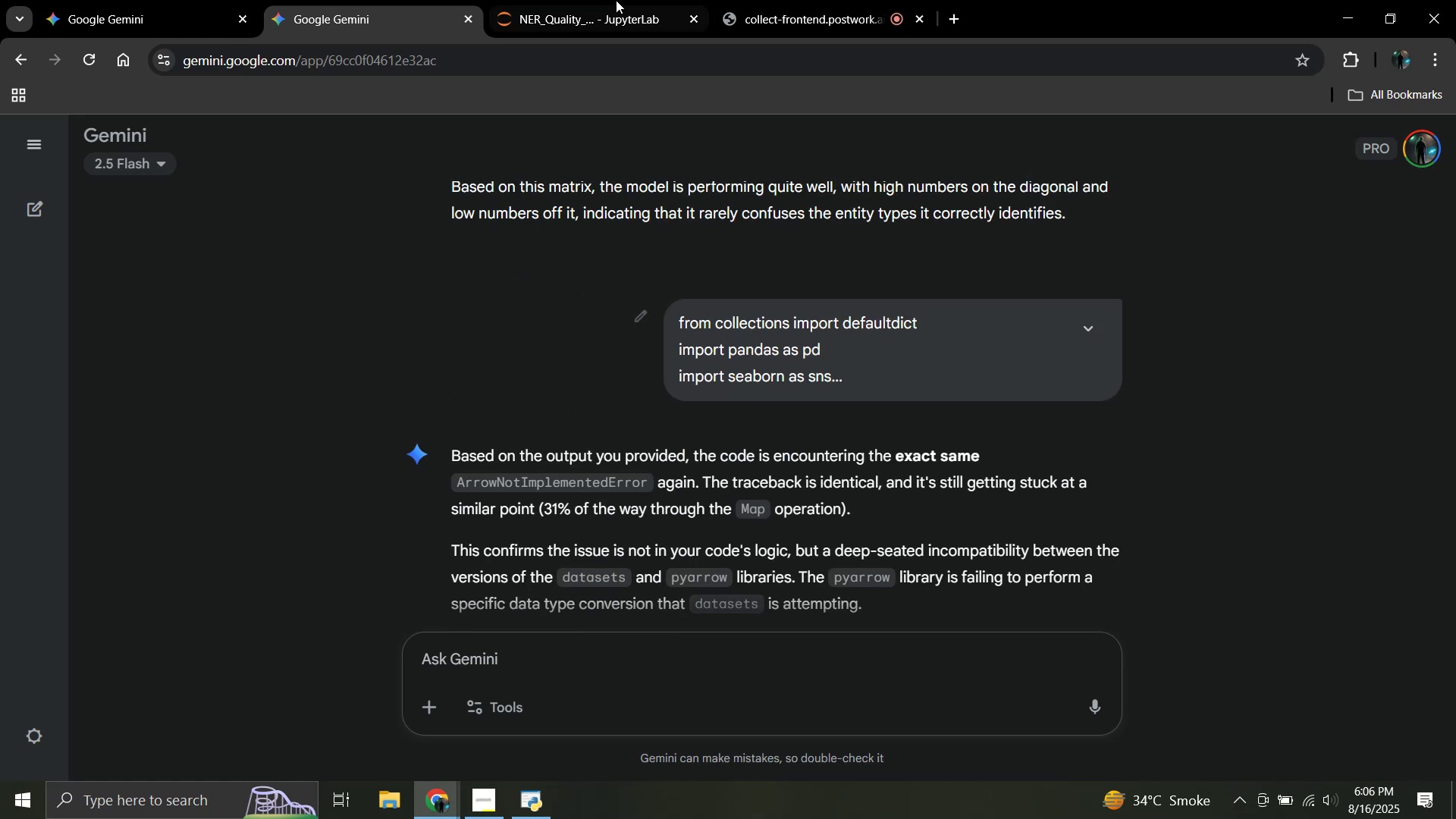 
left_click([576, 0])
 